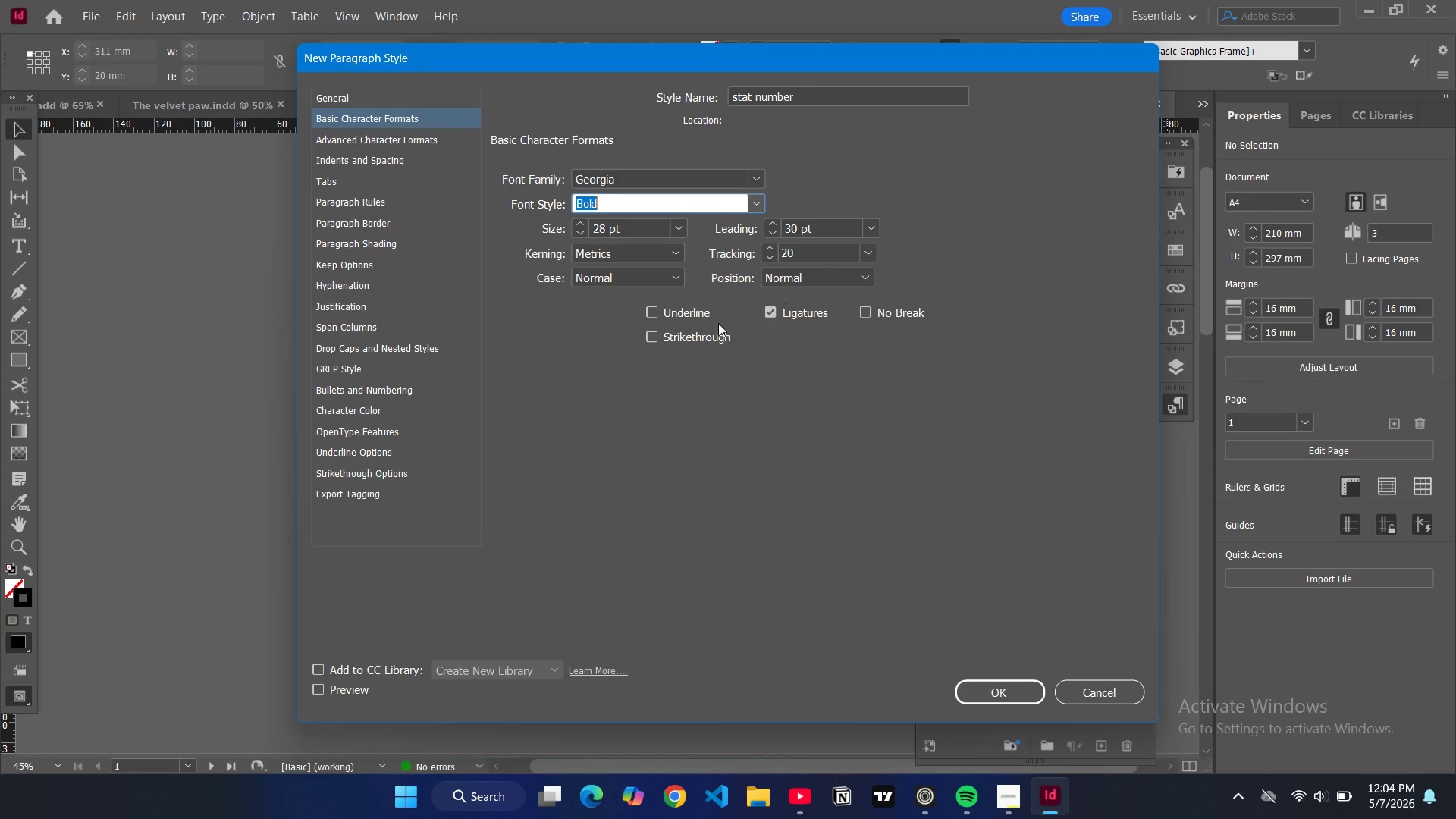 
left_click([1144, 173])
 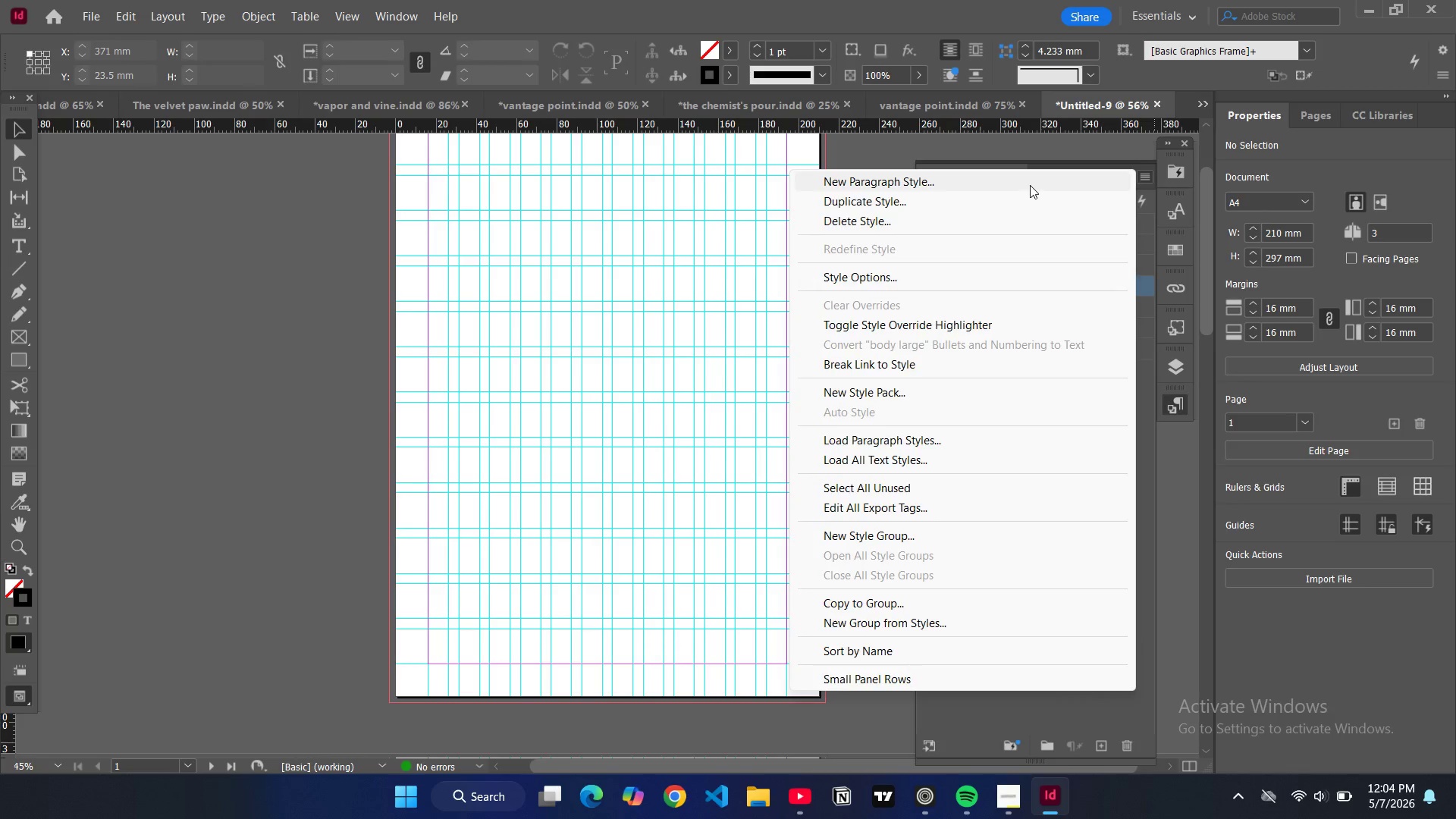 
left_click([1030, 185])
 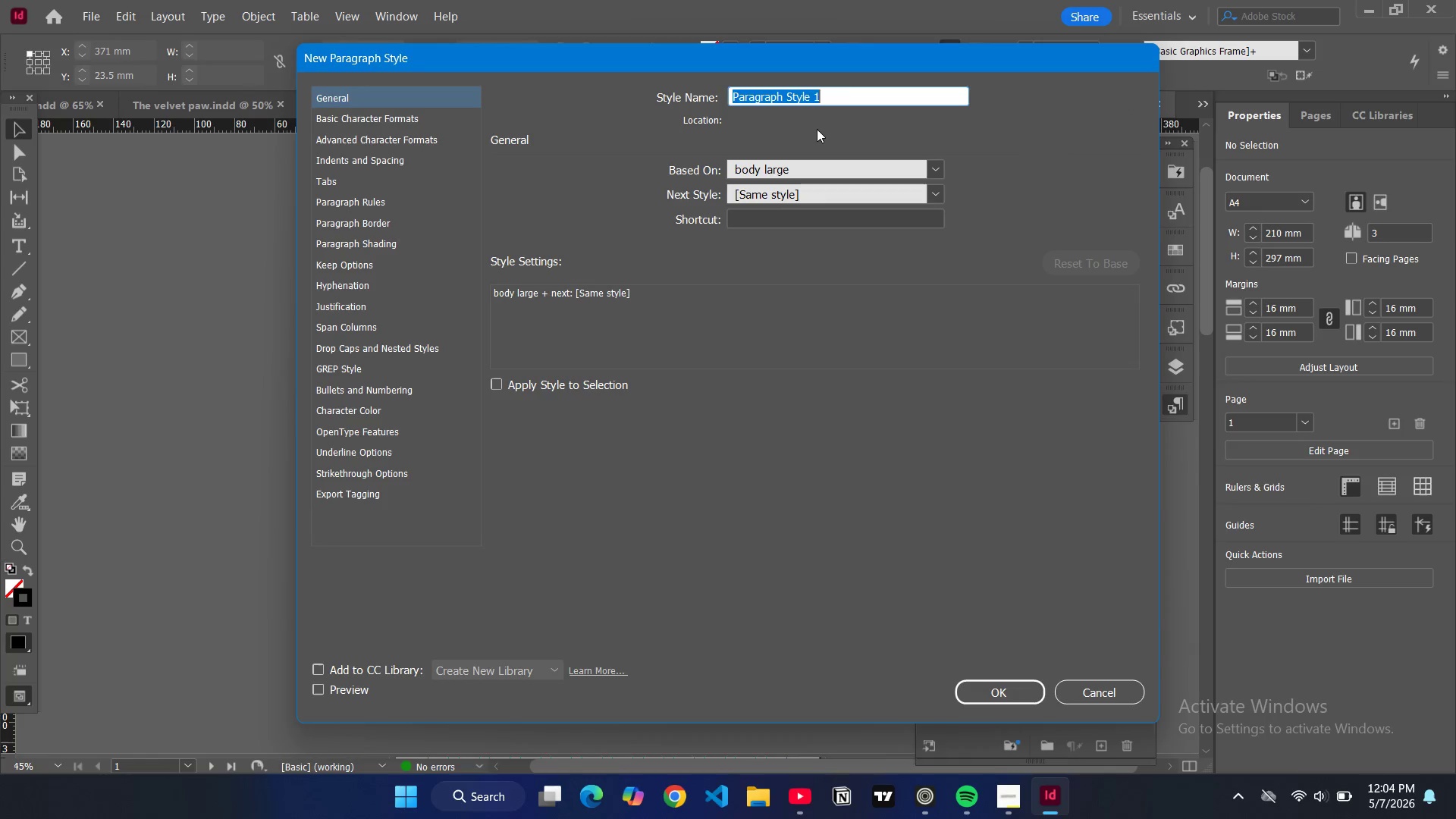 
wait(5.39)
 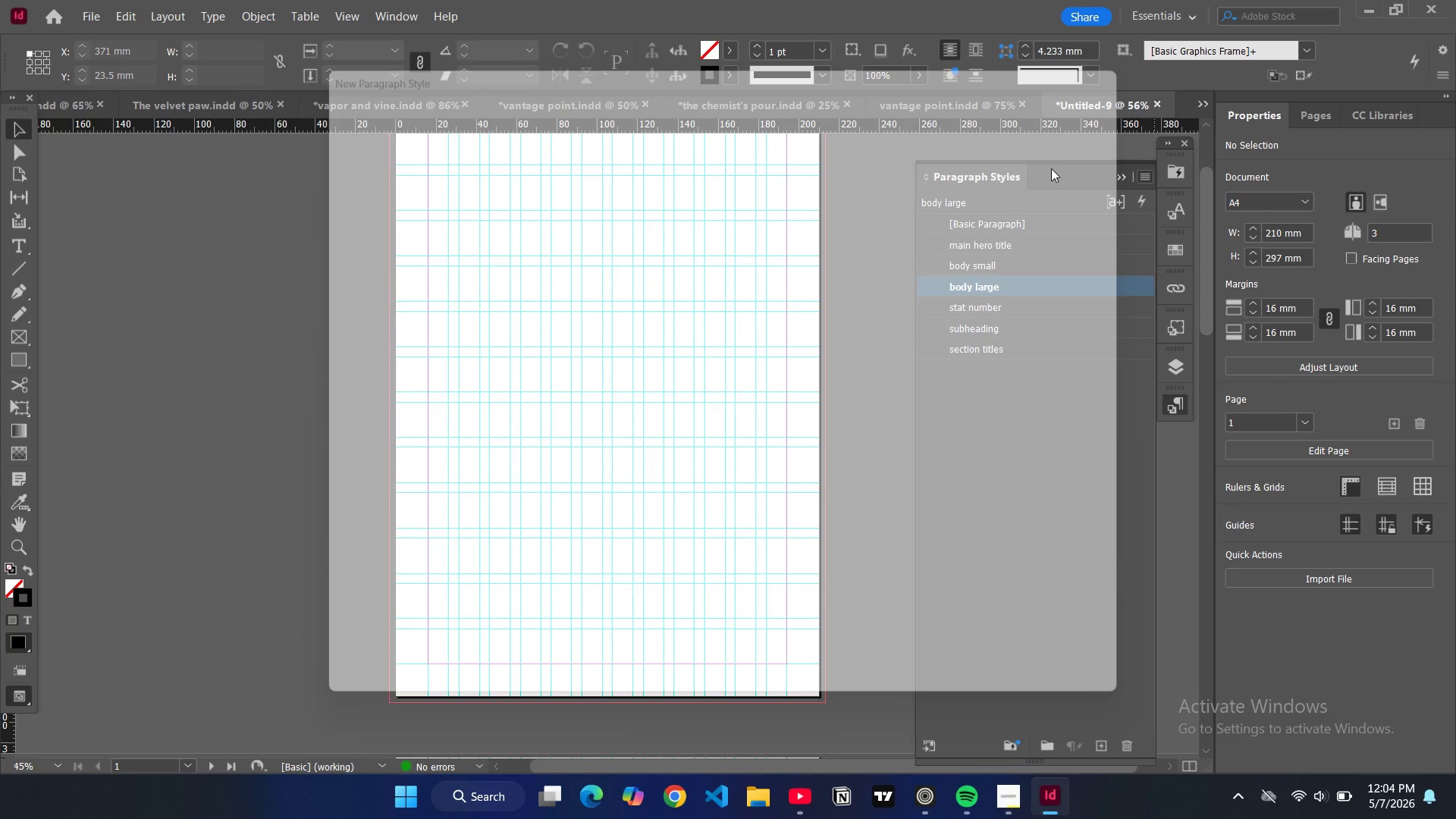 
type(micro labels)
 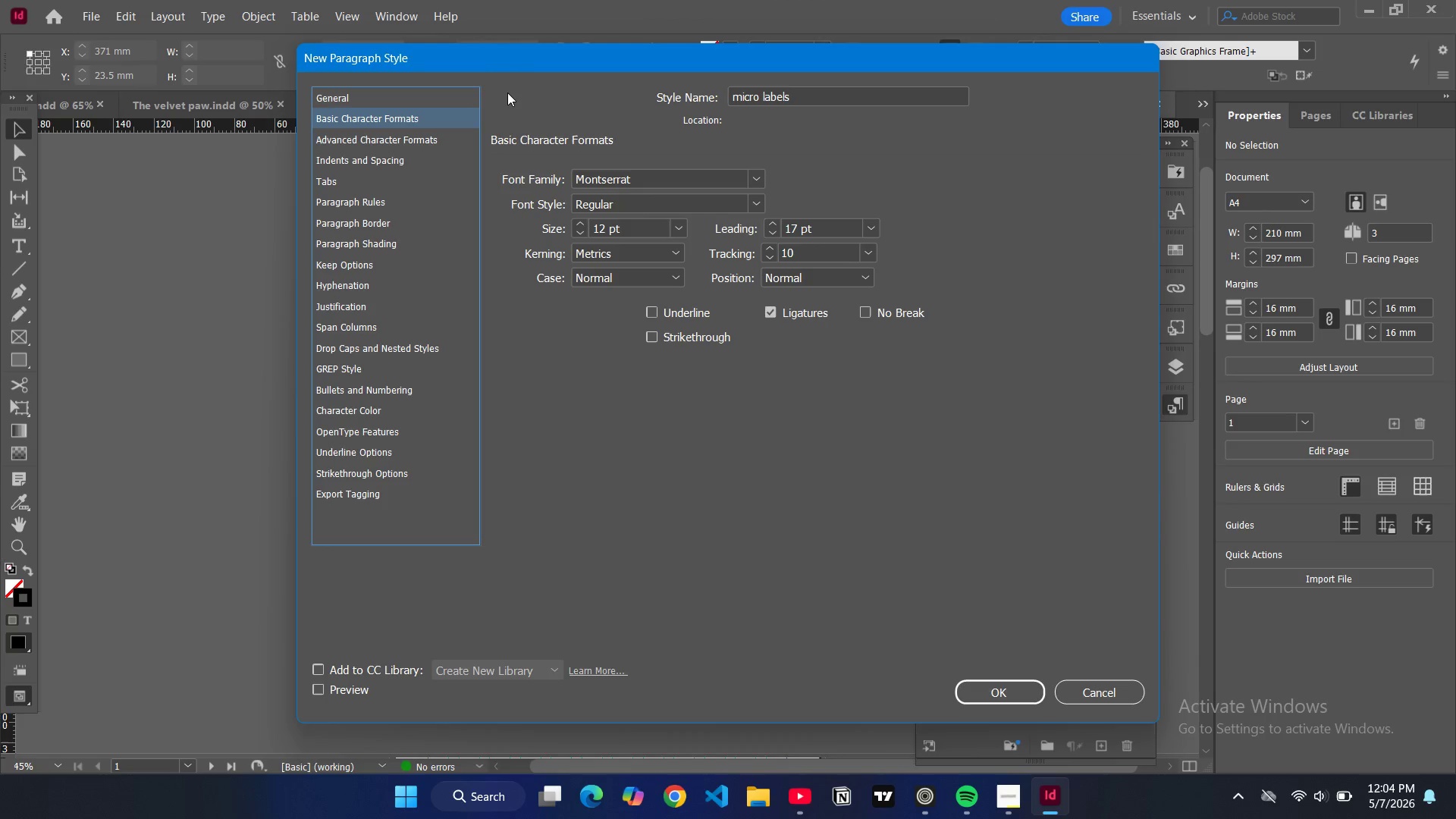 
wait(7.75)
 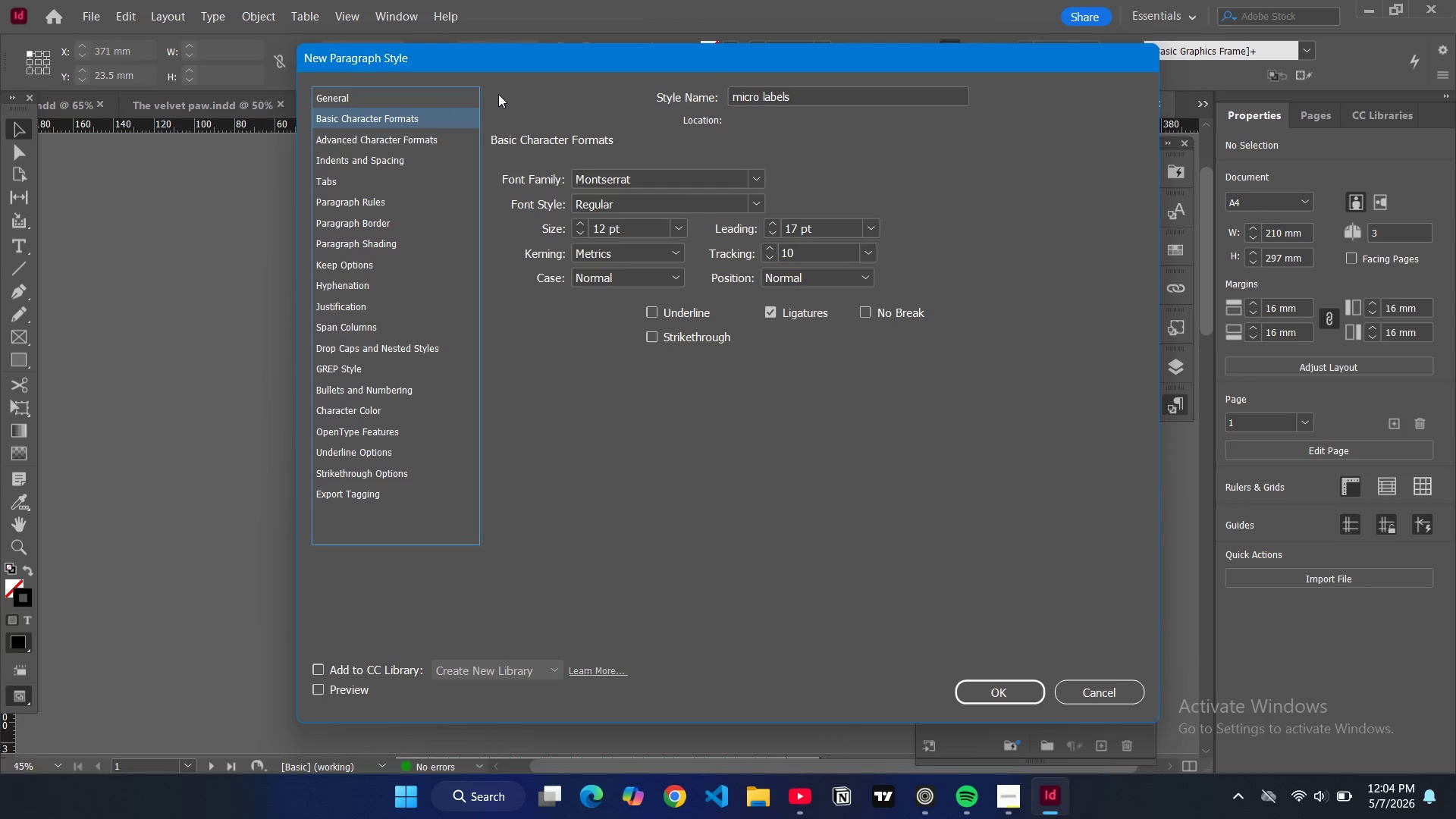 
left_click([677, 229])
 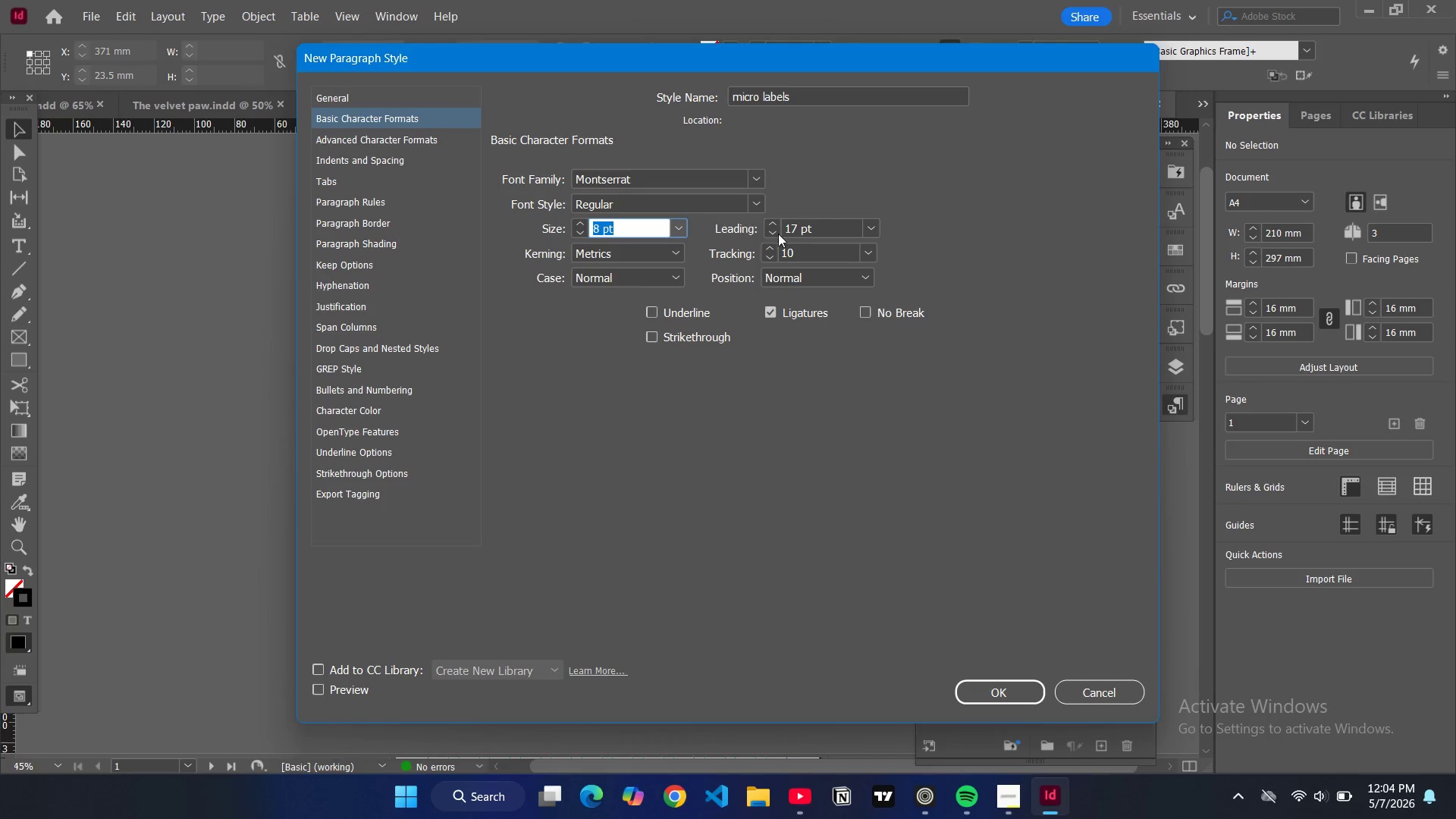 
wait(5.52)
 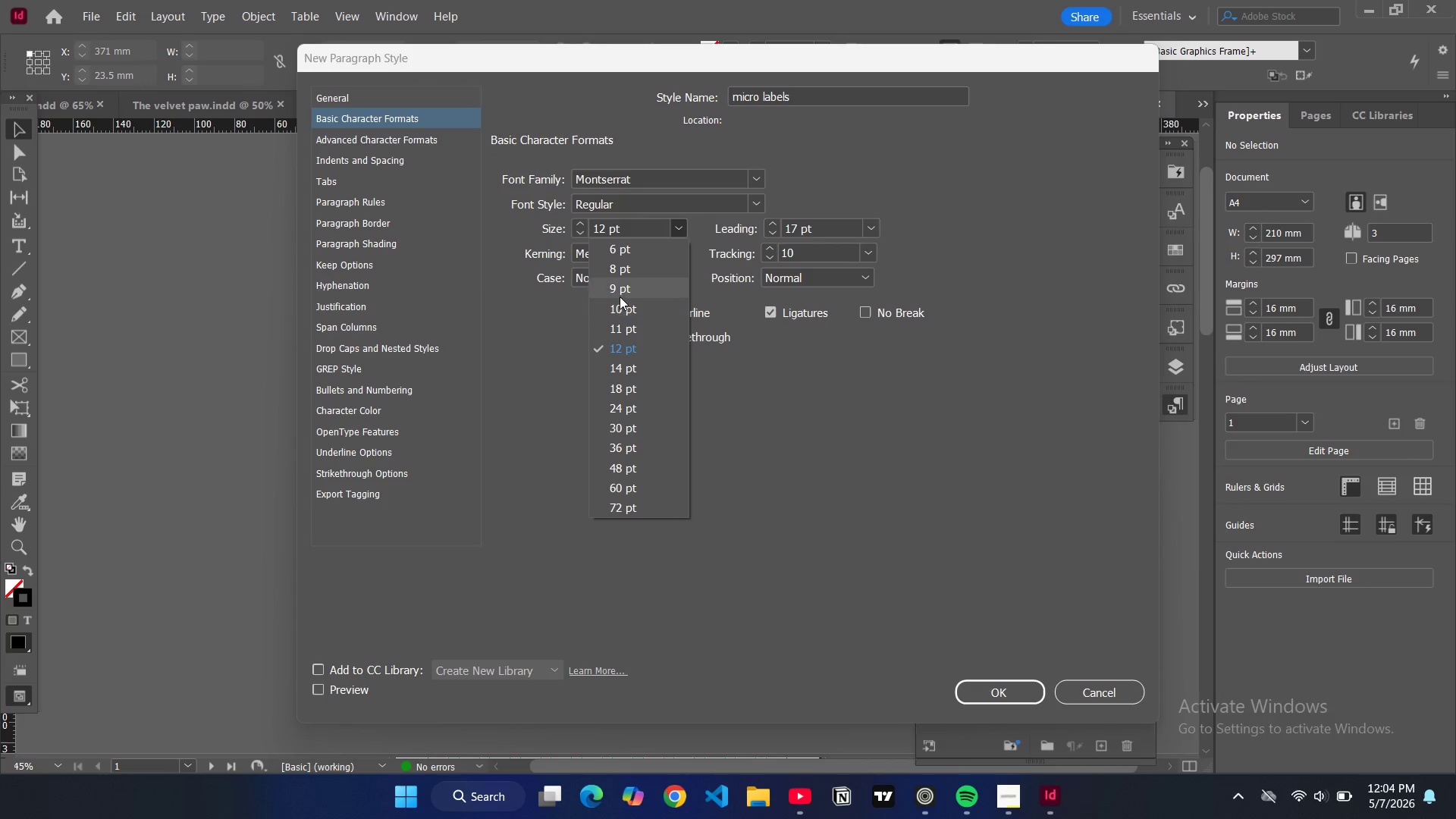 
double_click([770, 233])
 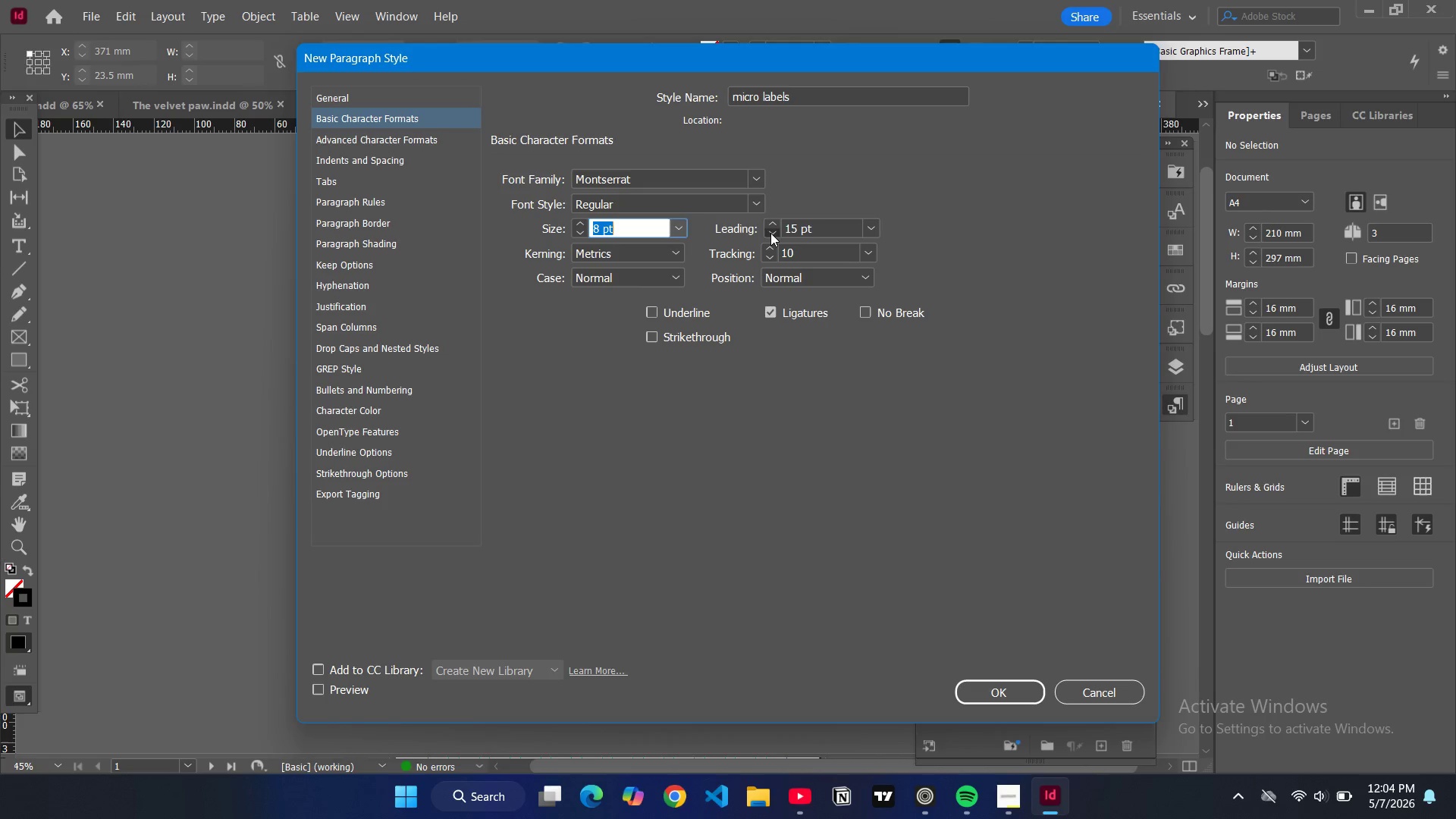 
triple_click([770, 233])
 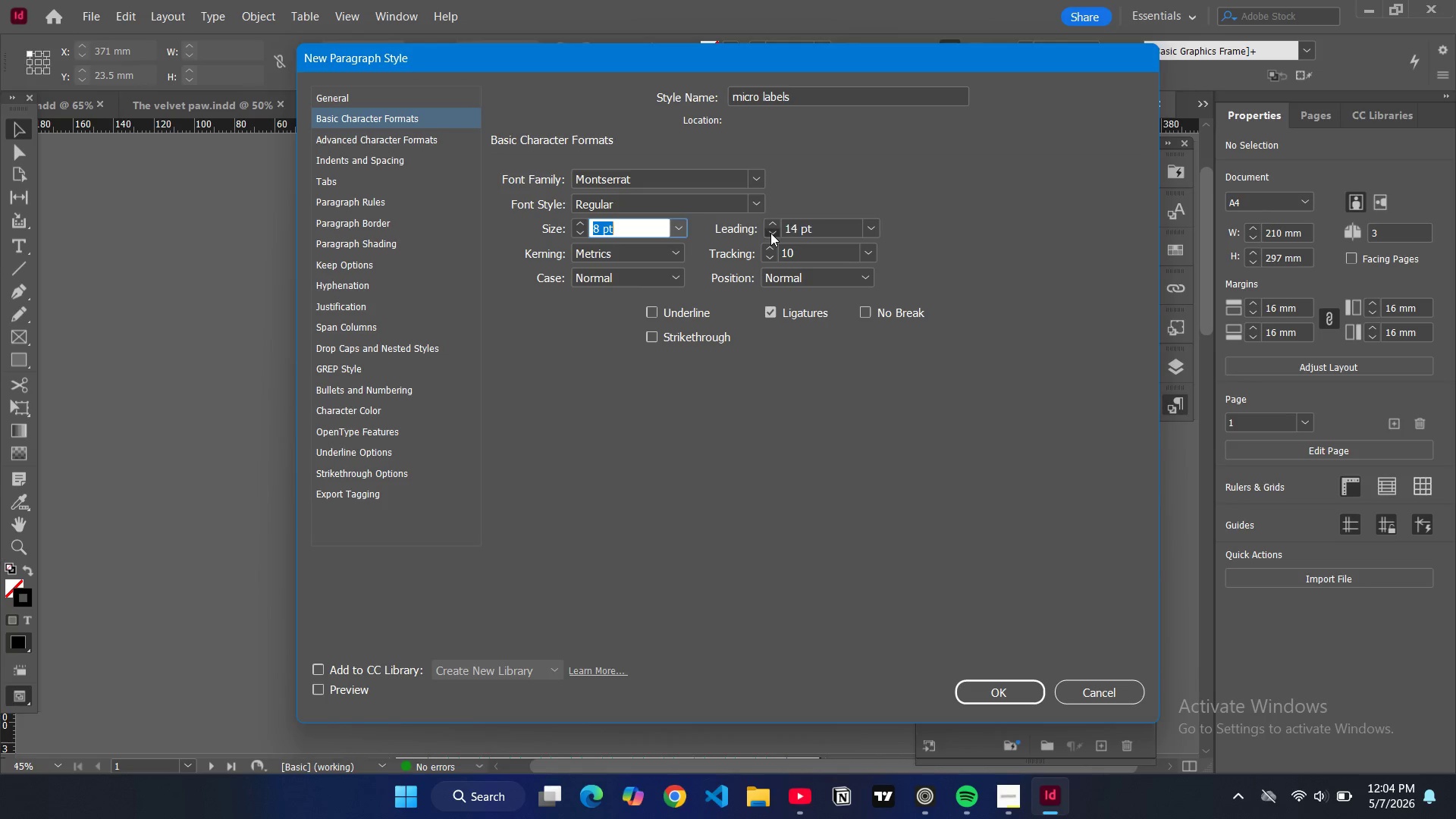 
triple_click([770, 233])
 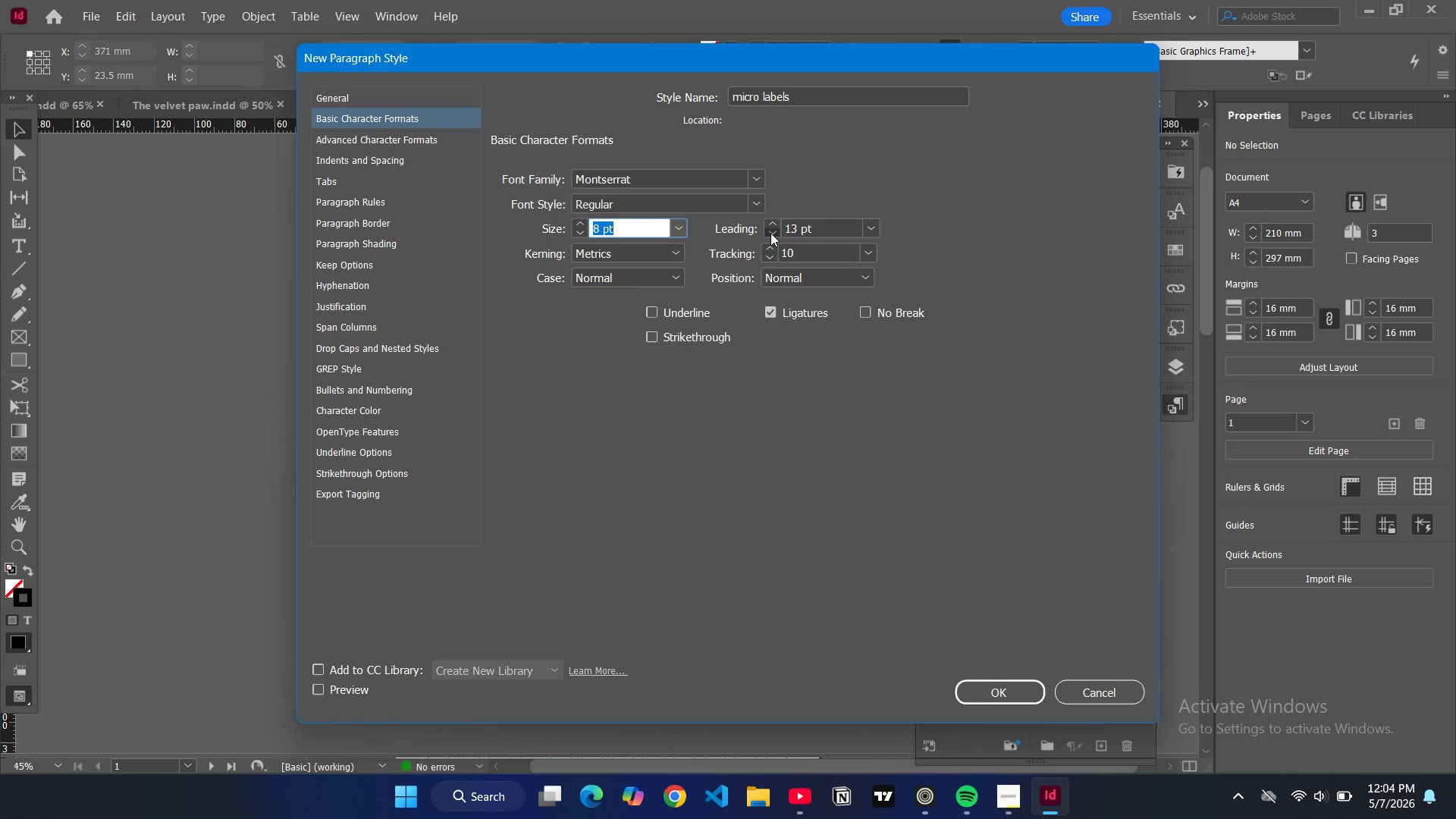 
triple_click([770, 233])
 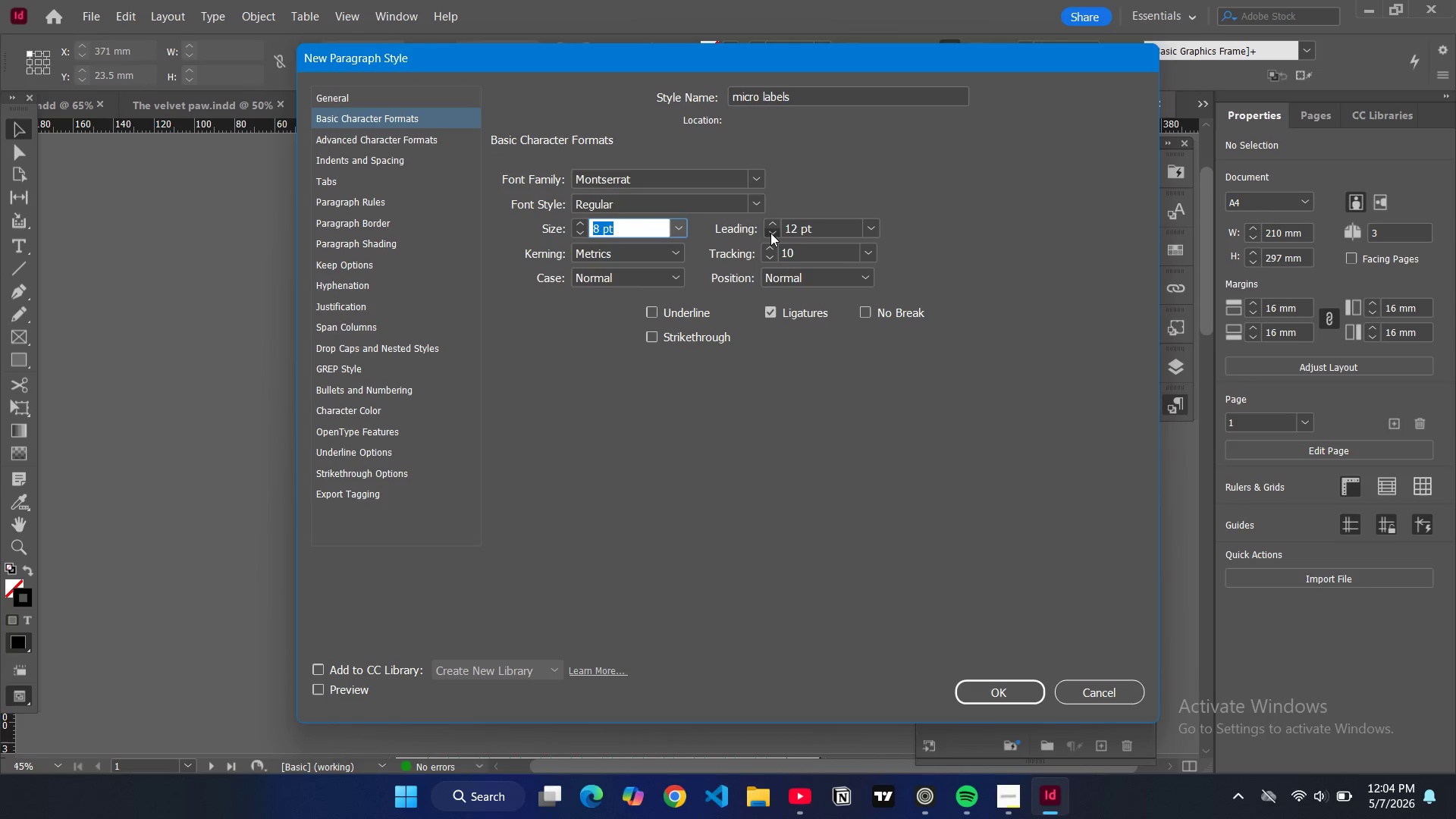 
triple_click([770, 233])
 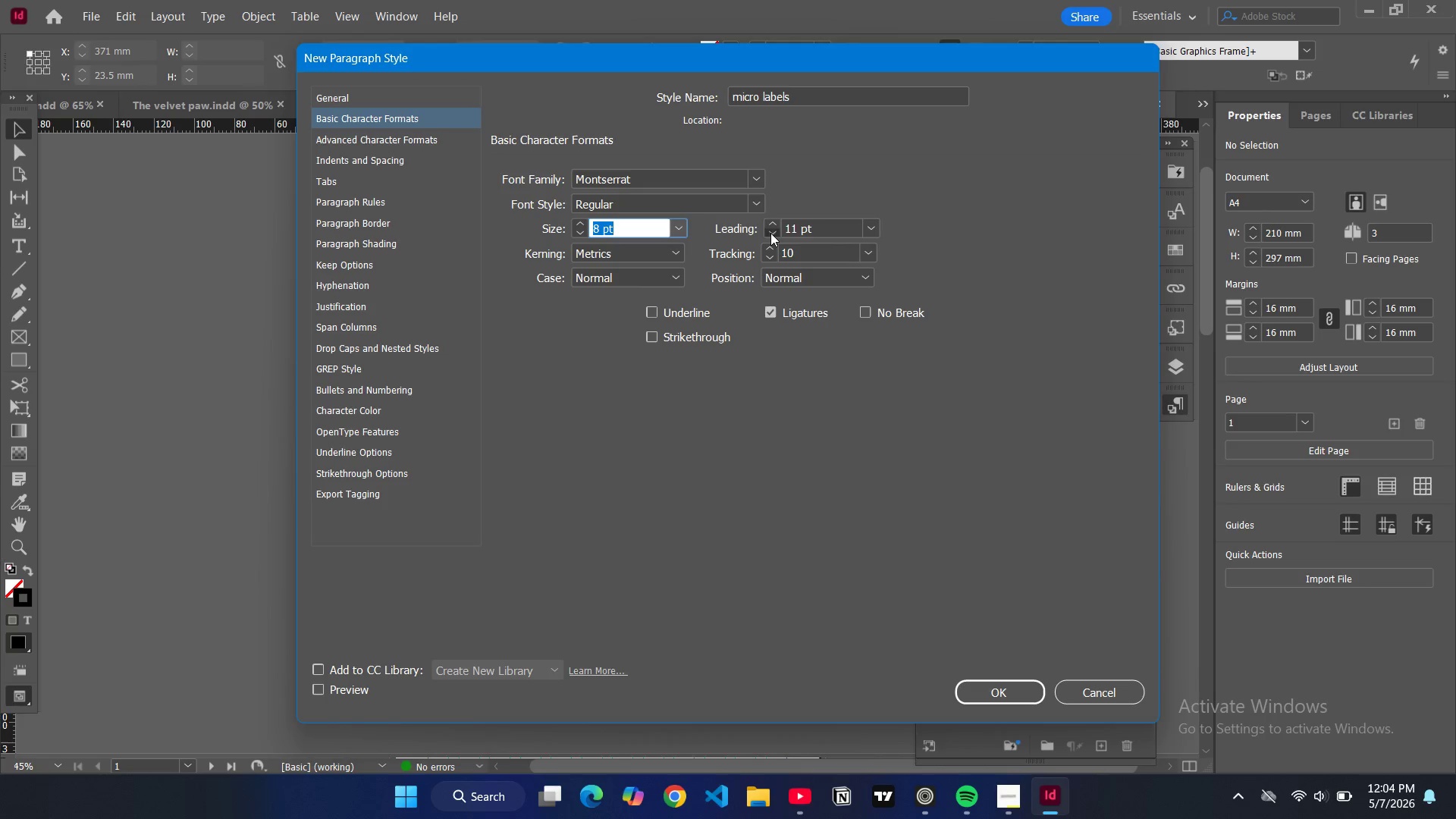 
triple_click([770, 233])
 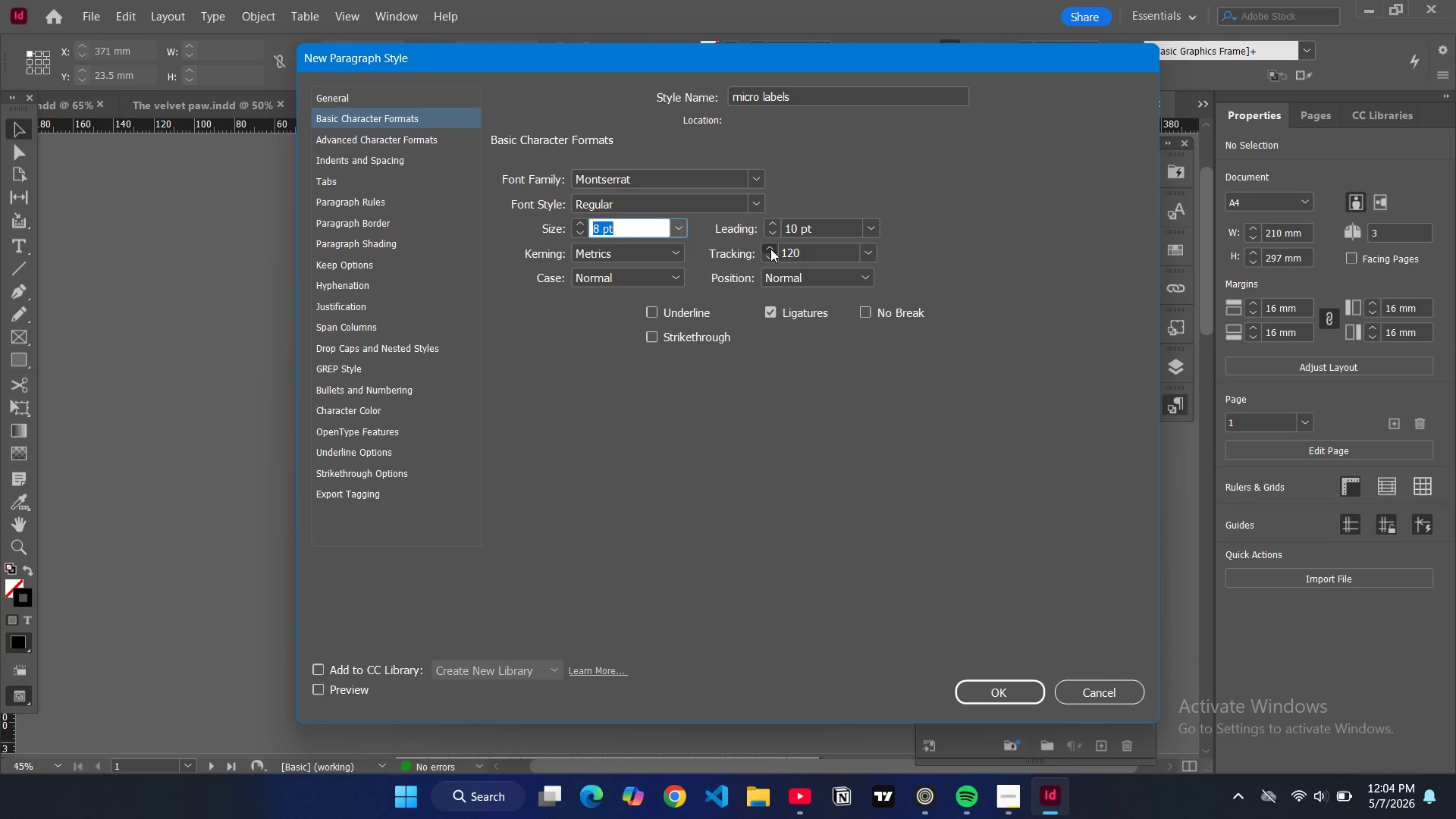 
left_click([768, 259])
 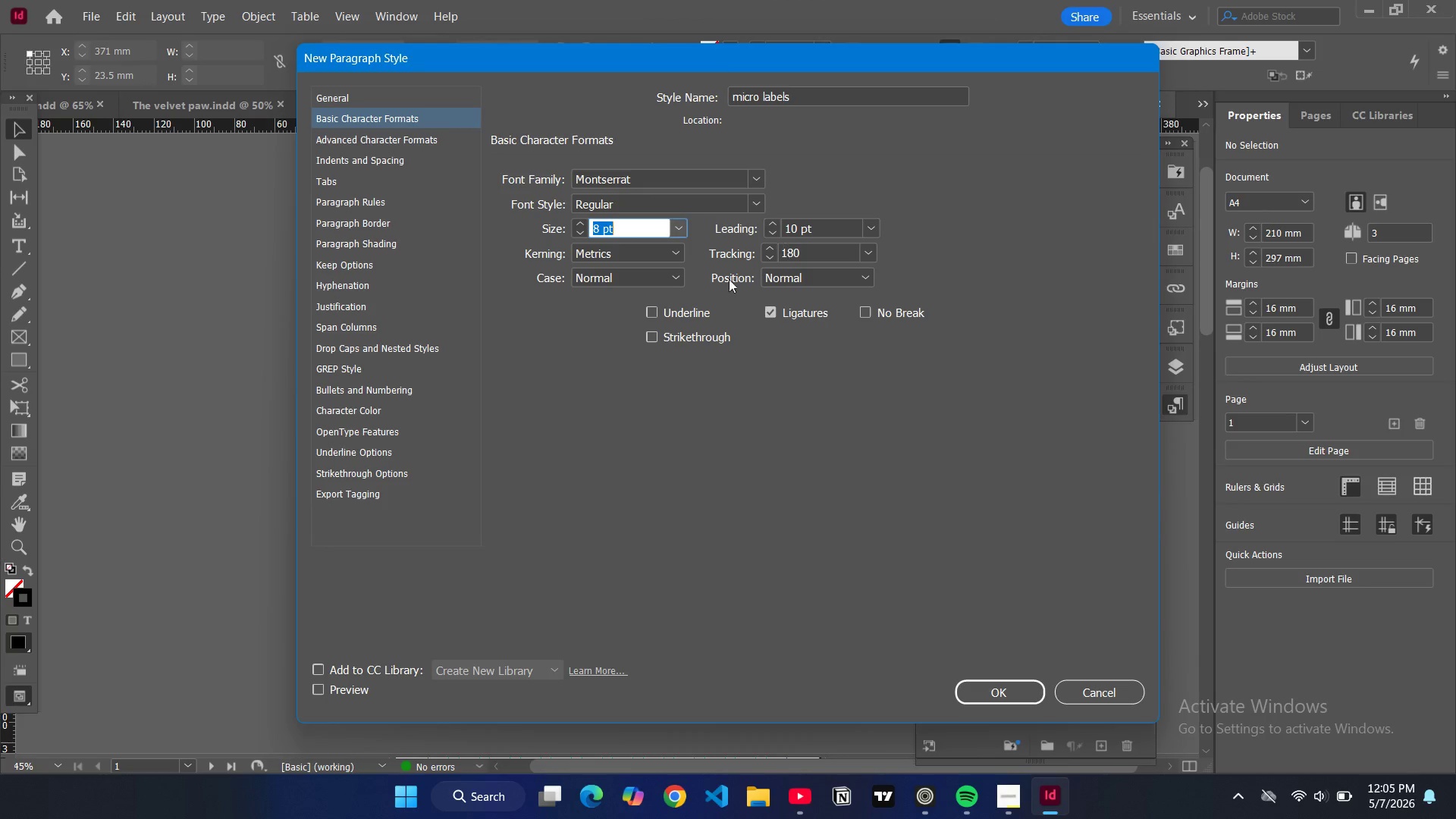 
left_click([661, 286])
 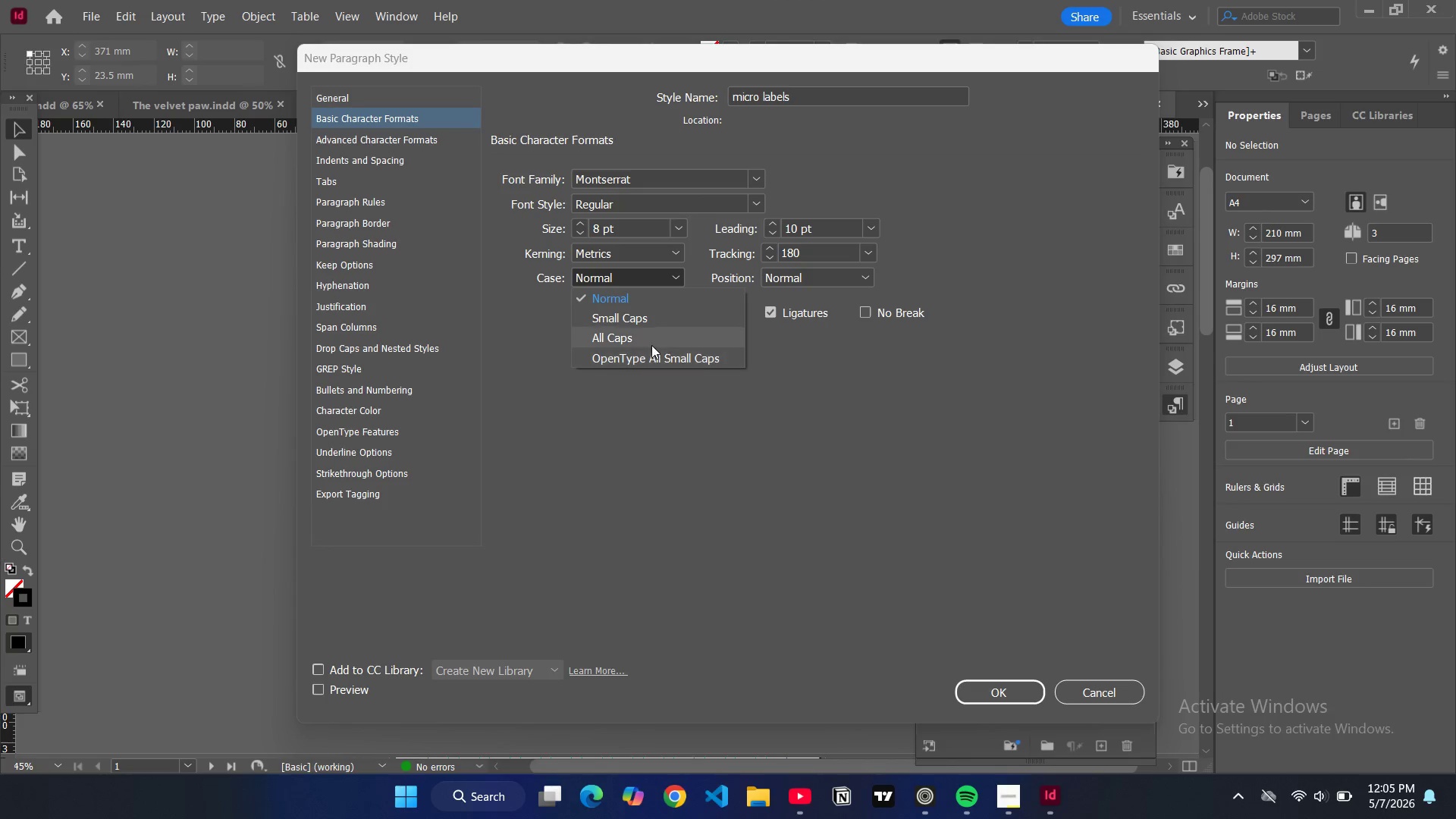 
left_click([651, 343])
 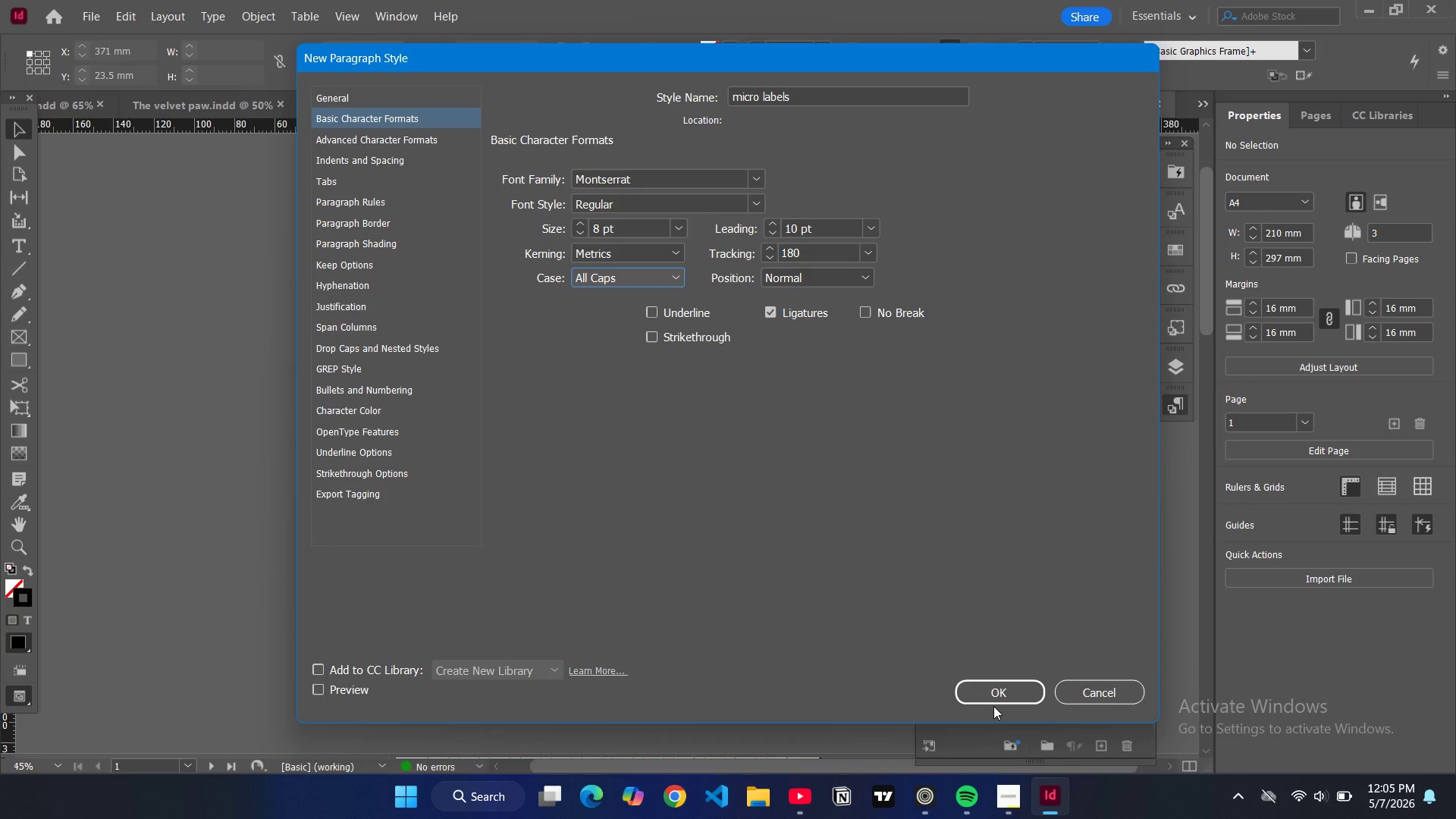 
left_click([993, 706])
 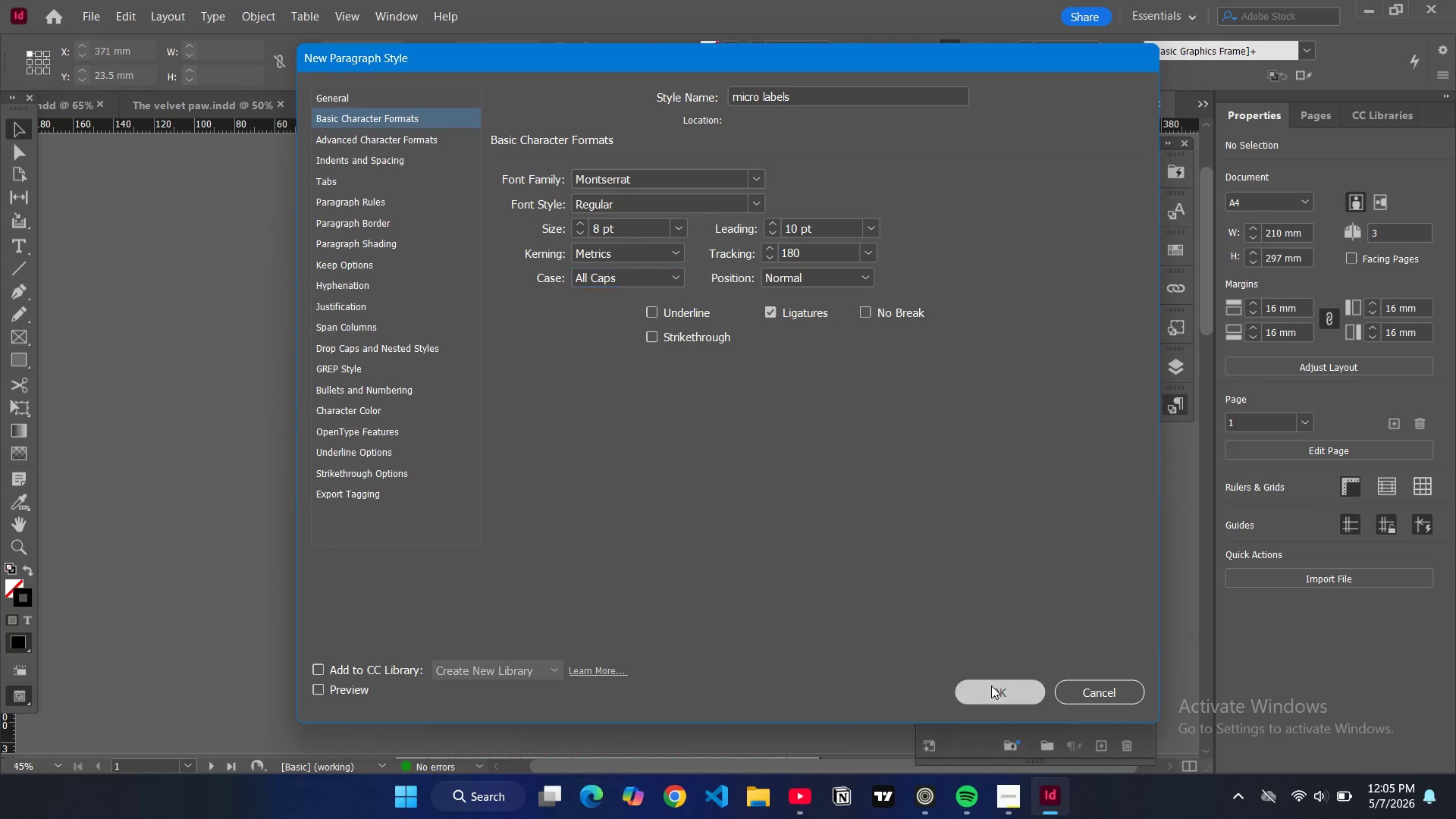 
left_click([991, 686])
 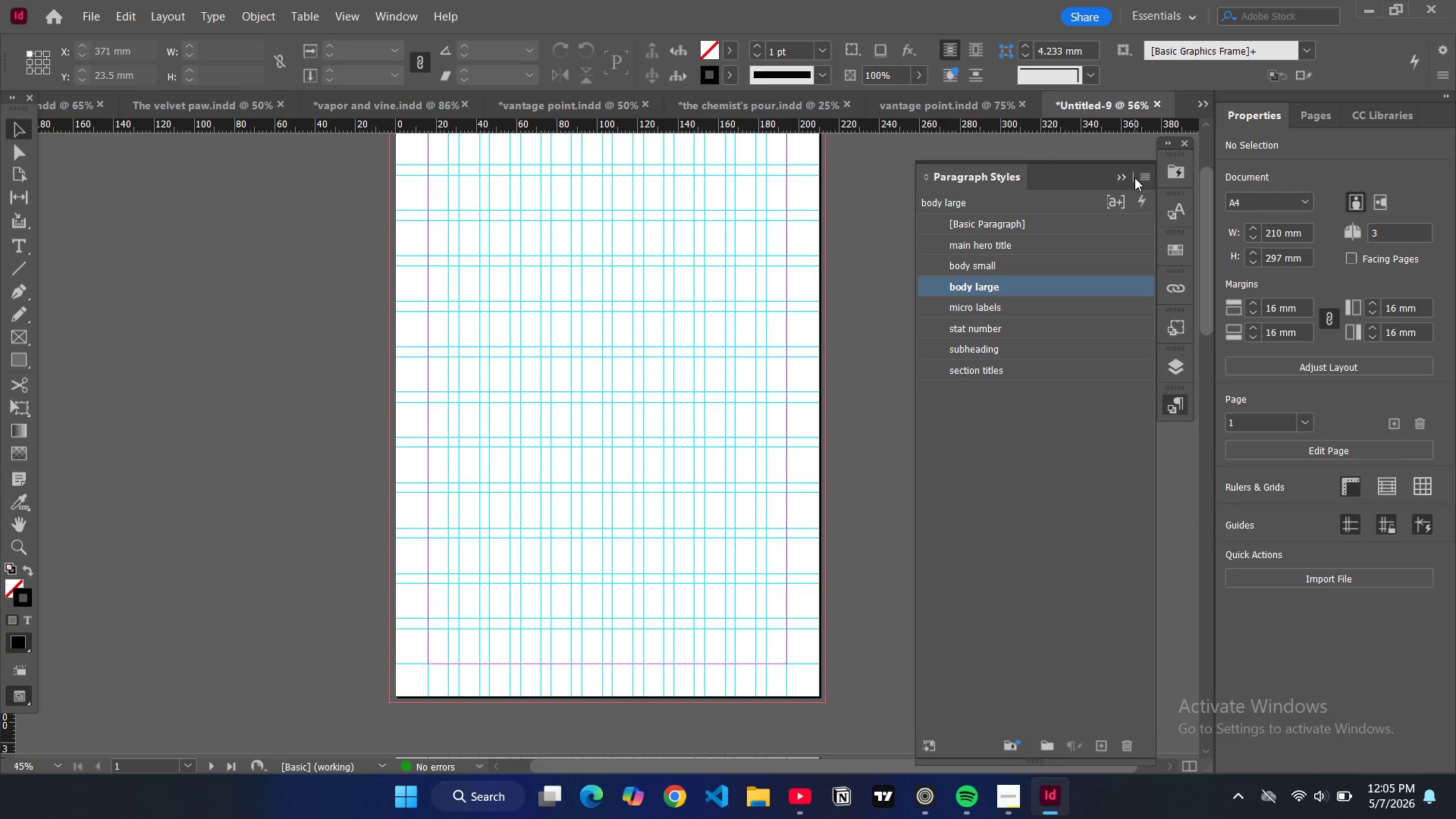 
wait(12.0)
 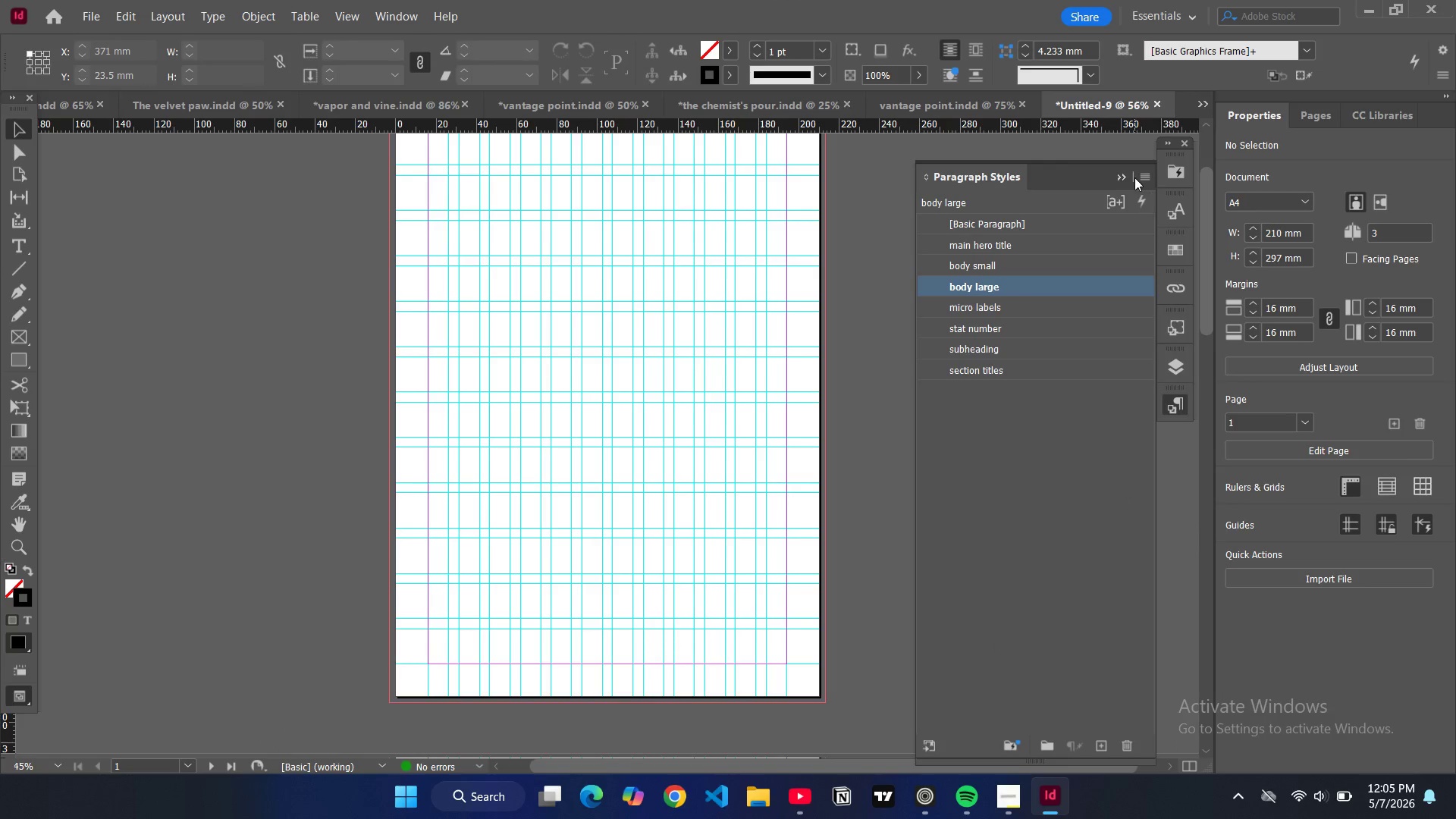 
left_click([1087, 683])
 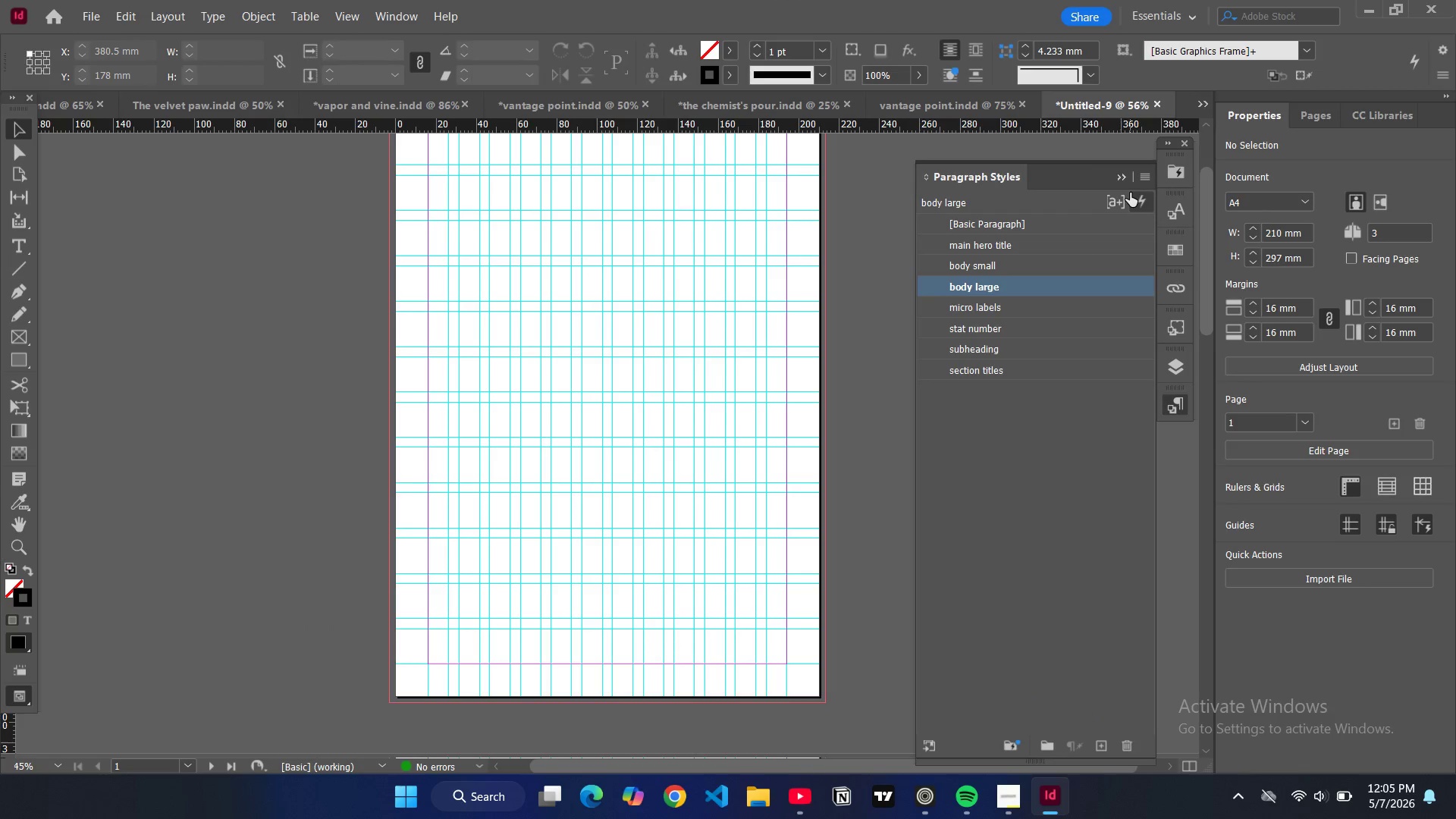 
mouse_move([1128, 176])
 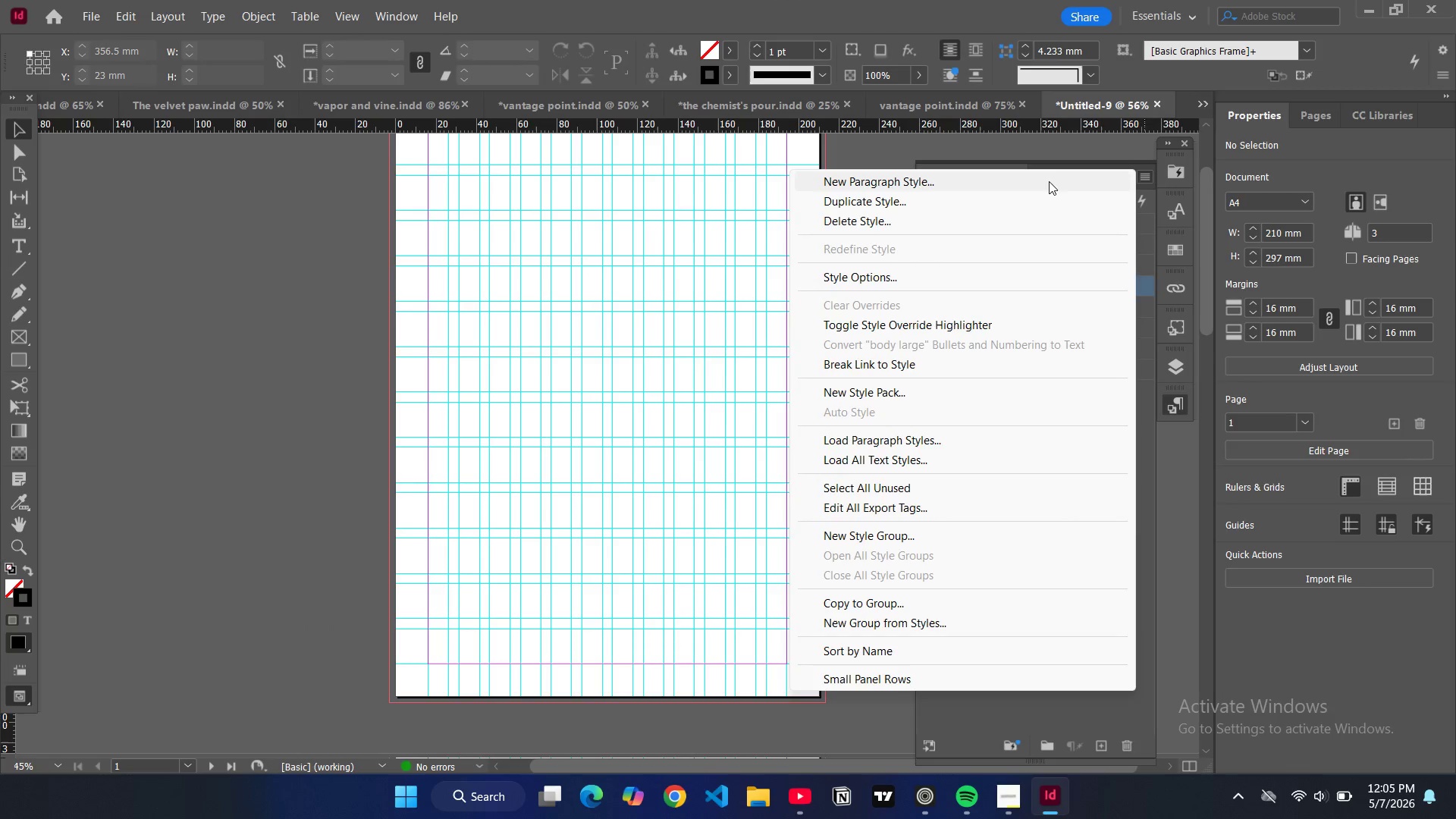 
left_click([1048, 184])
 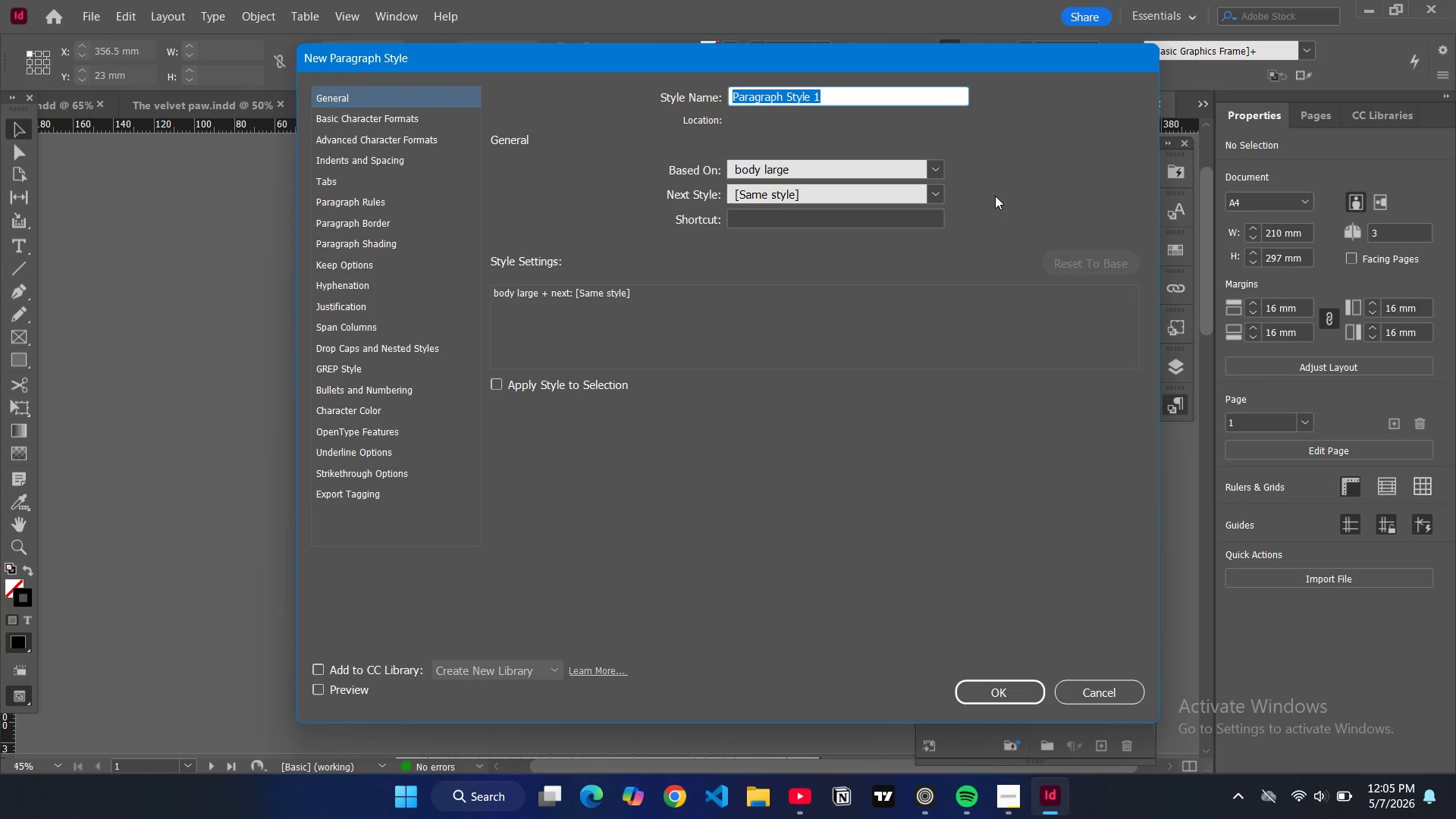 
type(quote style)
 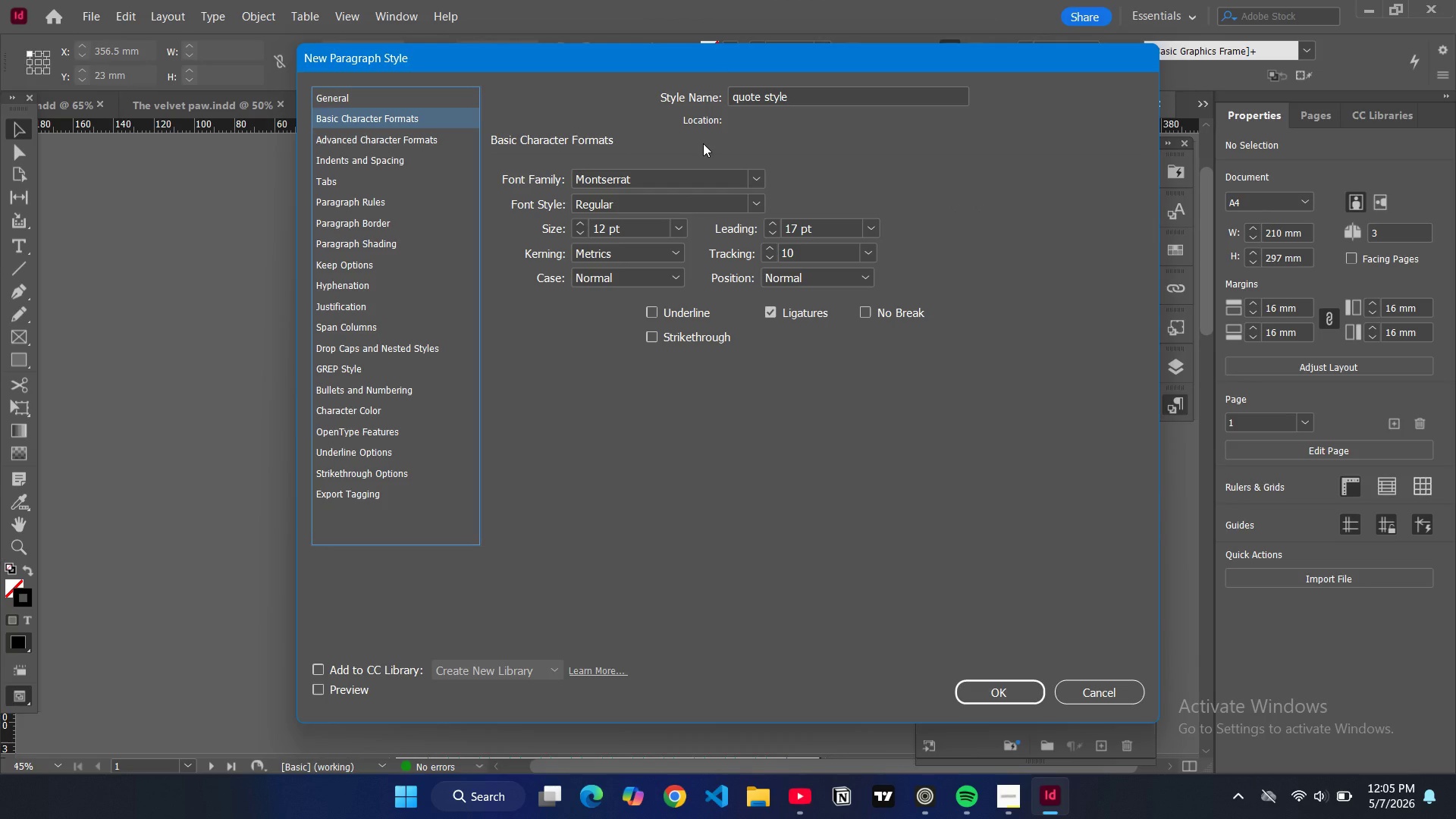 
wait(5.12)
 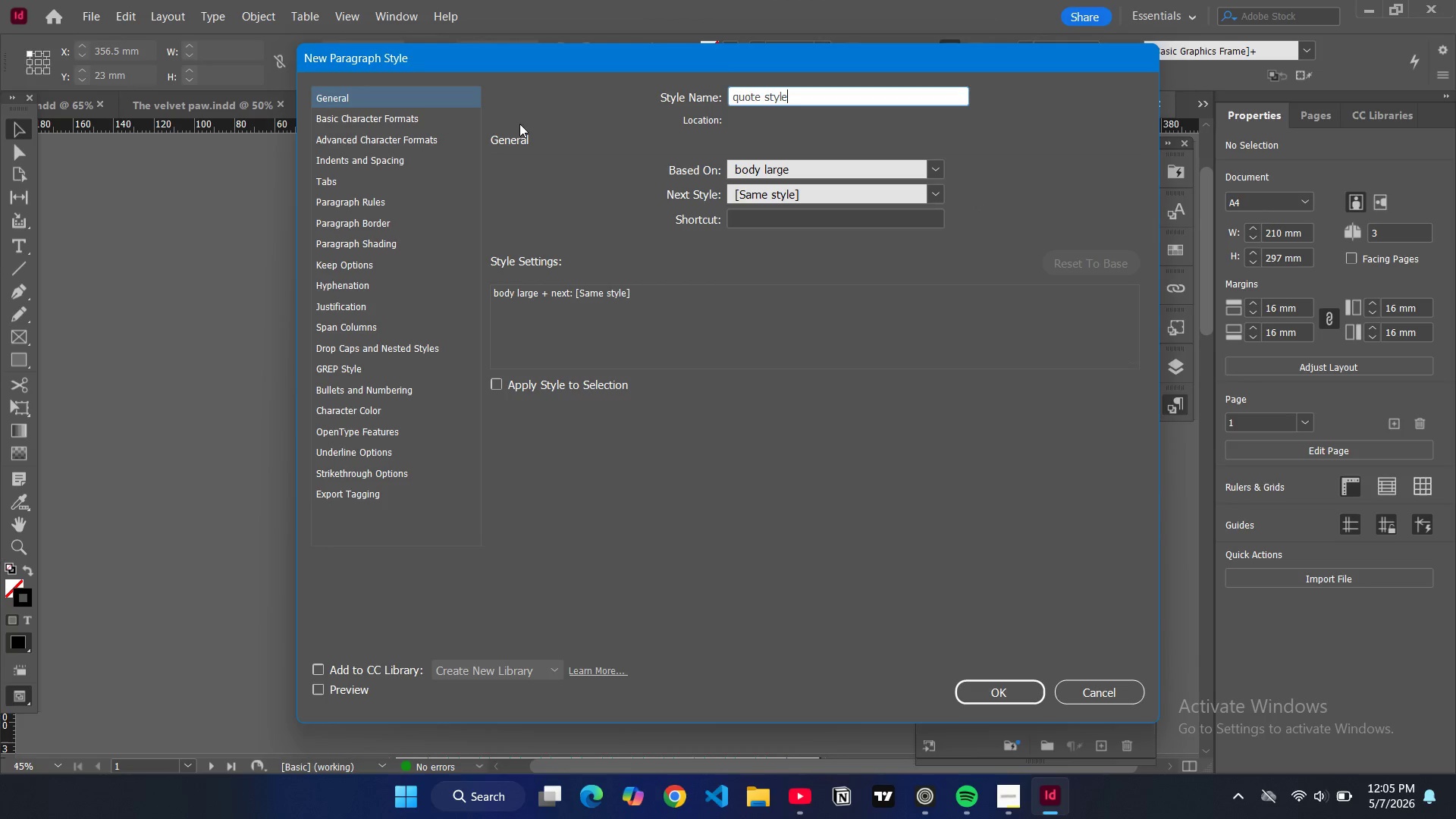 
double_click([669, 176])
 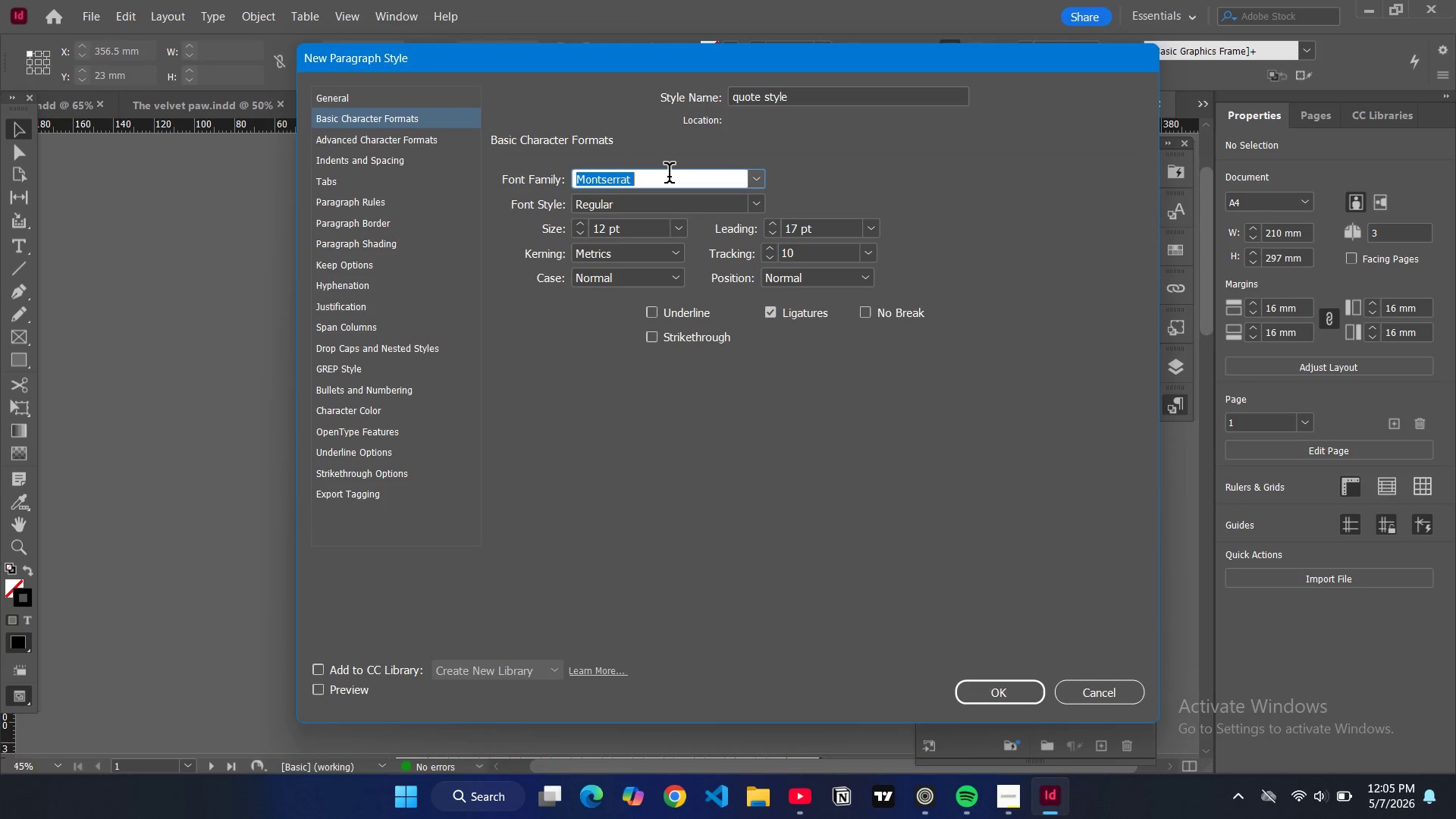 
triple_click([669, 176])
 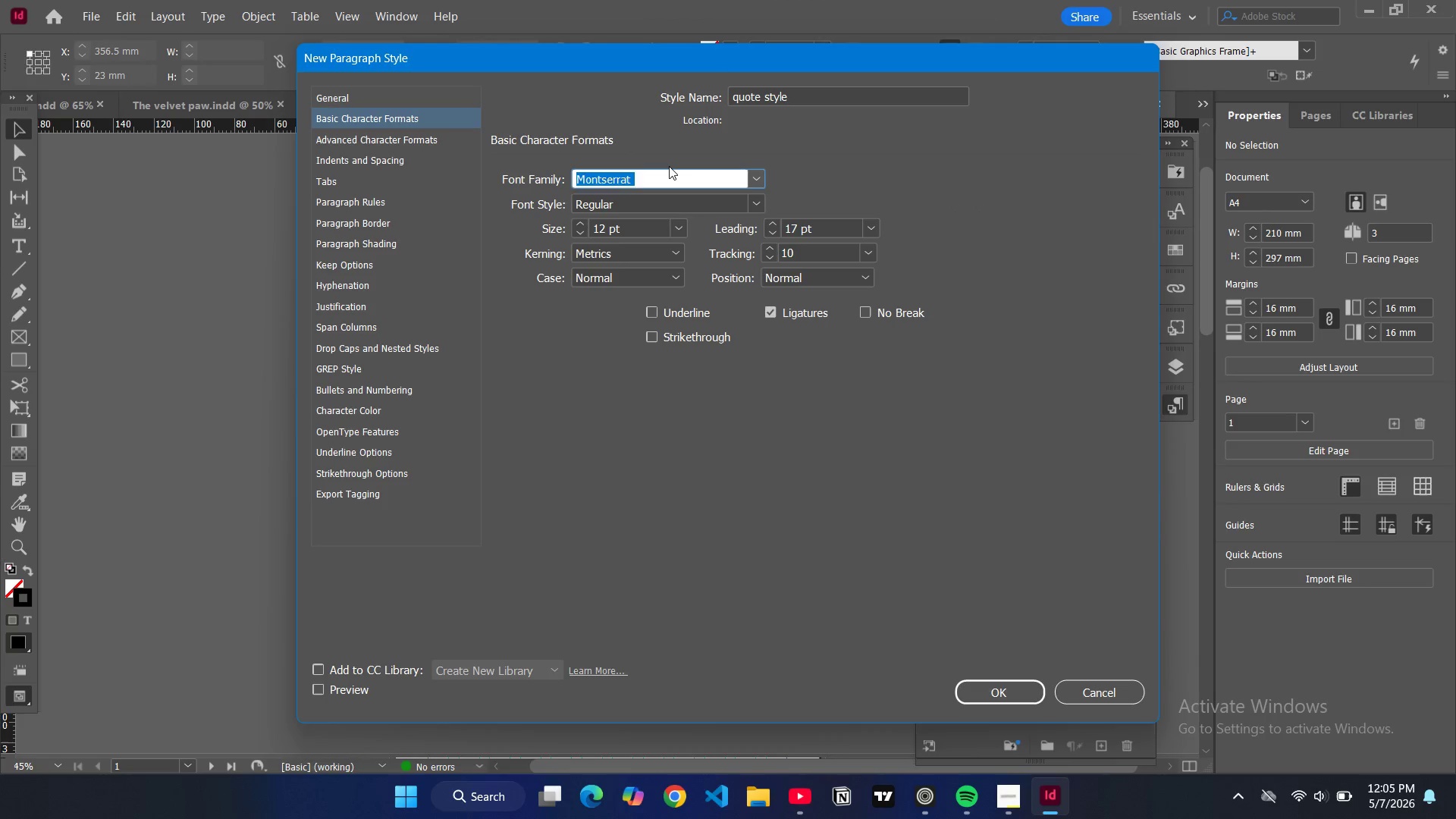 
type(time)
 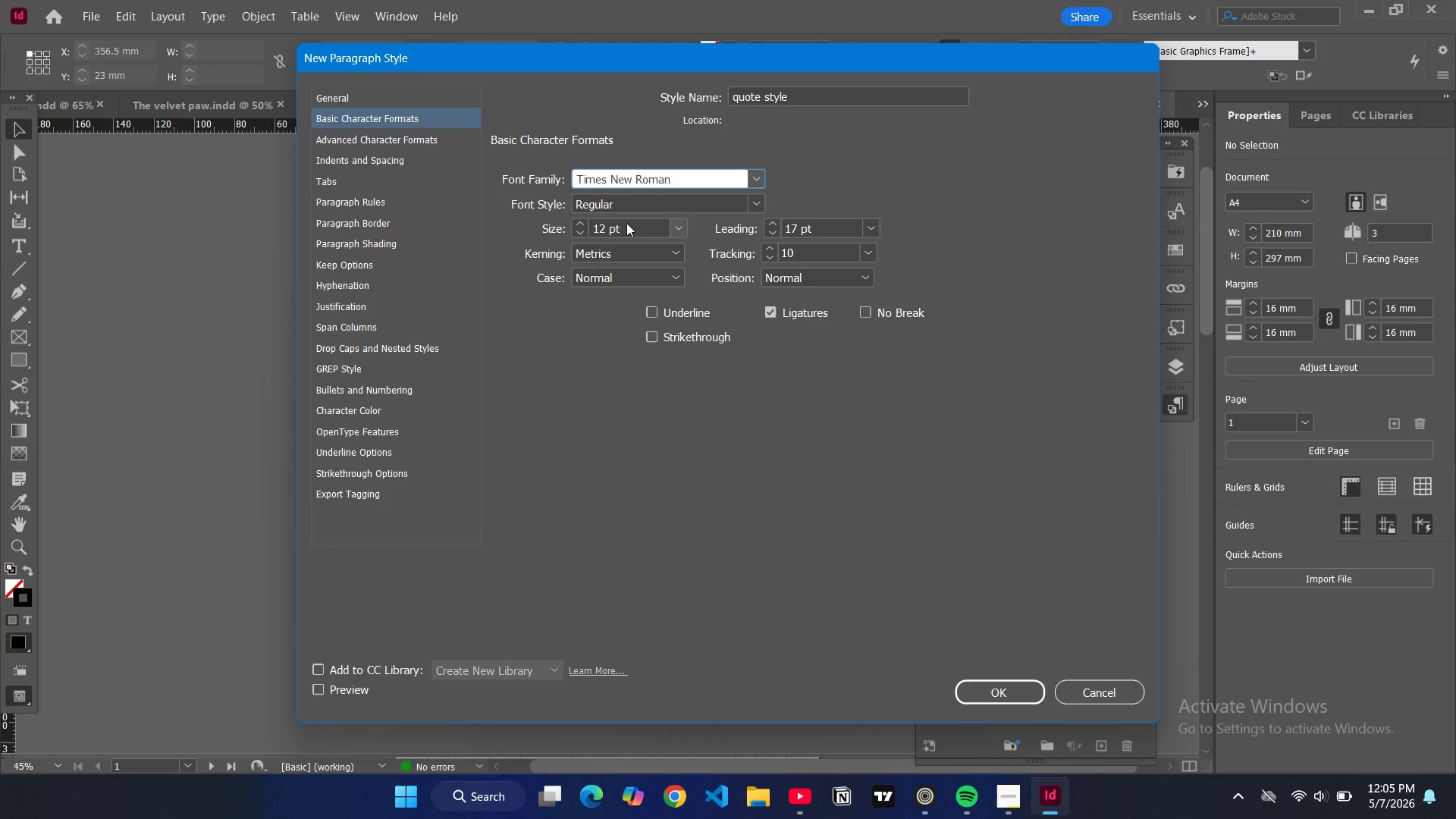 
wait(5.12)
 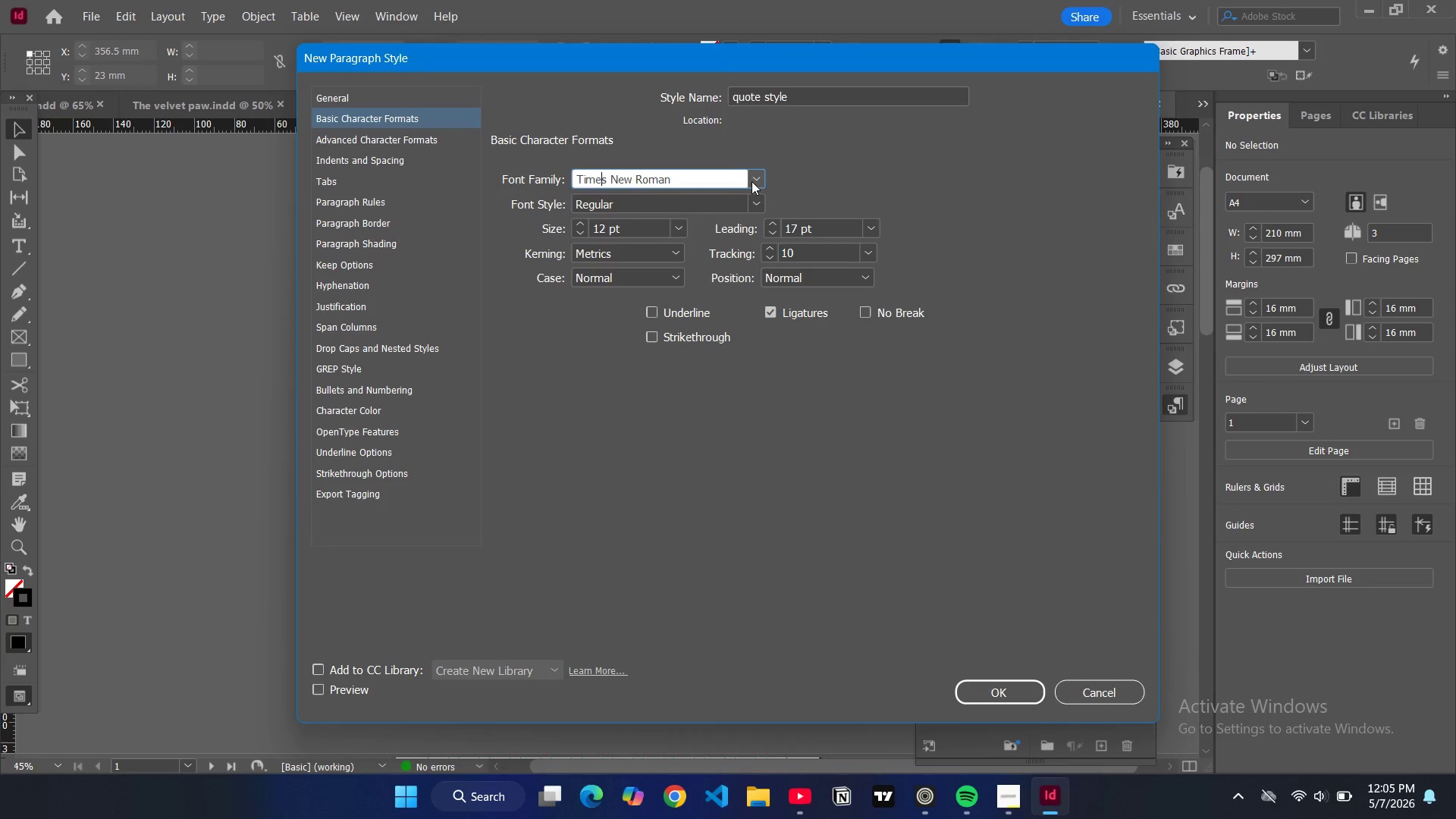 
double_click([587, 224])
 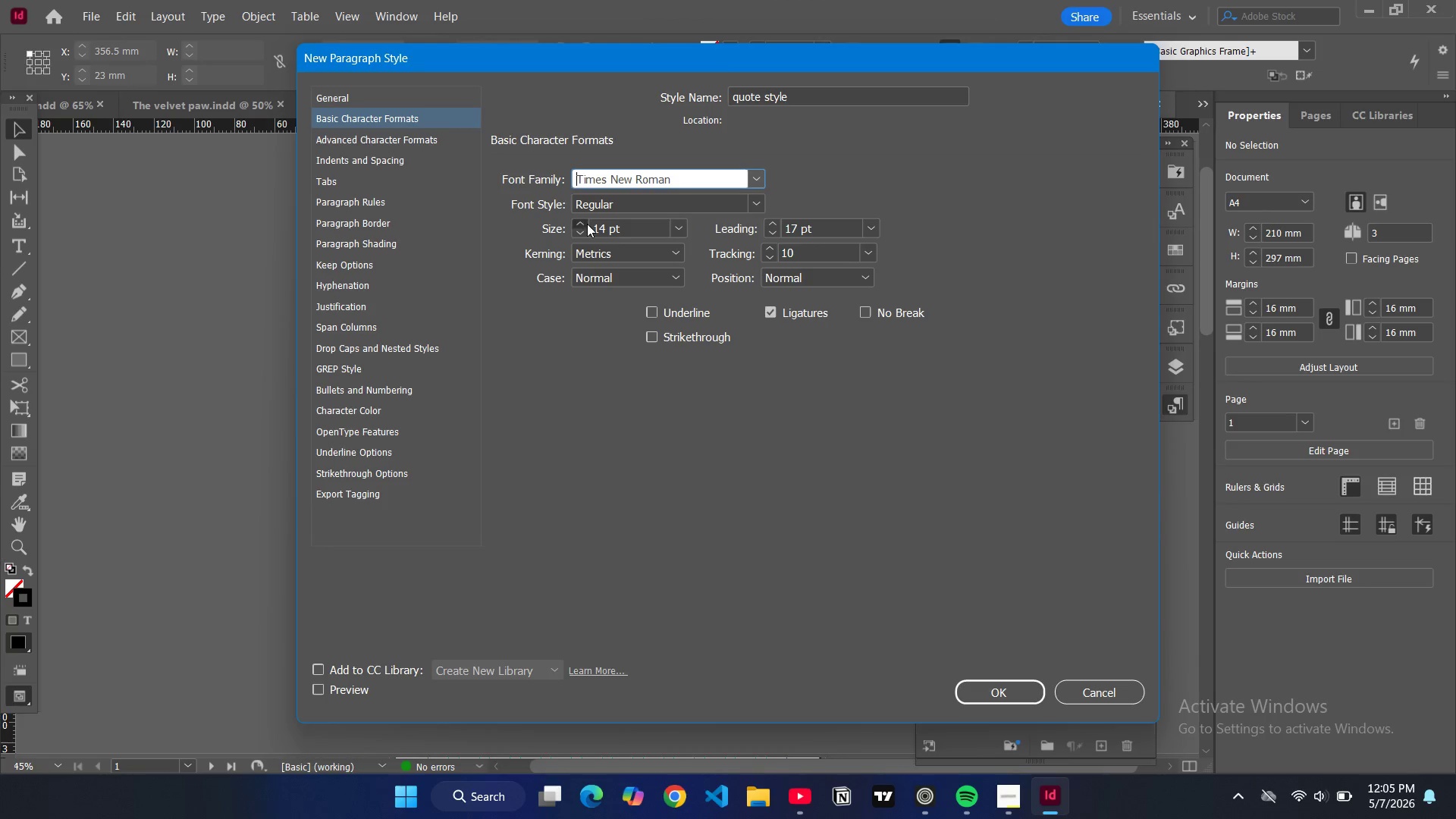 
triple_click([587, 224])
 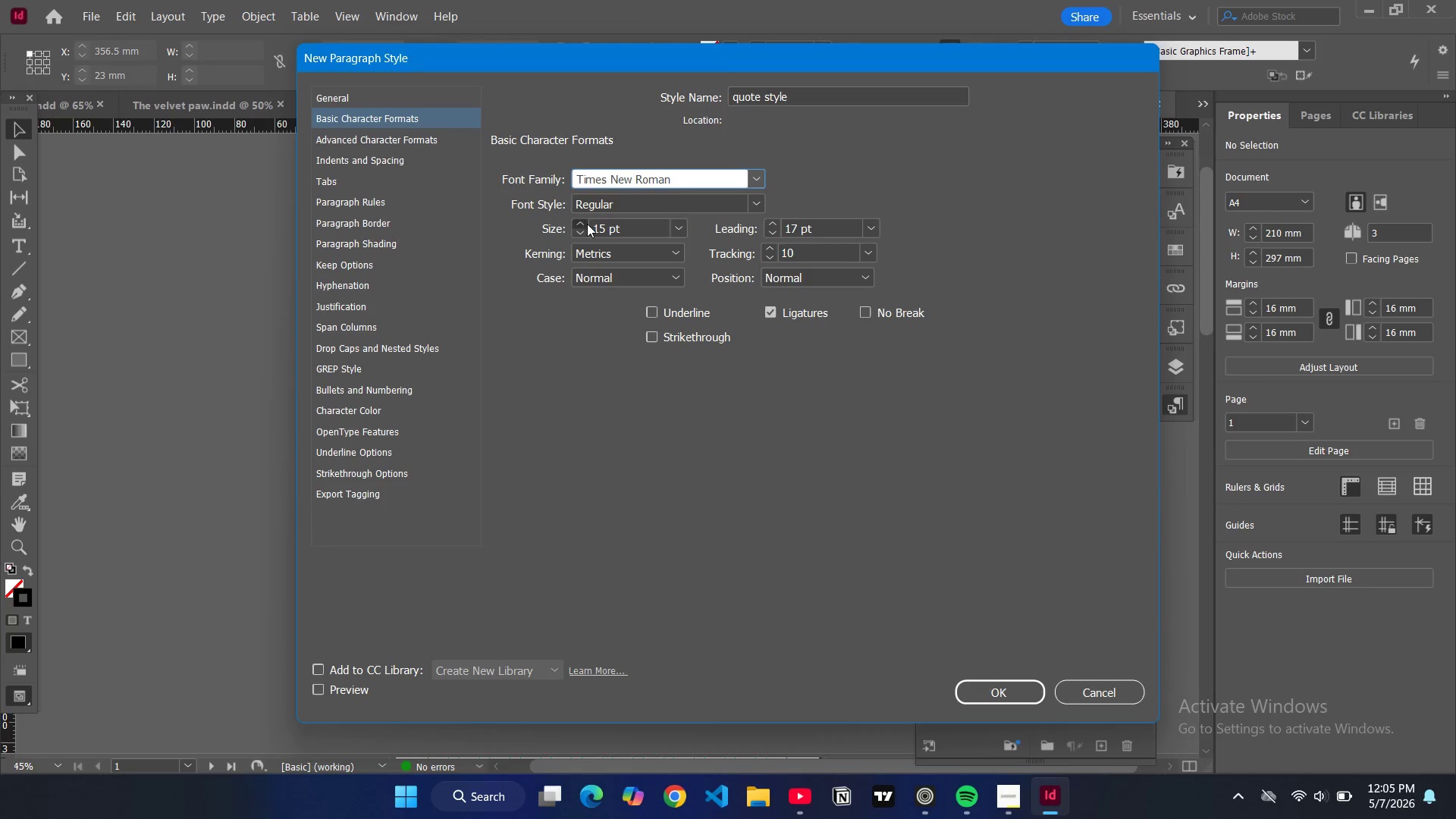 
triple_click([587, 224])
 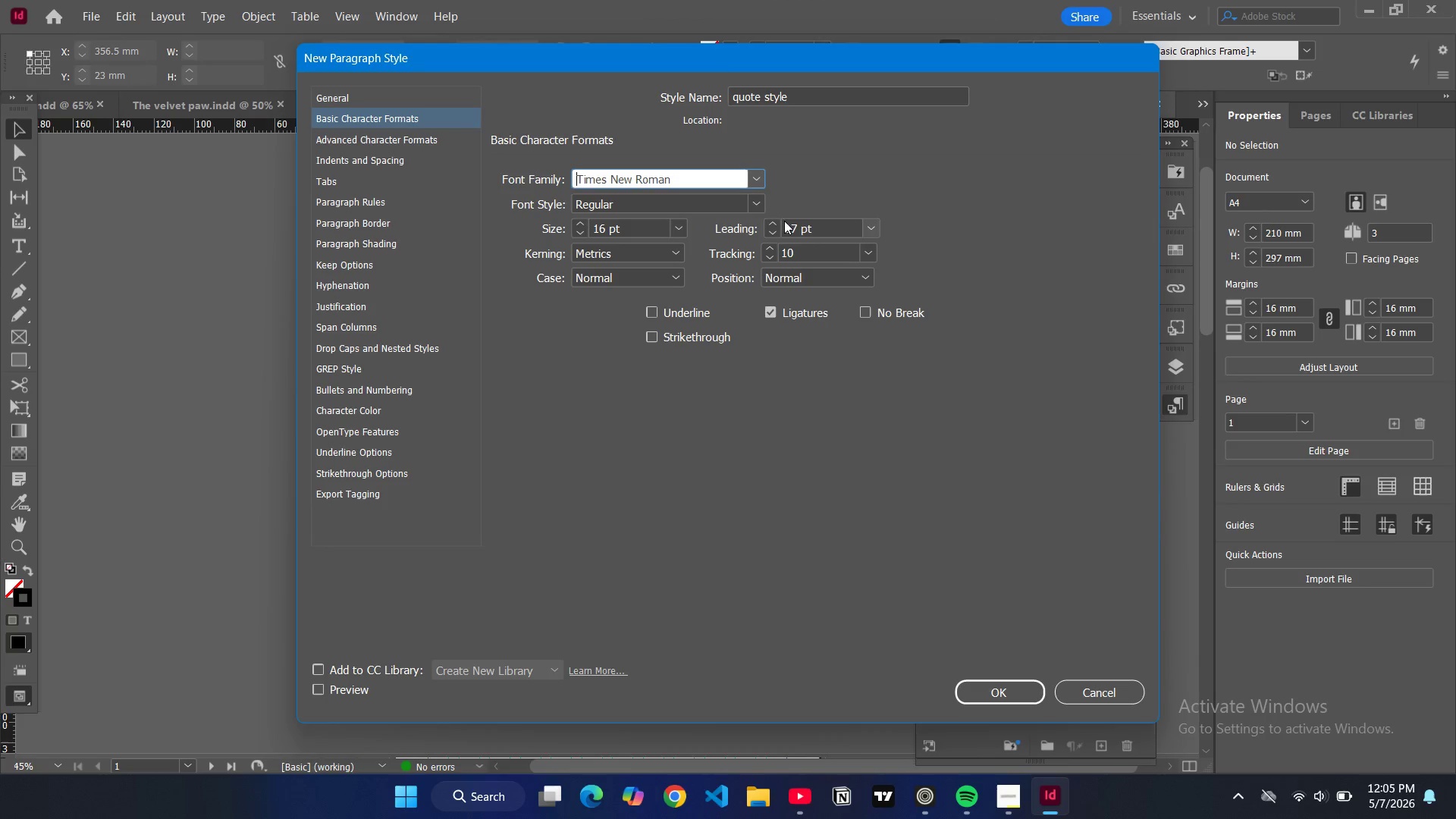 
double_click([777, 226])
 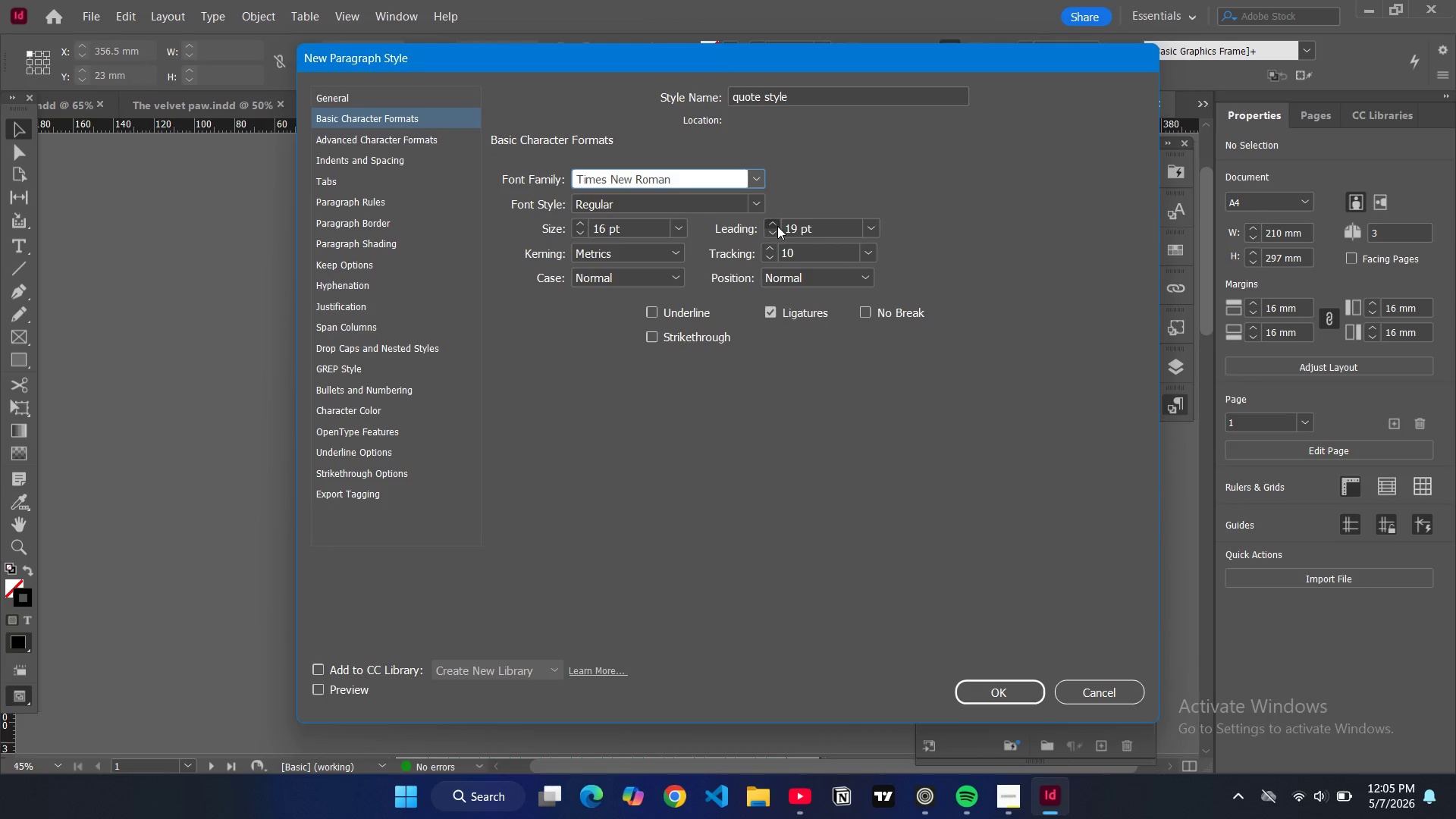 
triple_click([777, 226])
 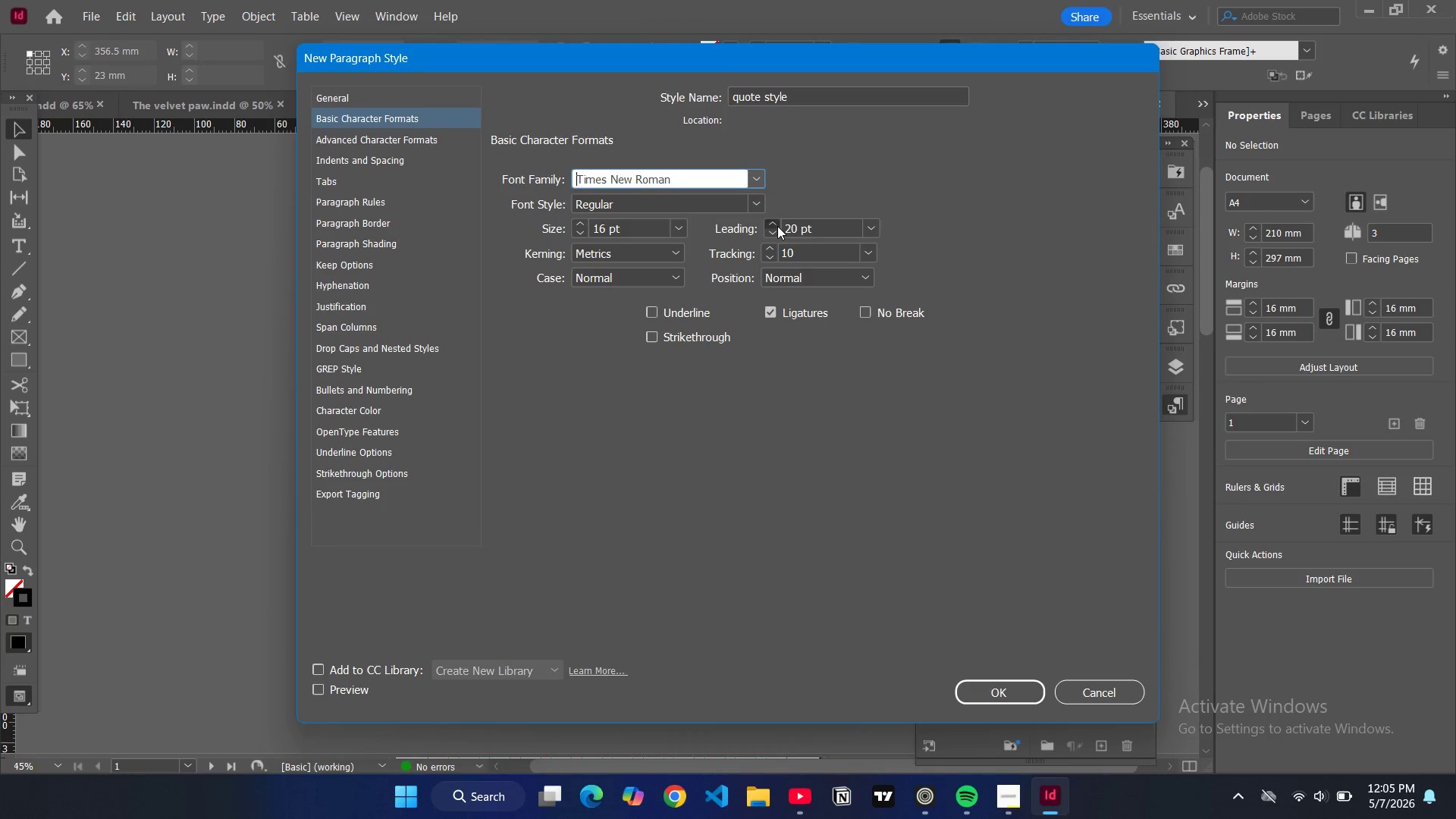 
triple_click([777, 226])
 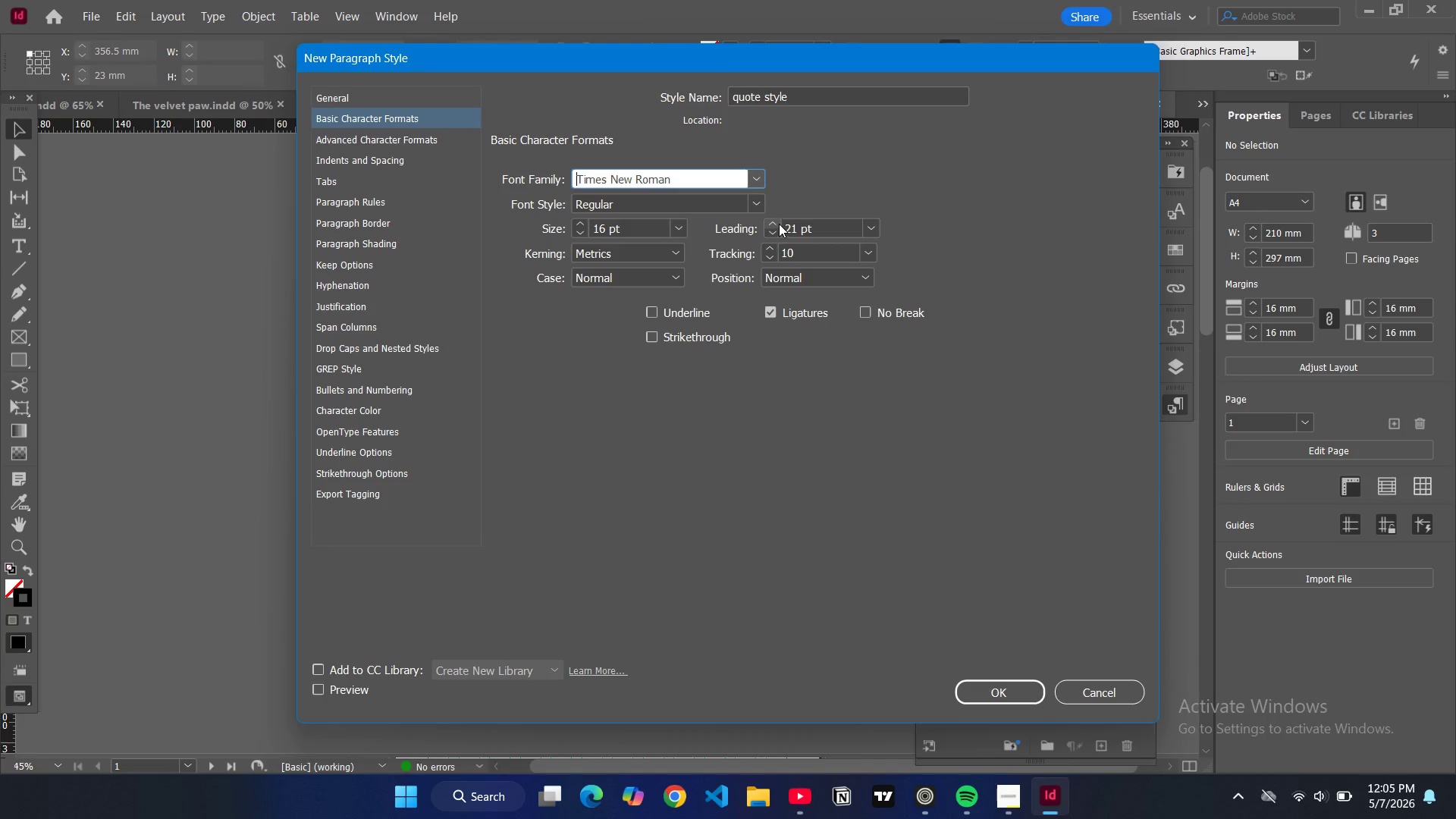 
left_click([779, 224])
 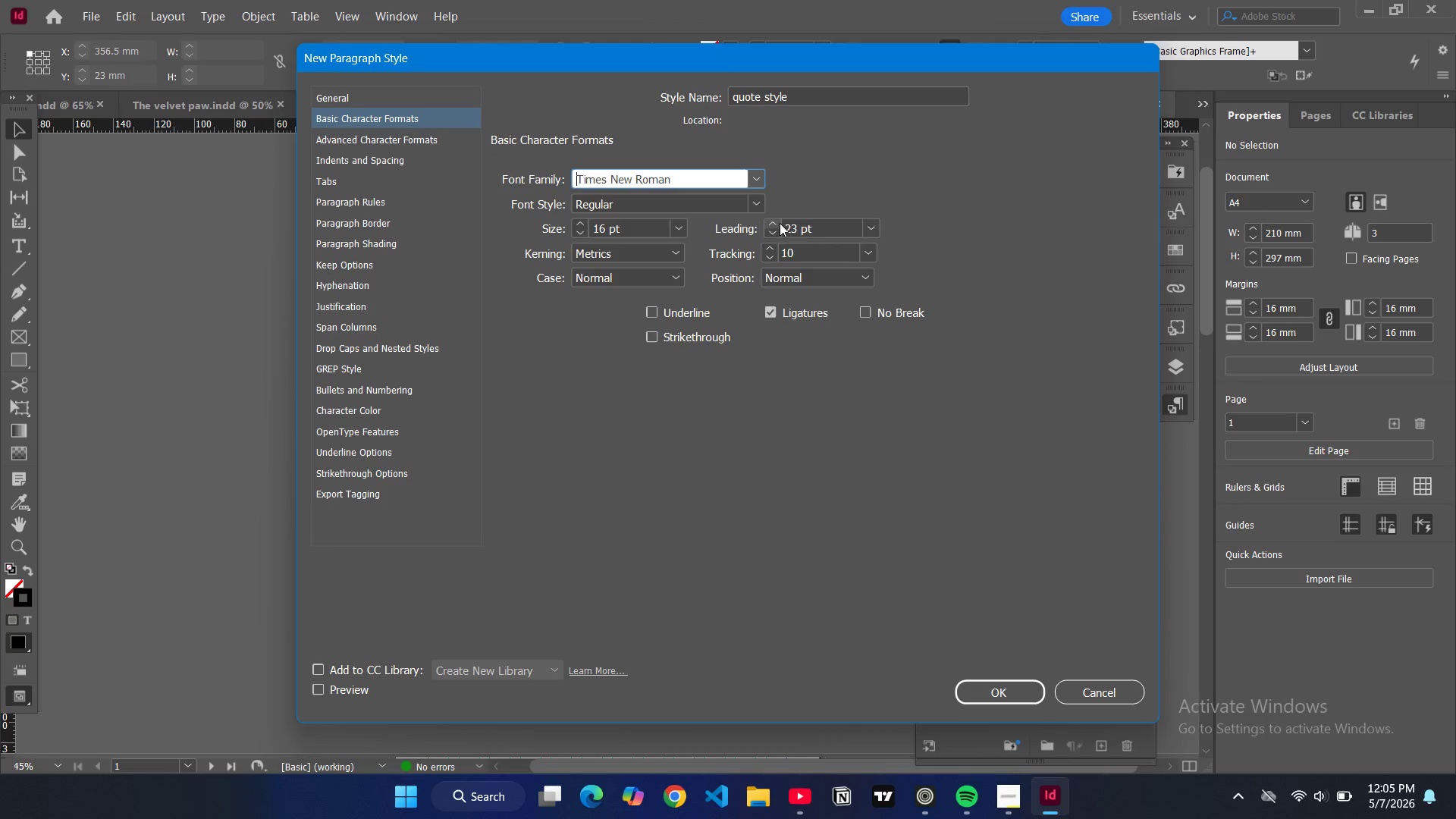 
triple_click([780, 223])
 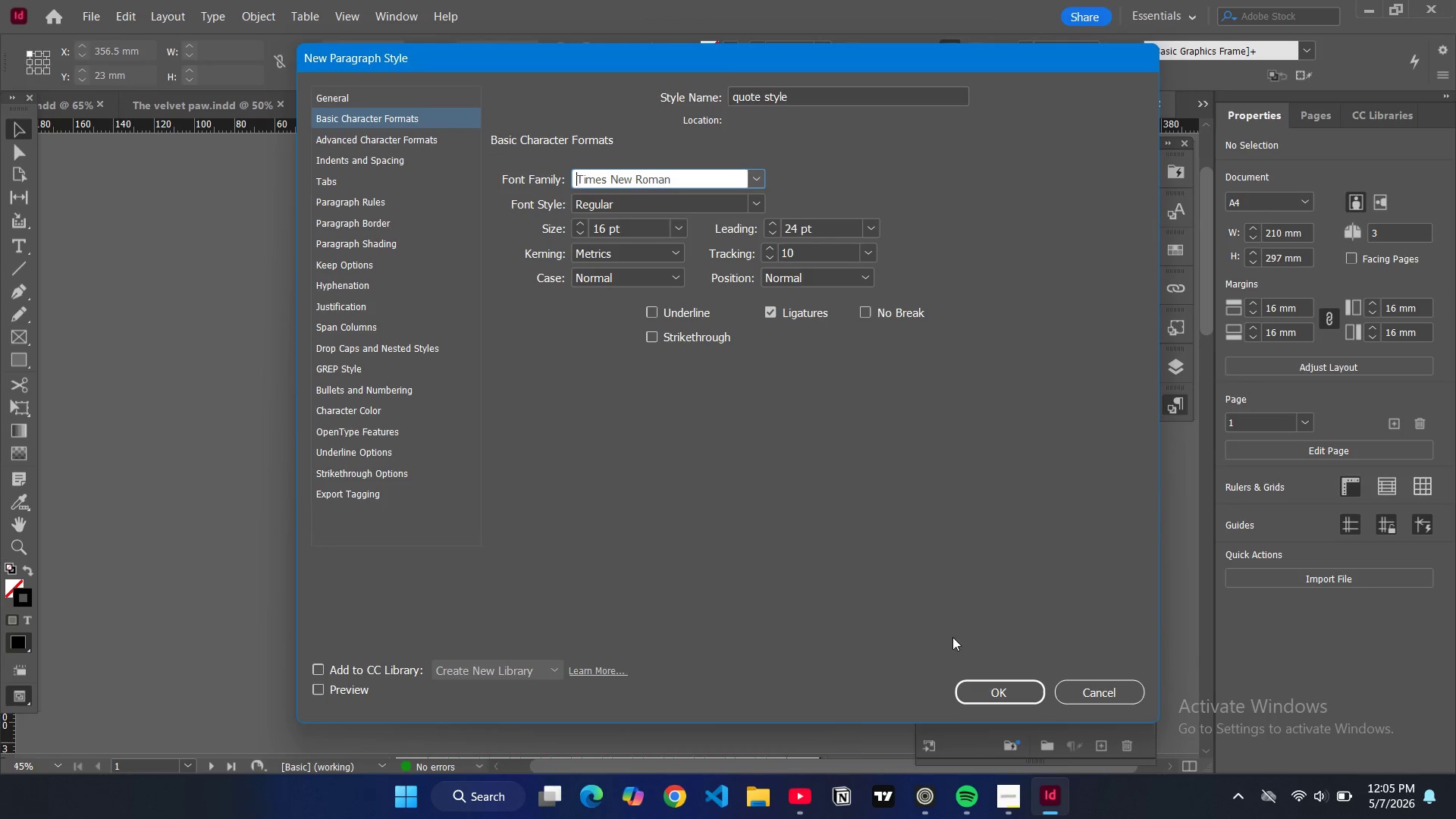 
wait(10.05)
 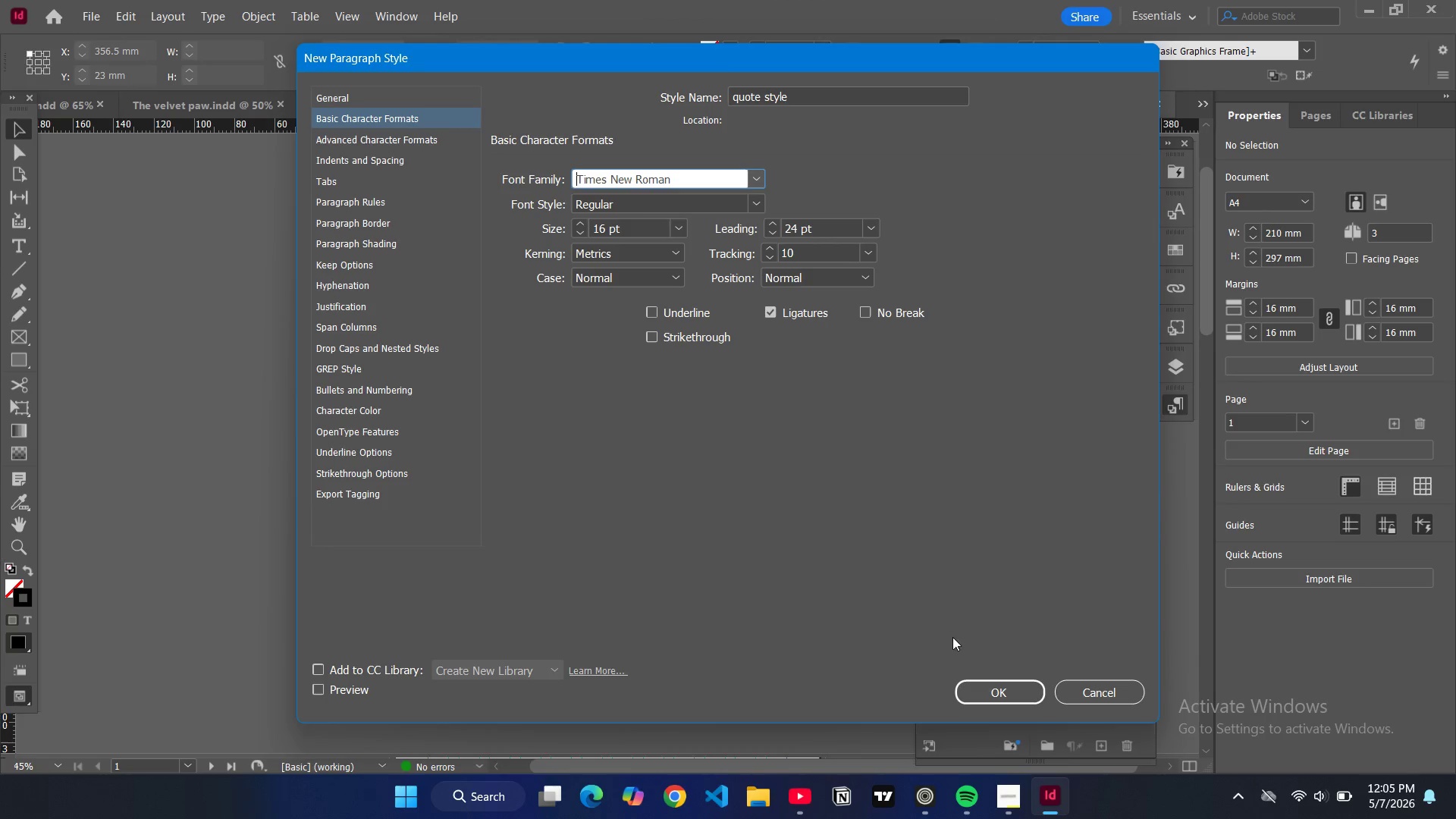 
left_click([999, 700])
 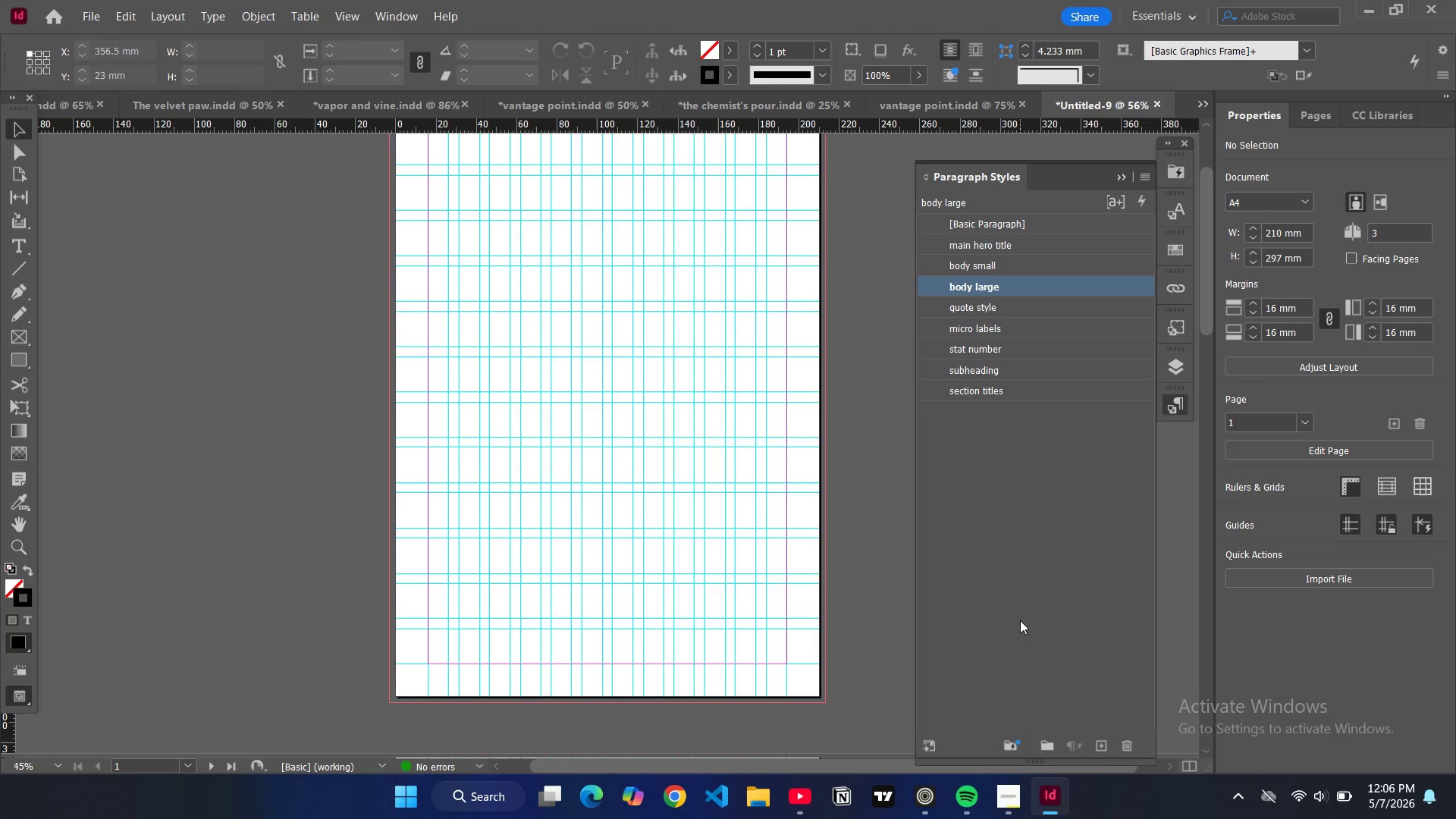 
wait(29.28)
 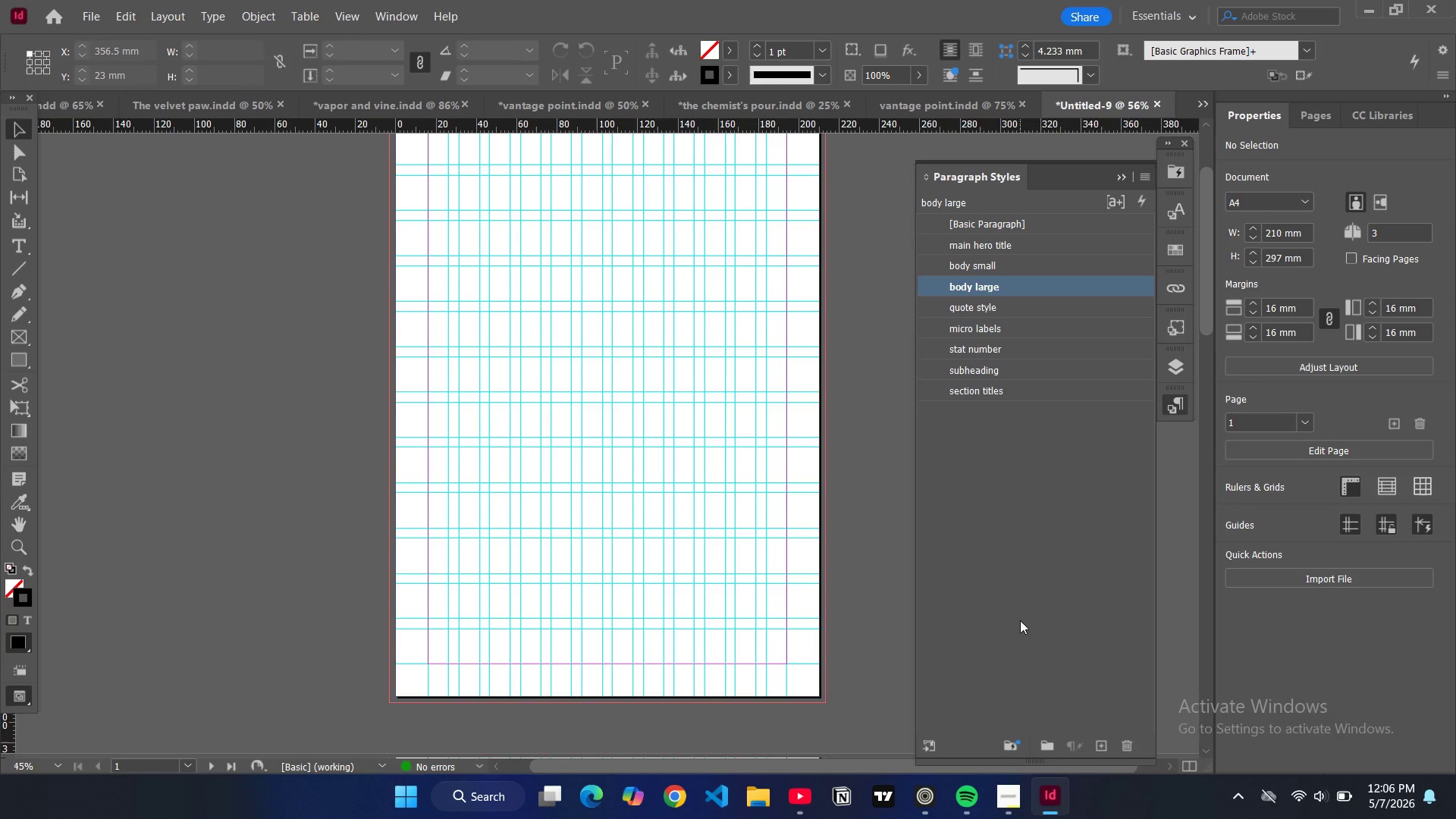 
scroll: coordinate [702, 629], scroll_direction: up, amount: 3.0
 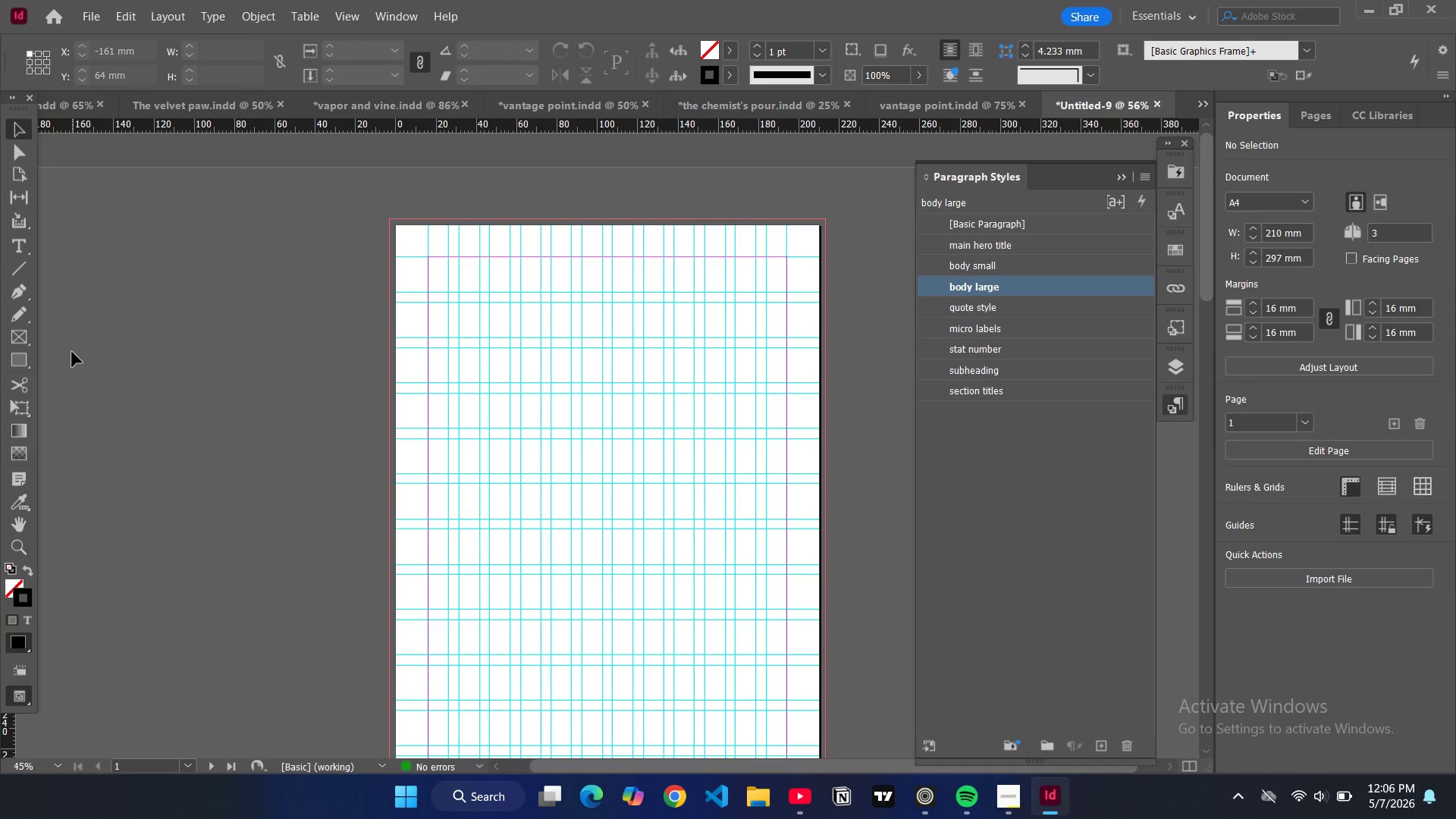 
wait(5.95)
 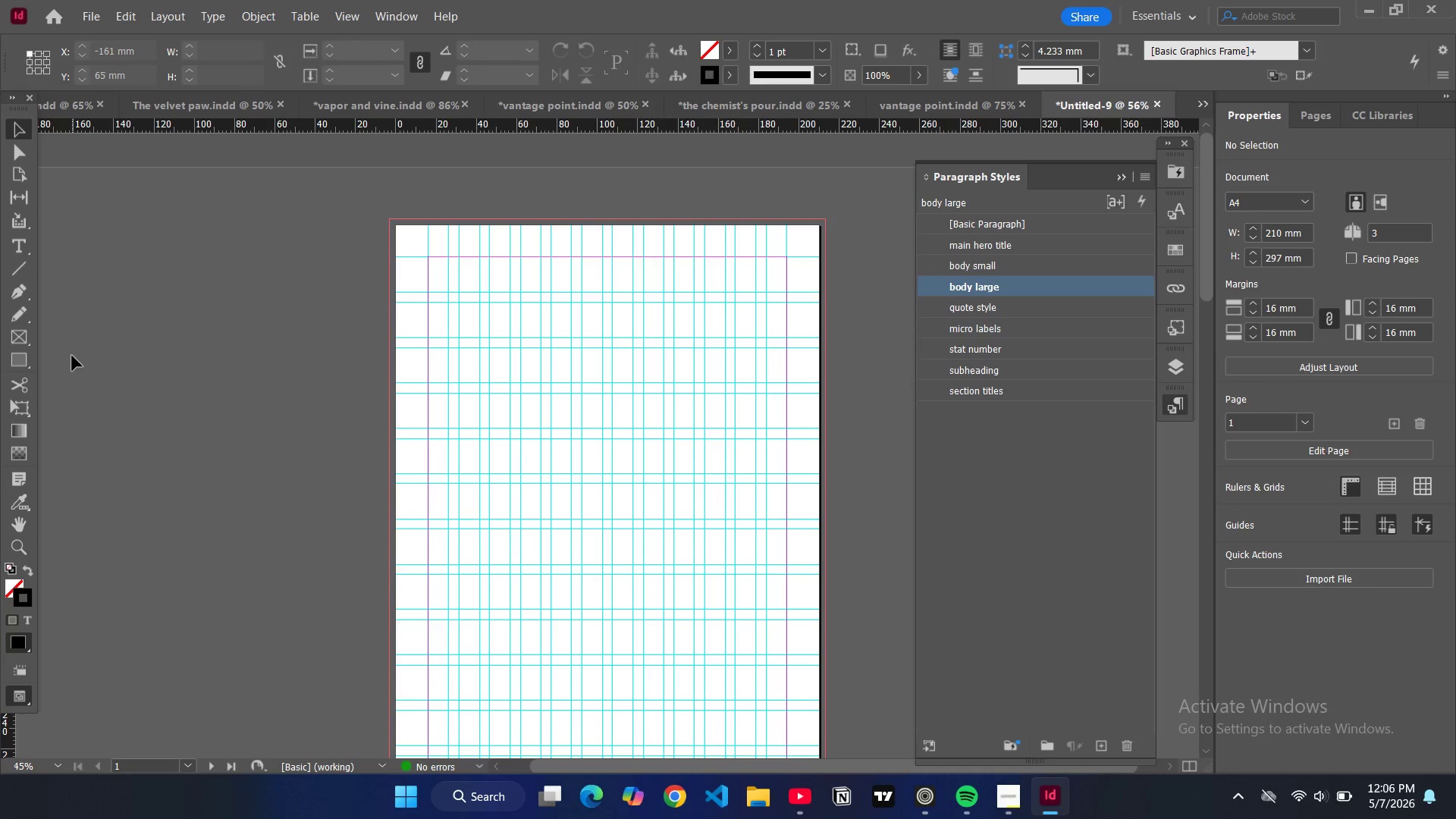 
left_click([27, 362])
 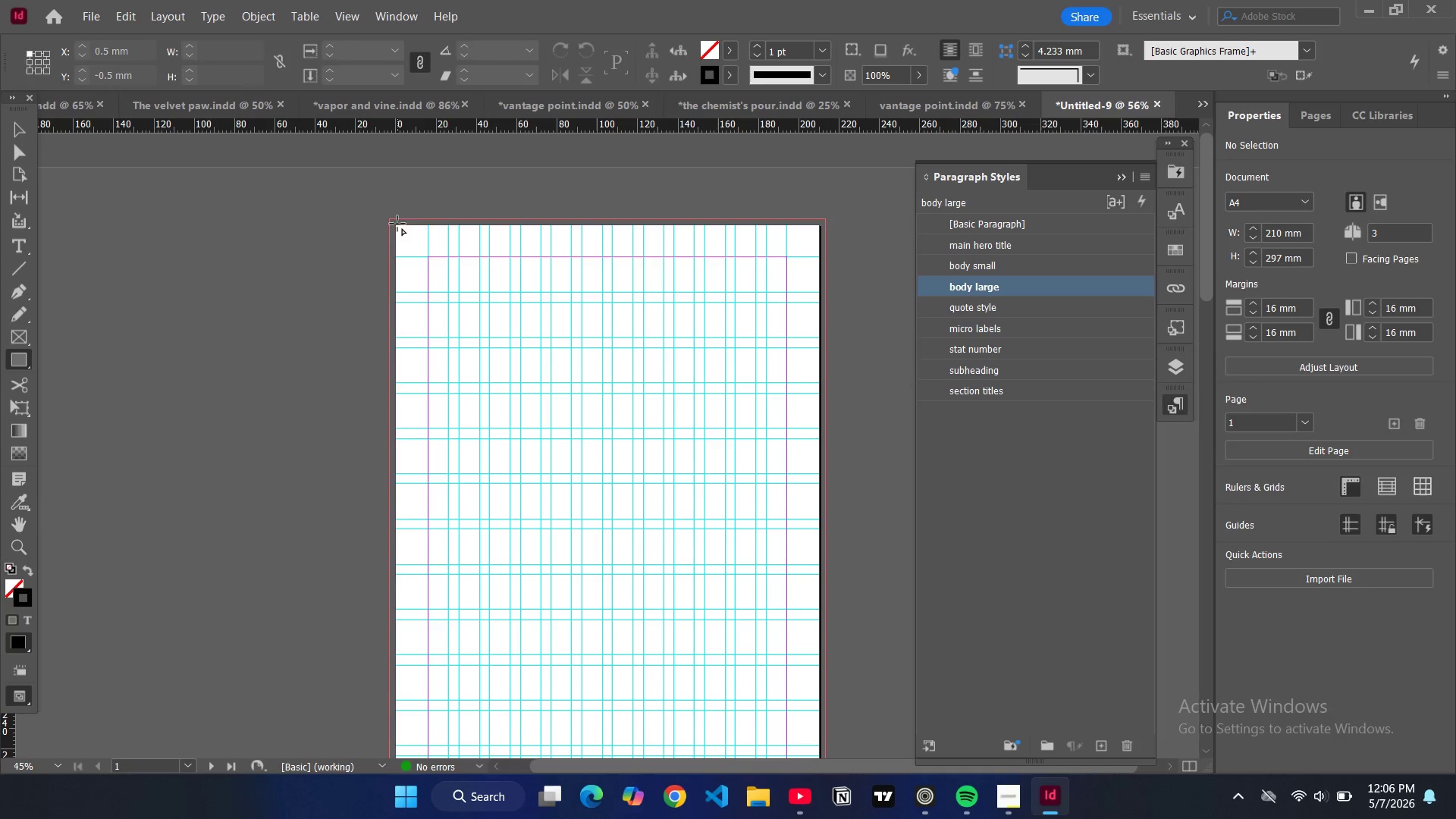 
left_click_drag(start_coordinate=[397, 225], to_coordinate=[818, 721])
 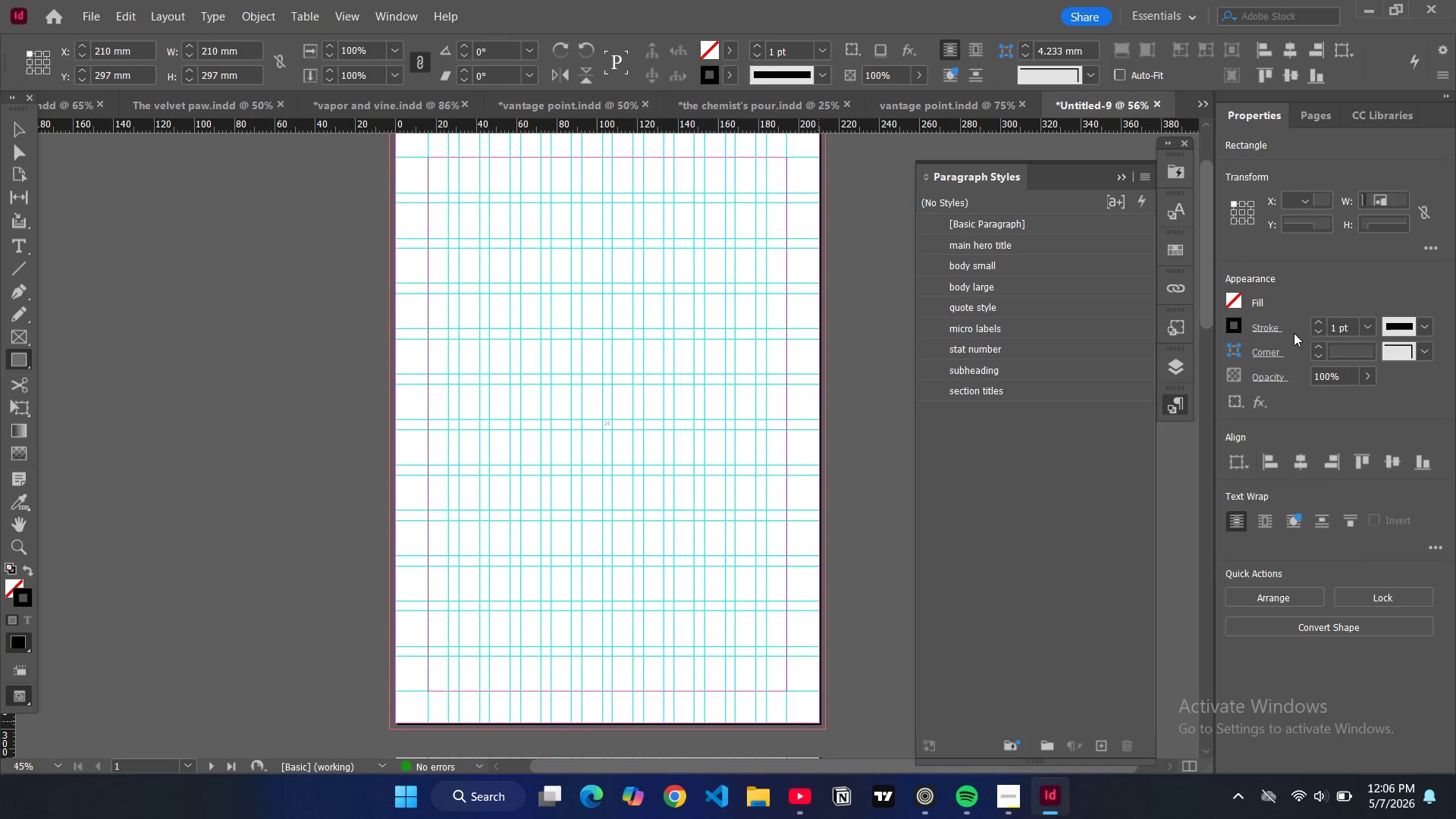 
left_click([1320, 334])
 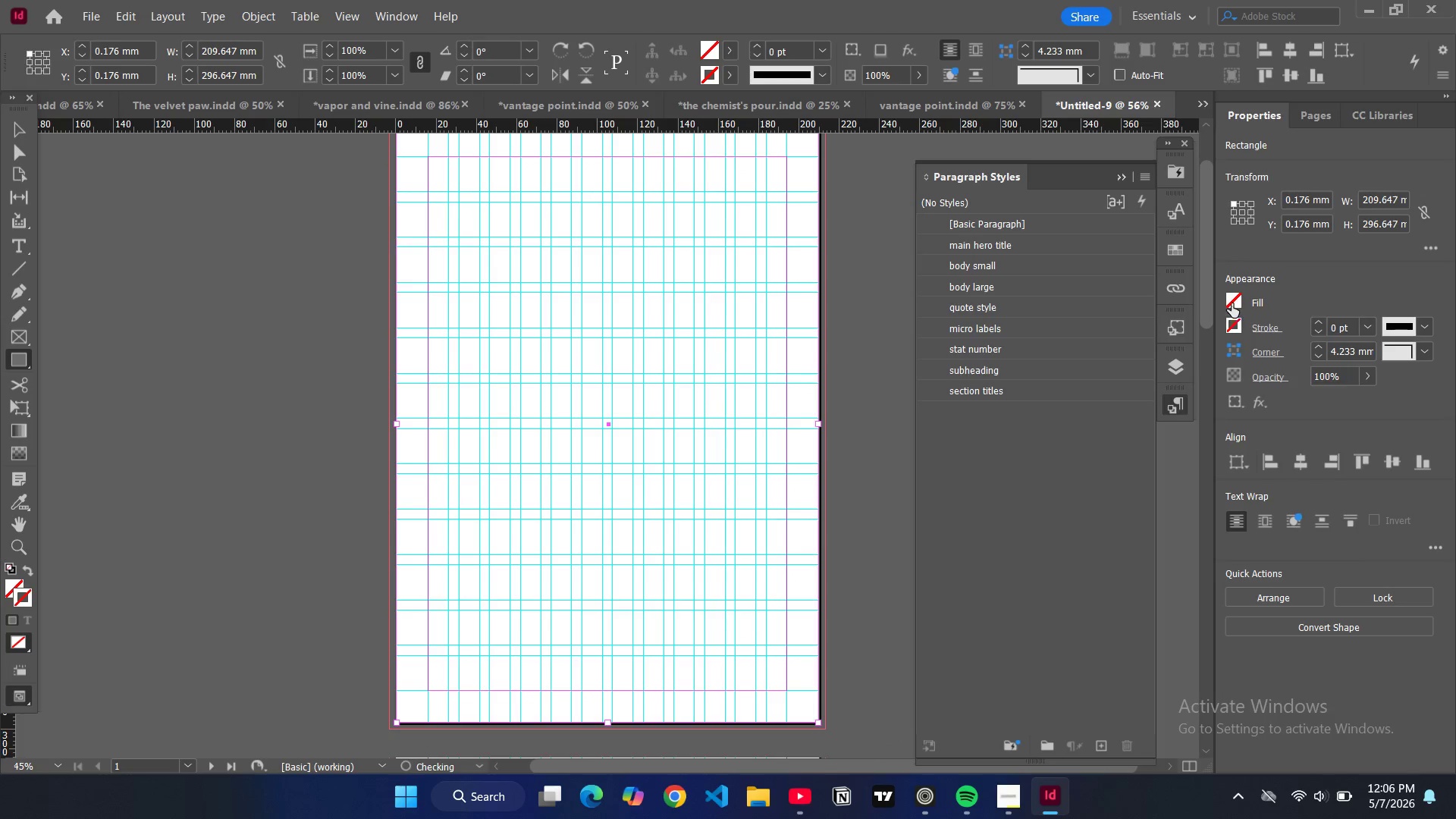 
left_click([1231, 301])
 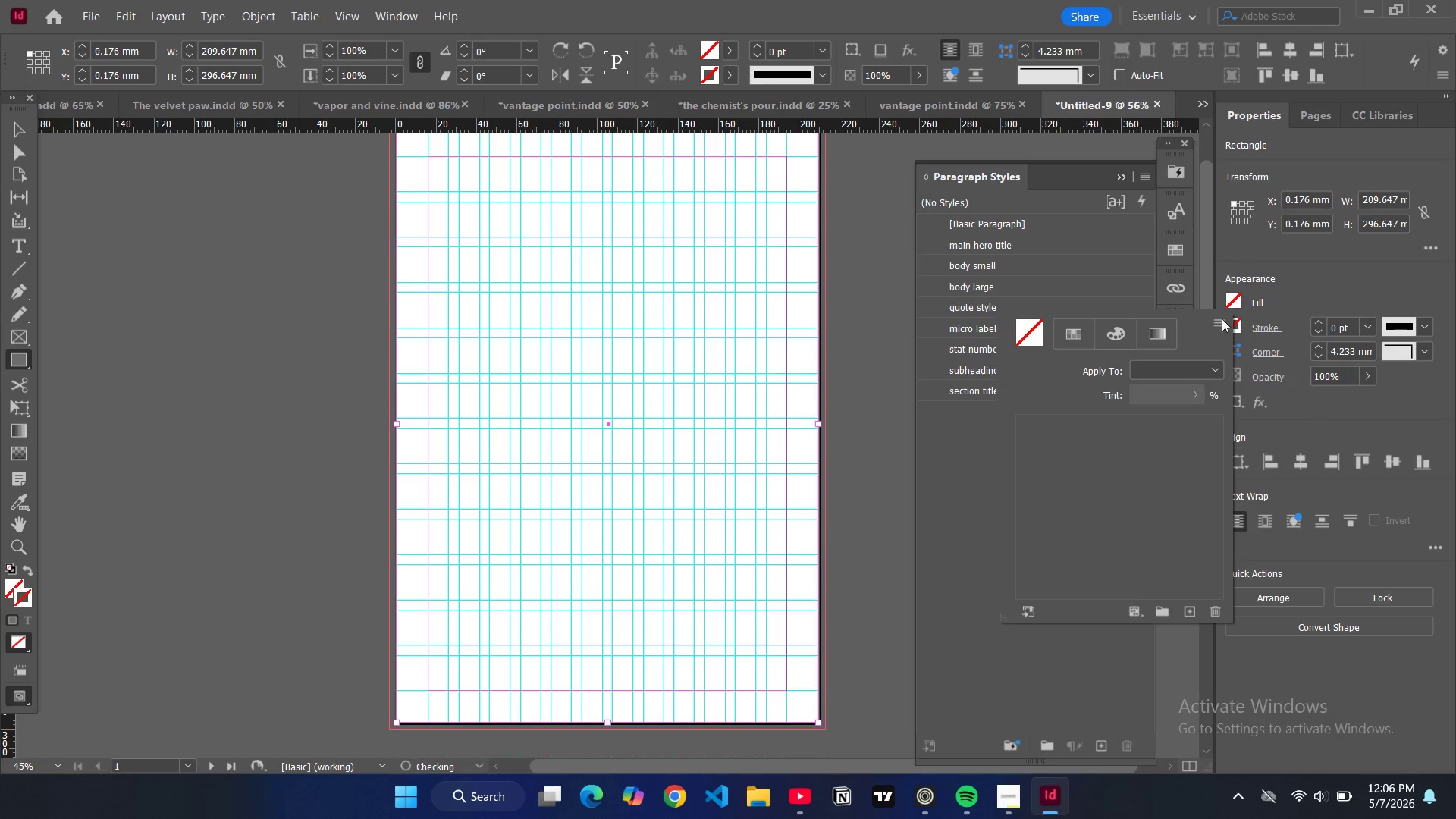 
scroll: coordinate [1061, 538], scroll_direction: down, amount: 7.0
 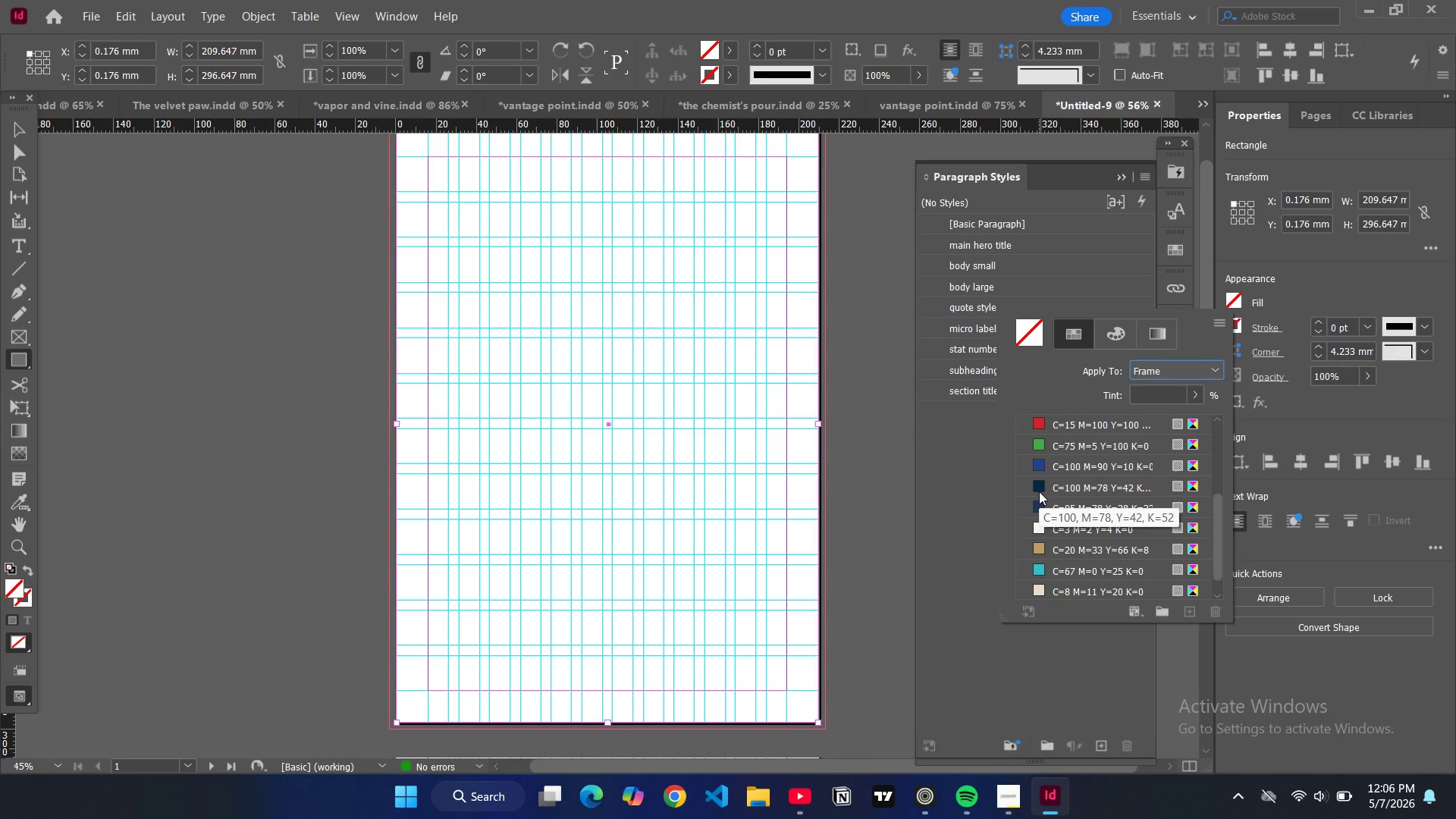 
left_click([1039, 488])
 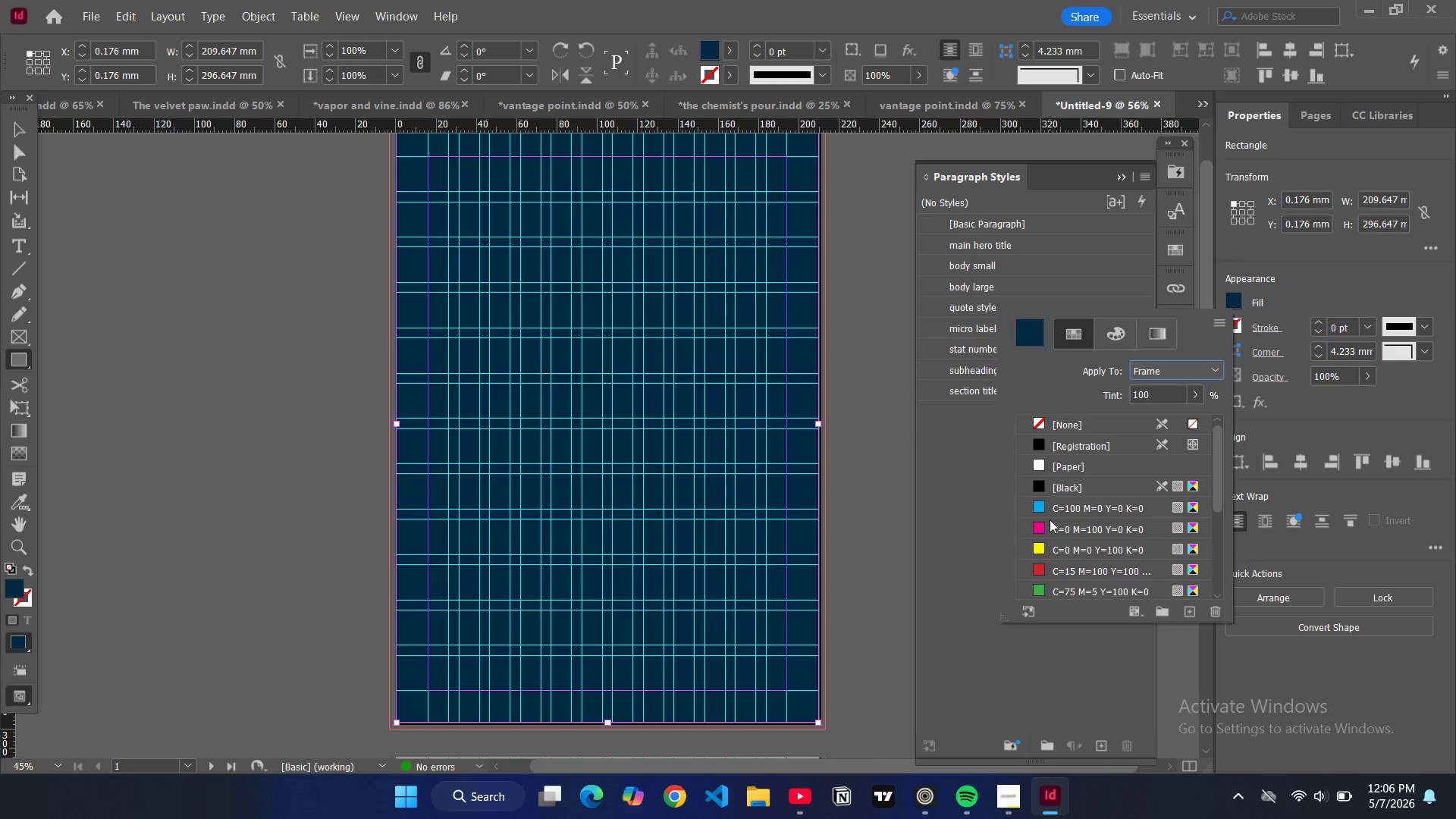 
scroll: coordinate [1053, 519], scroll_direction: down, amount: 9.0
 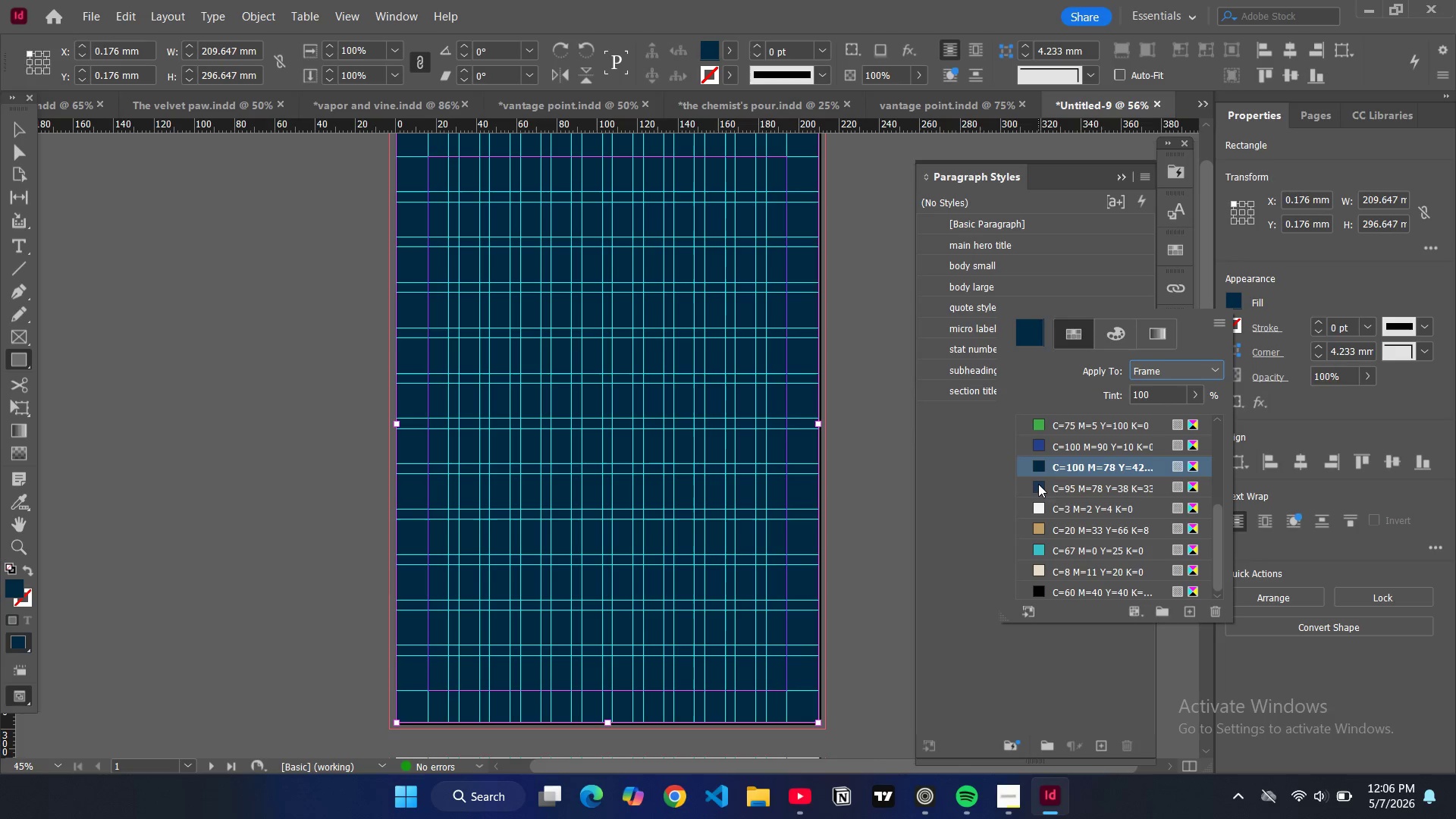 
left_click([1038, 485])
 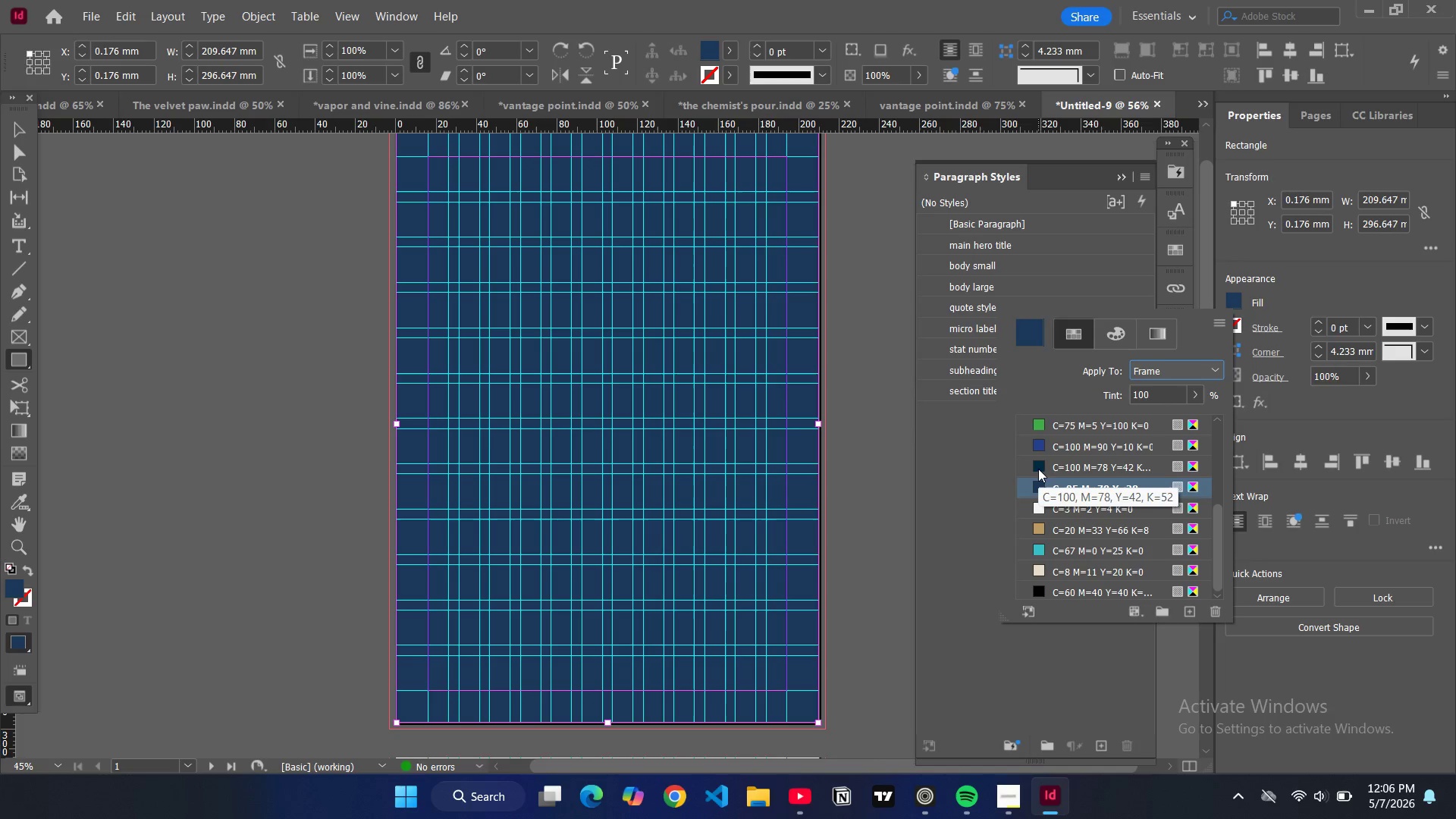 
left_click([1038, 466])
 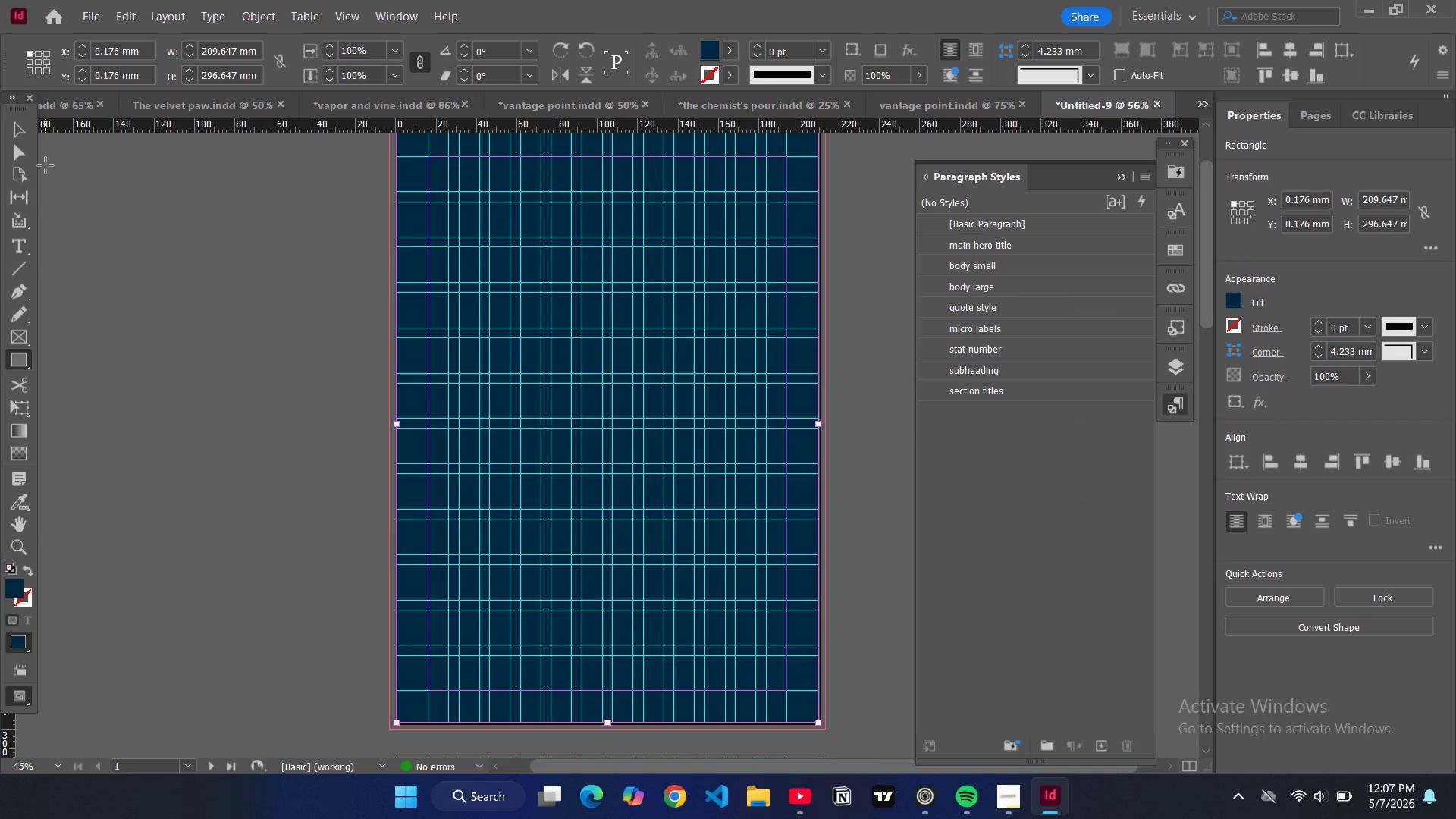 
left_click([17, 129])
 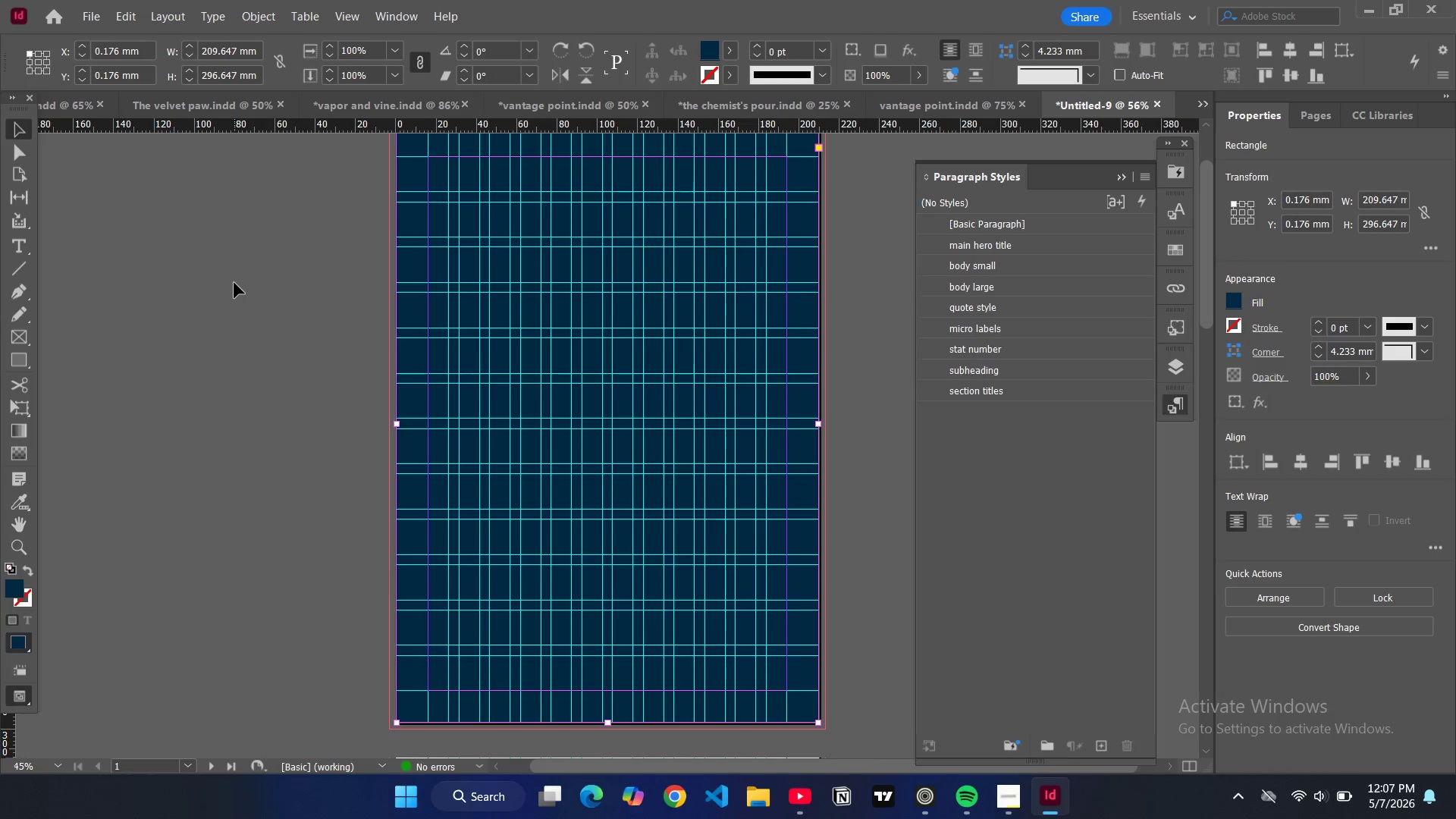 
left_click([234, 283])
 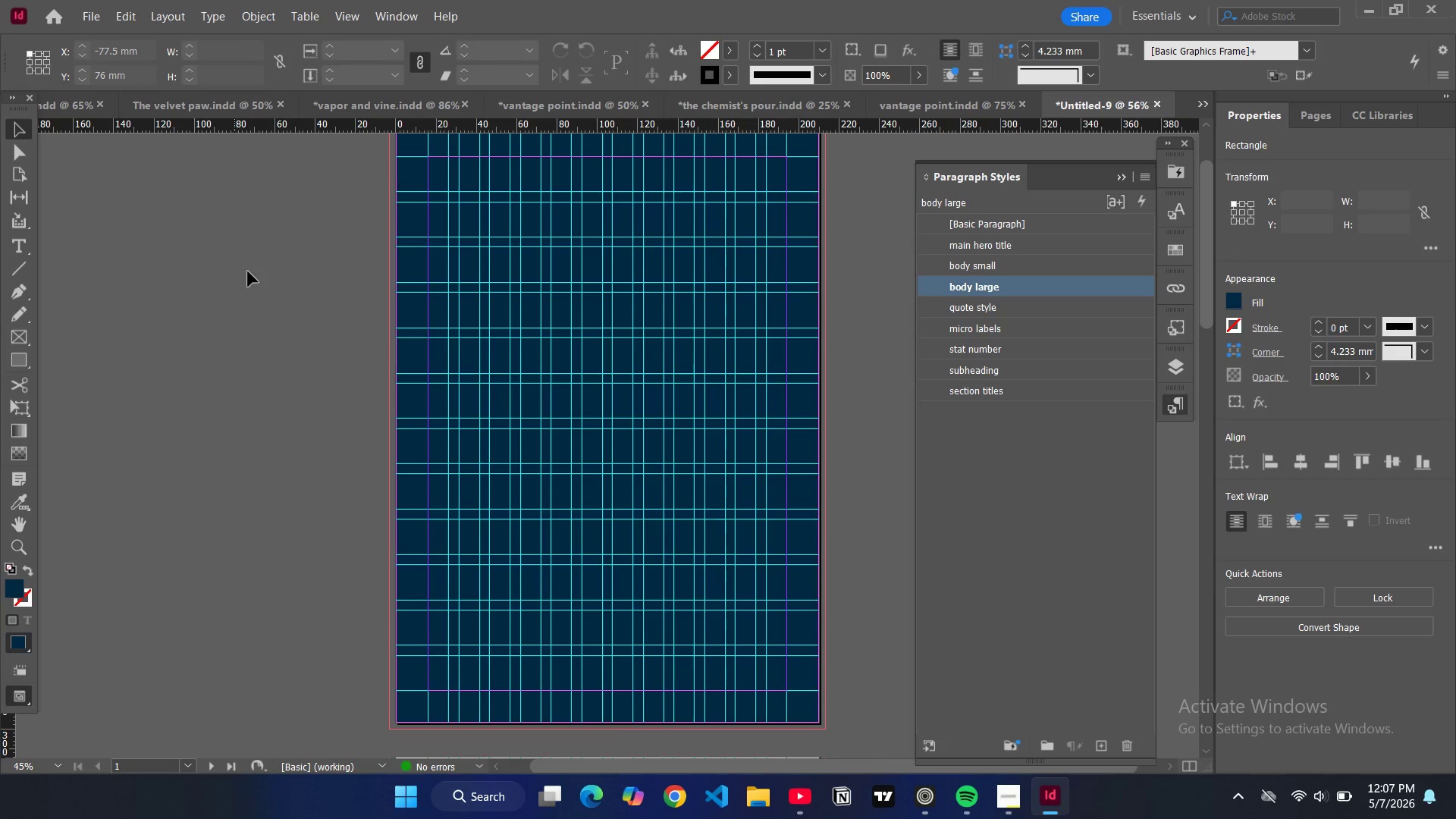 
key(W)
 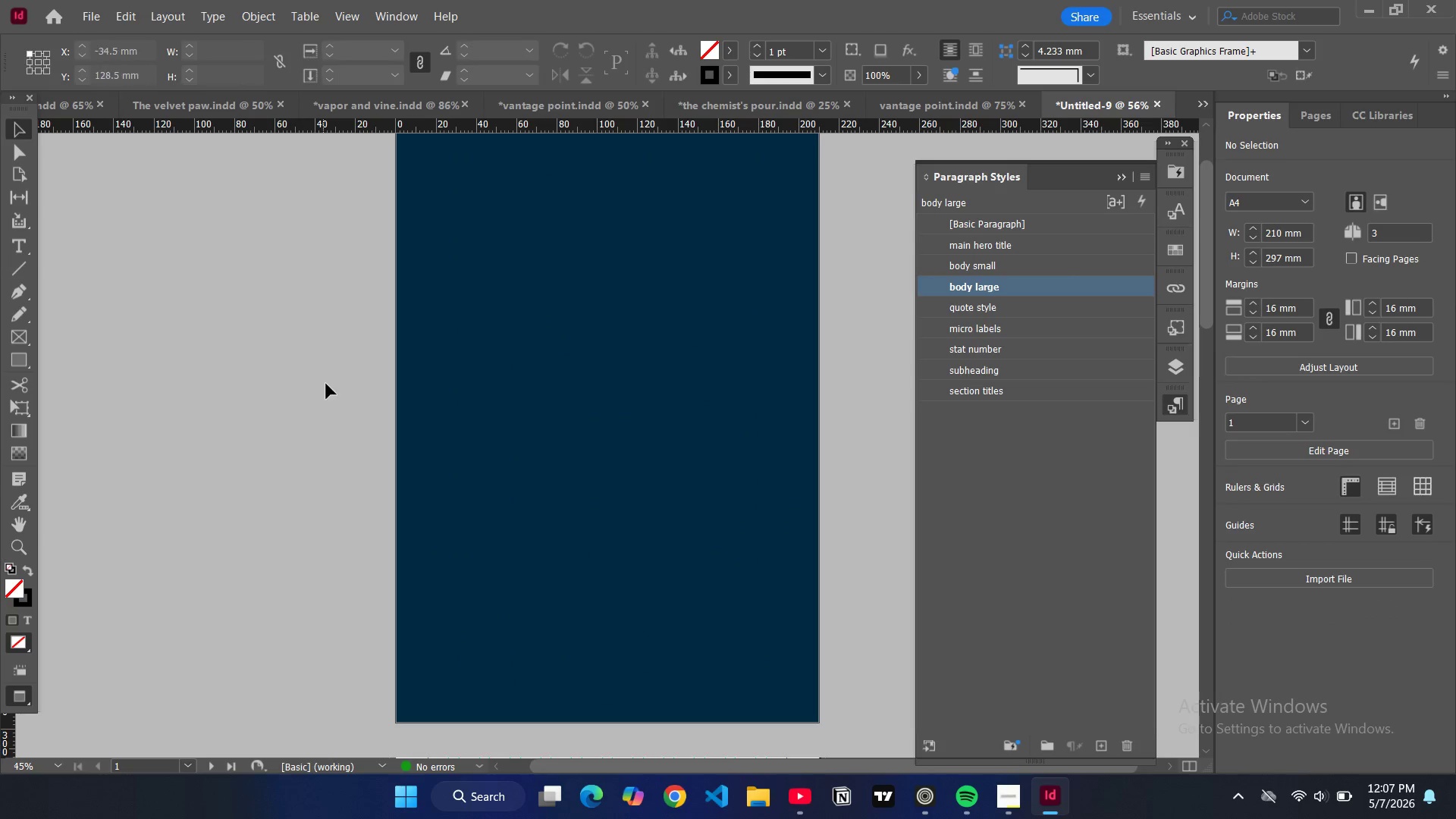 
key(W)
 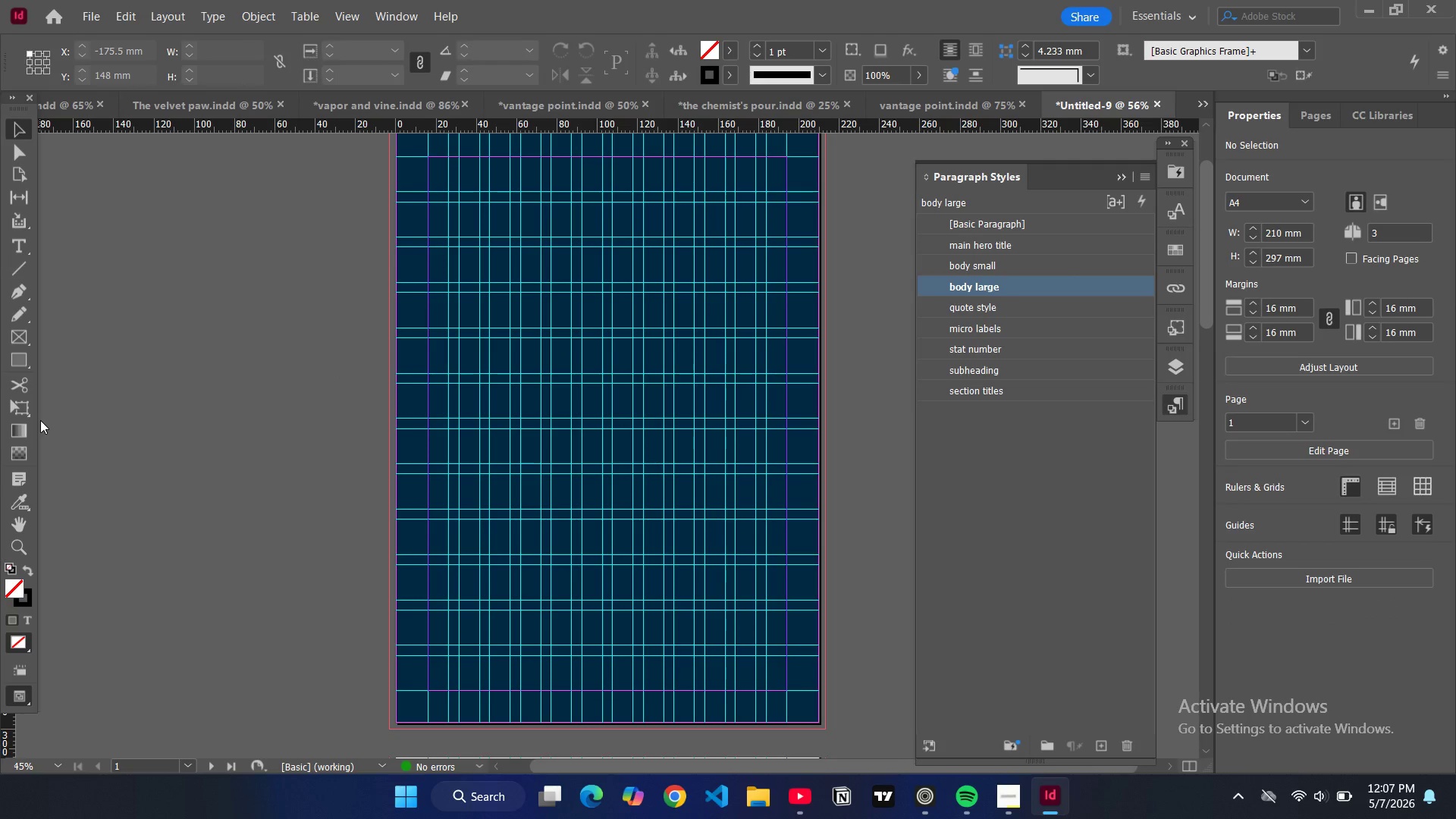 
left_click([17, 359])
 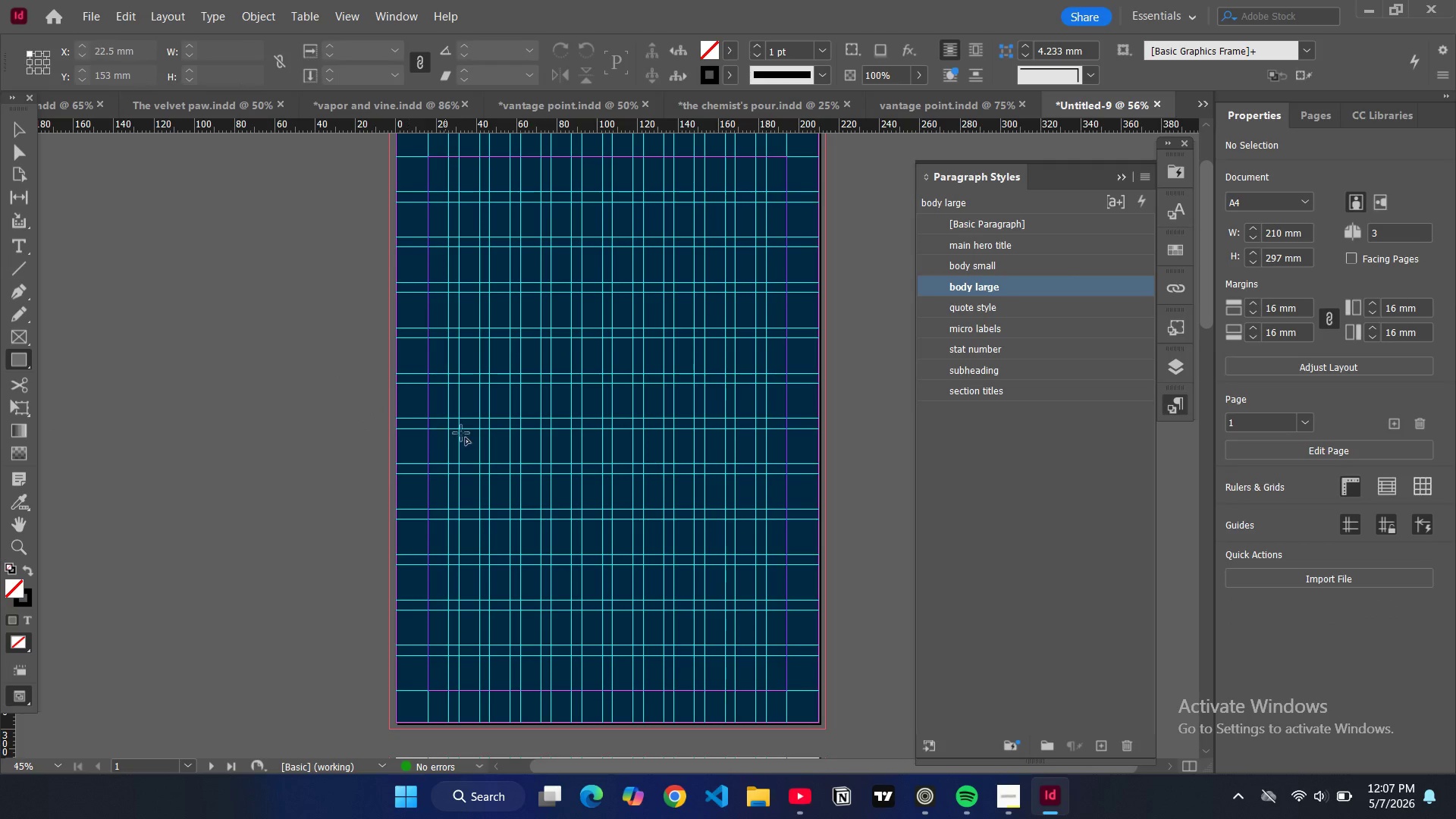 
scroll: coordinate [469, 423], scroll_direction: up, amount: 1.0
 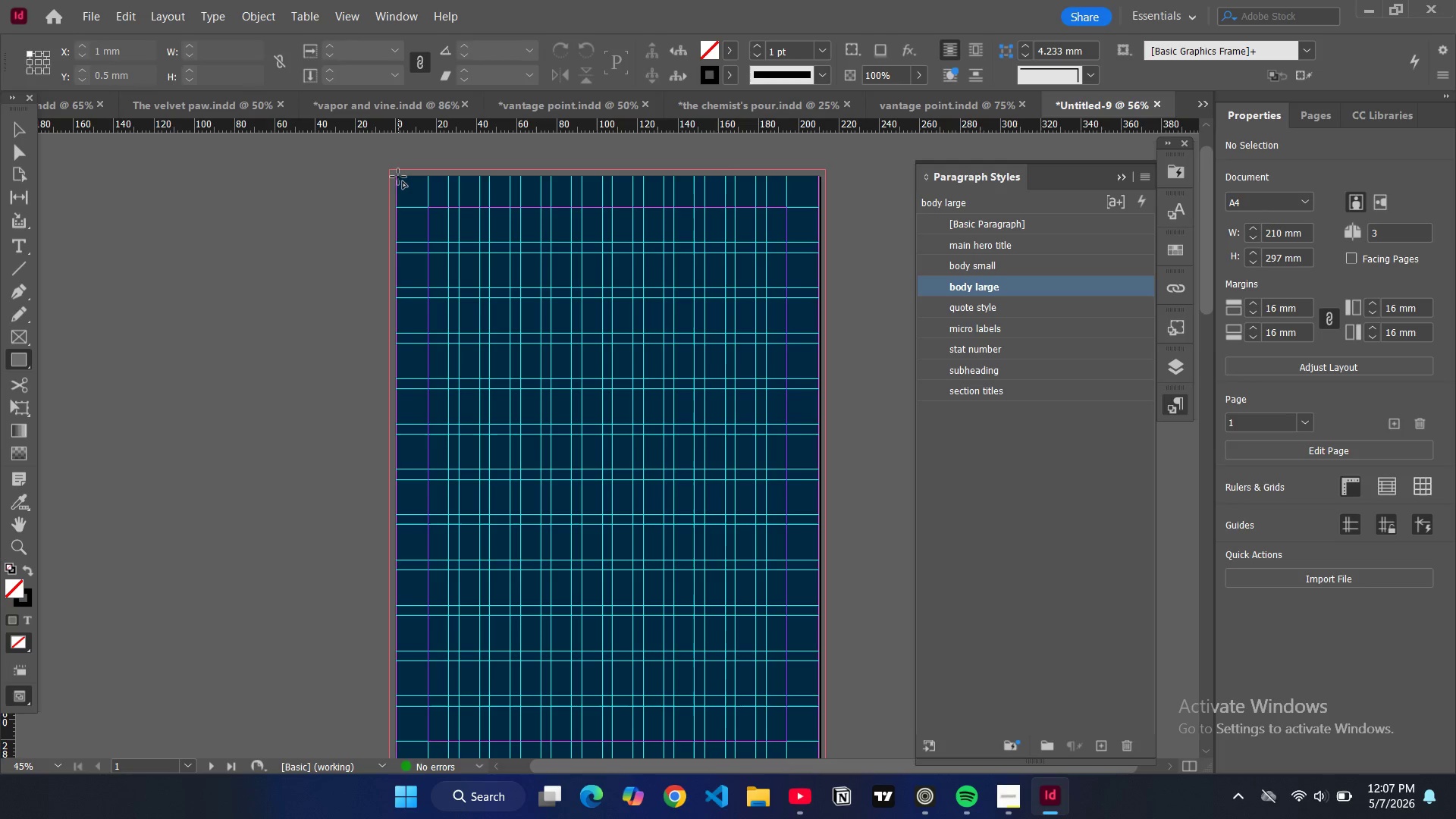 
left_click_drag(start_coordinate=[398, 177], to_coordinate=[817, 392])
 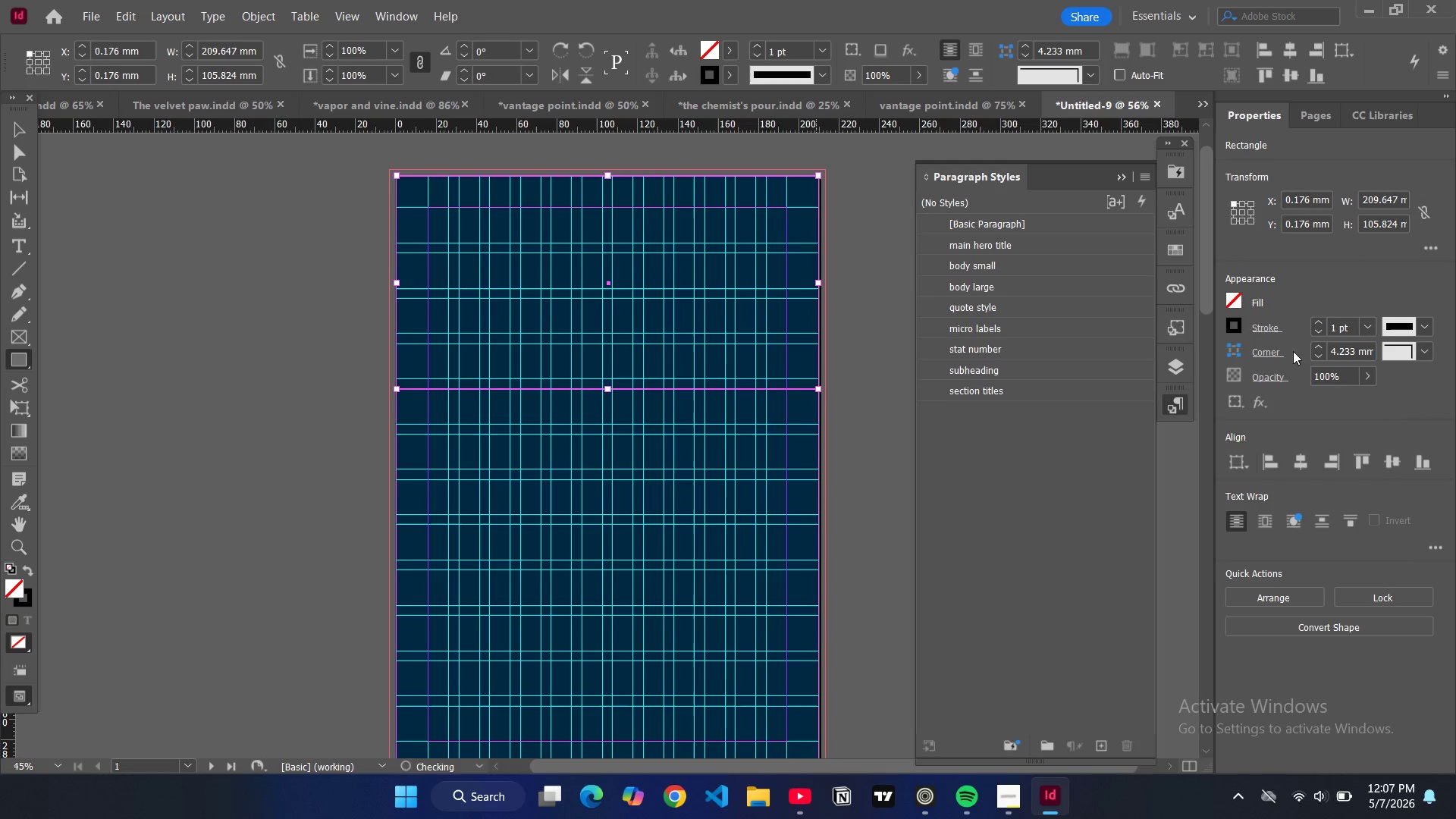 
left_click([1323, 330])
 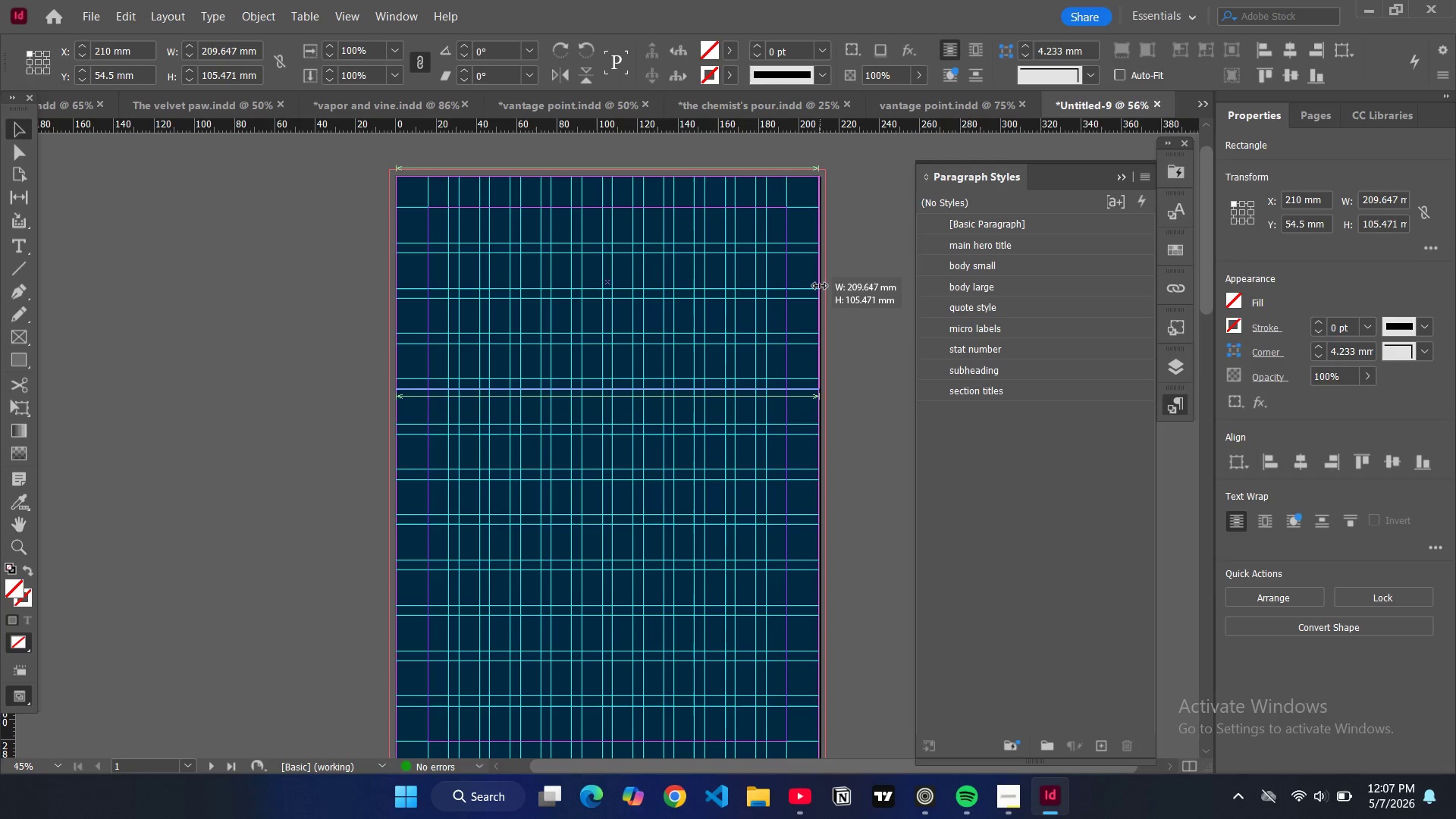 
wait(11.19)
 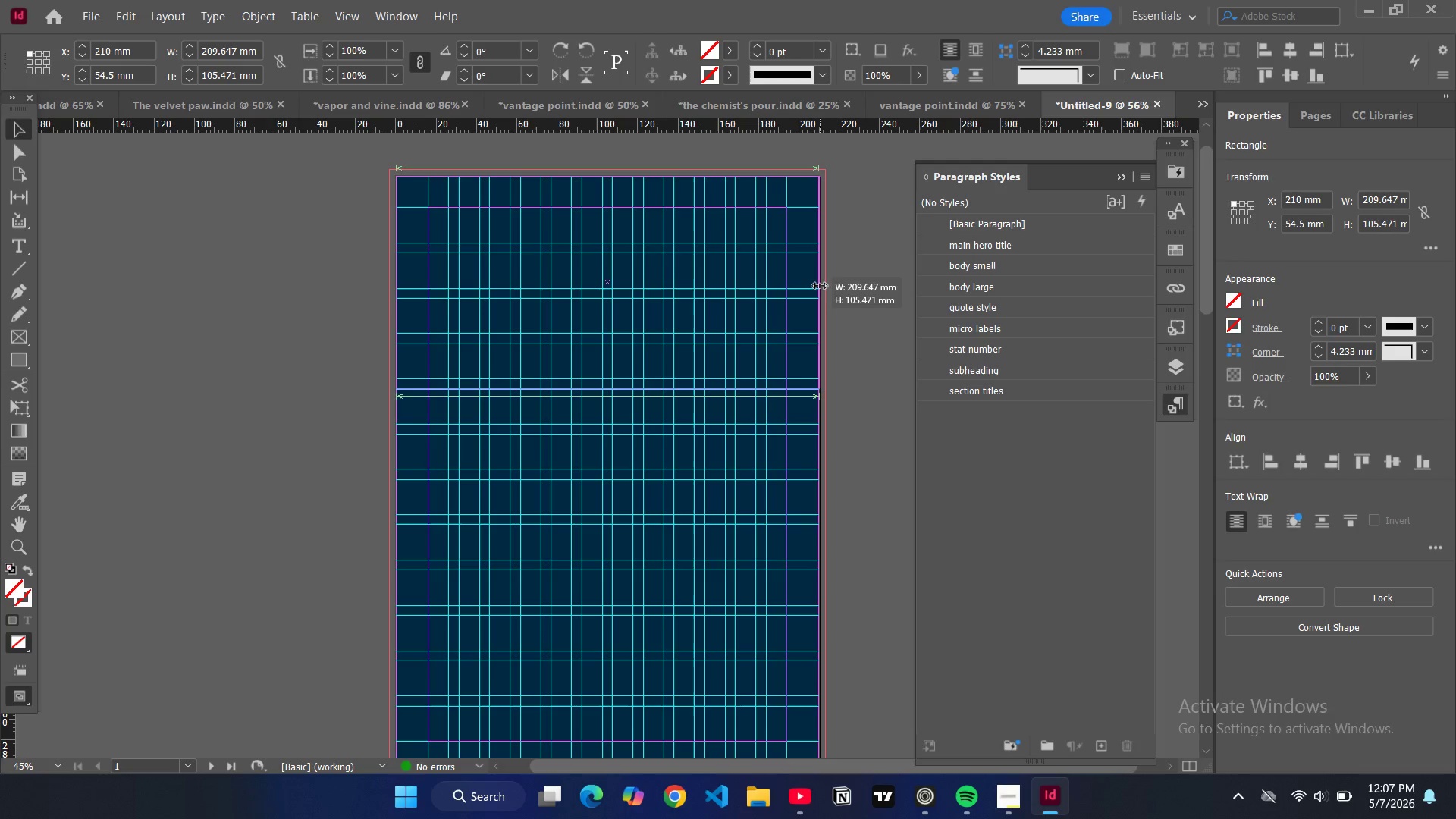 
key(Control+ControlLeft)
 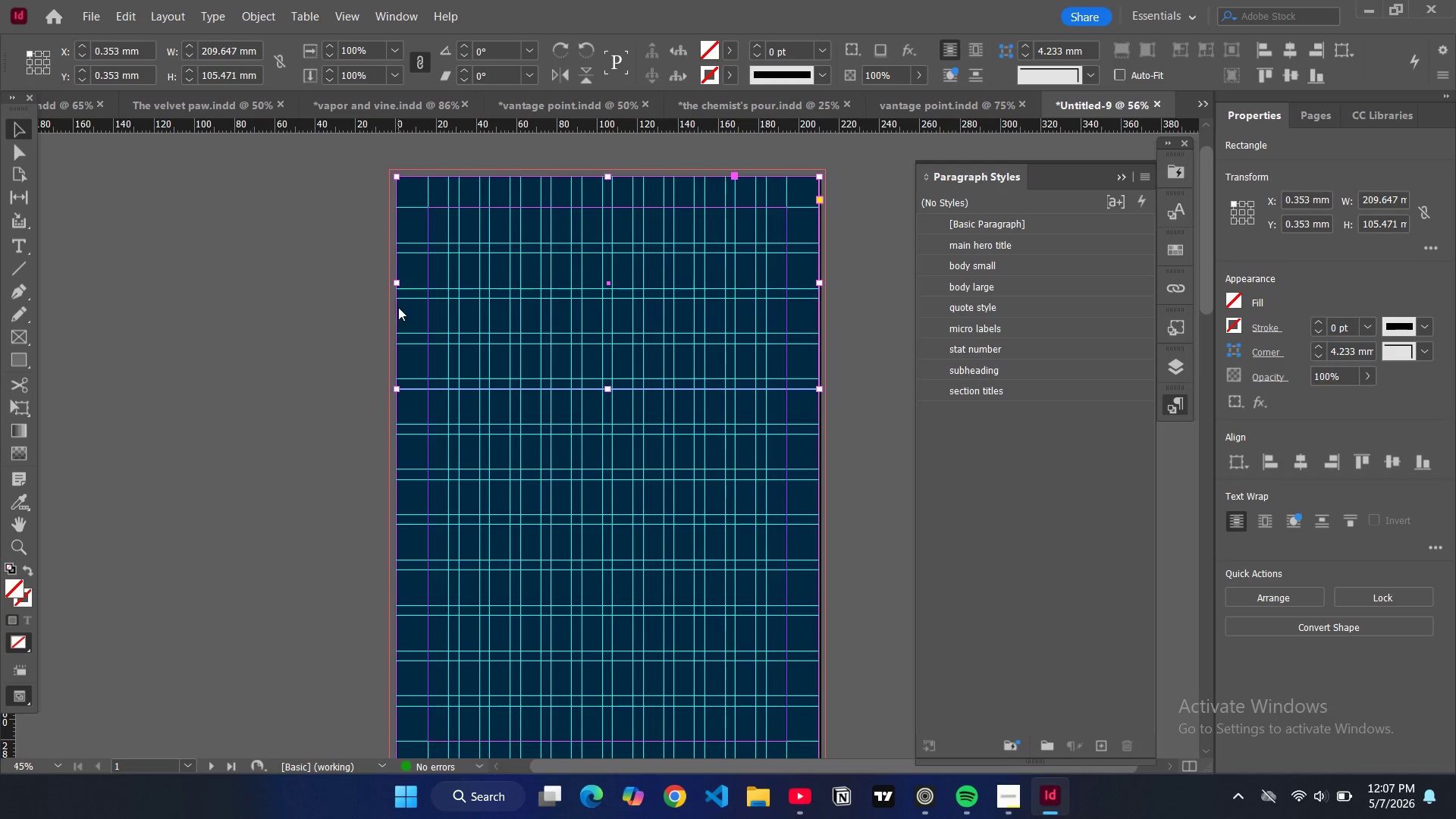 
key(Control+D)
 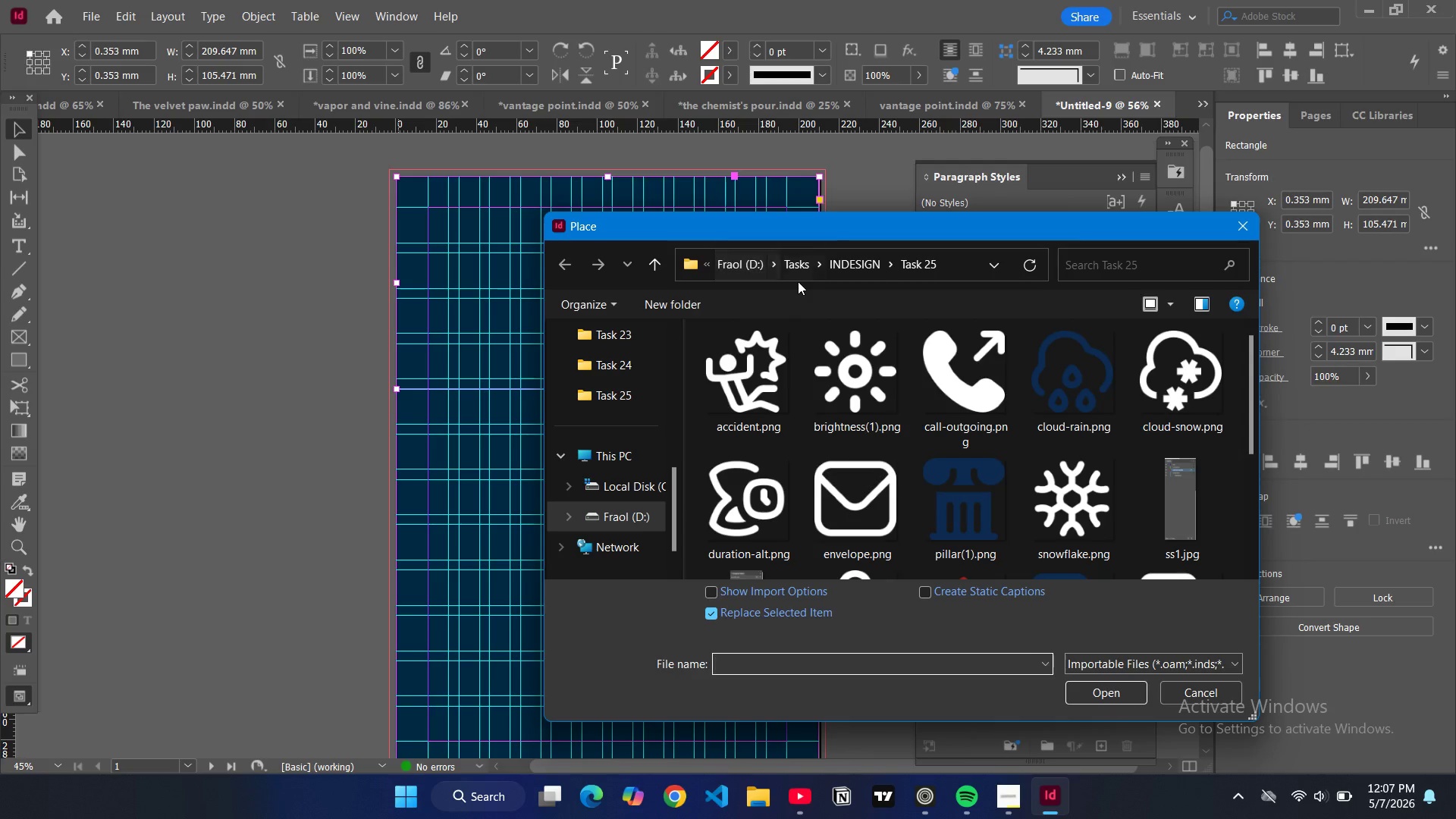 
left_click([842, 268])
 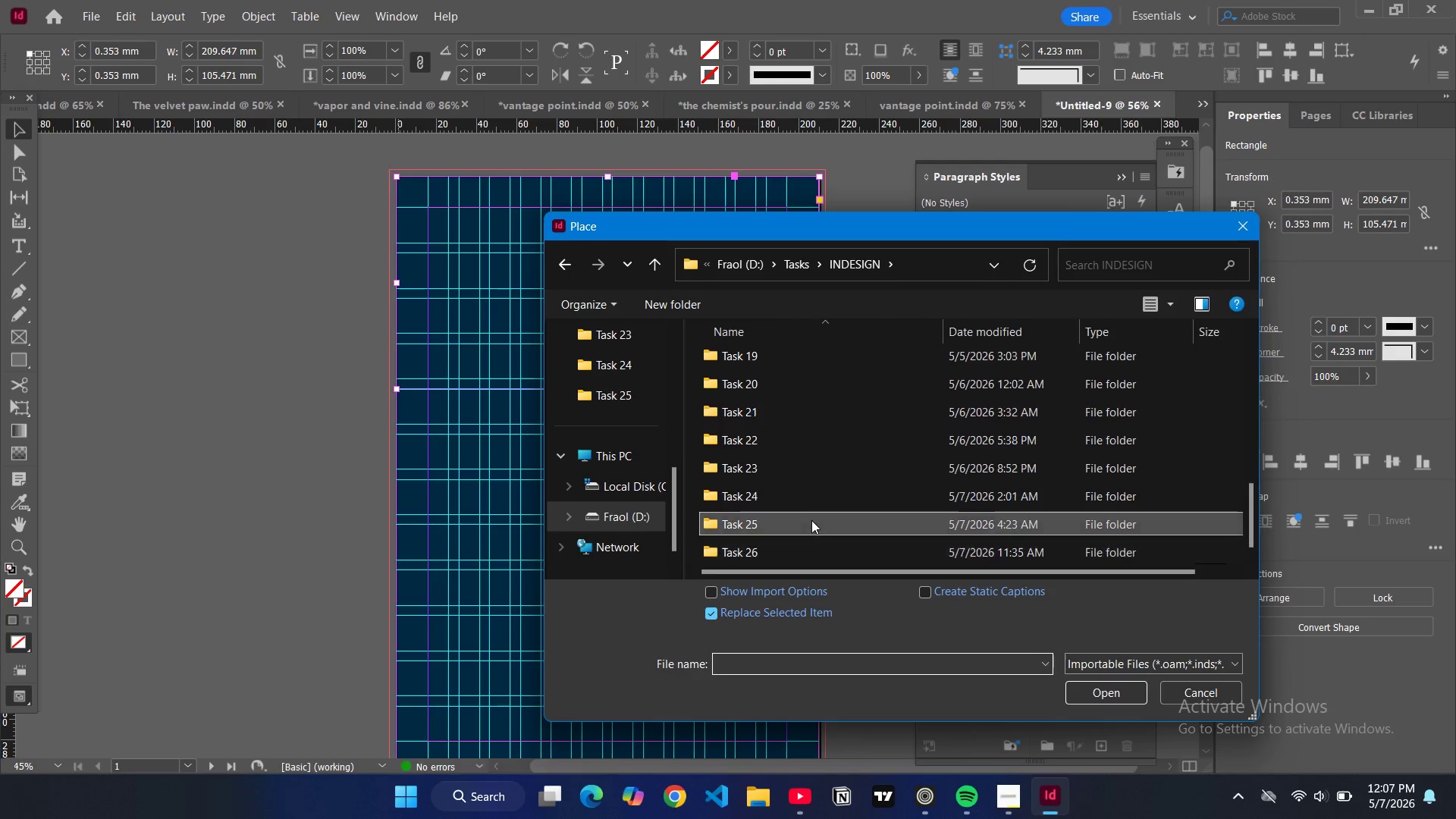 
scroll: coordinate [811, 520], scroll_direction: down, amount: 5.0
 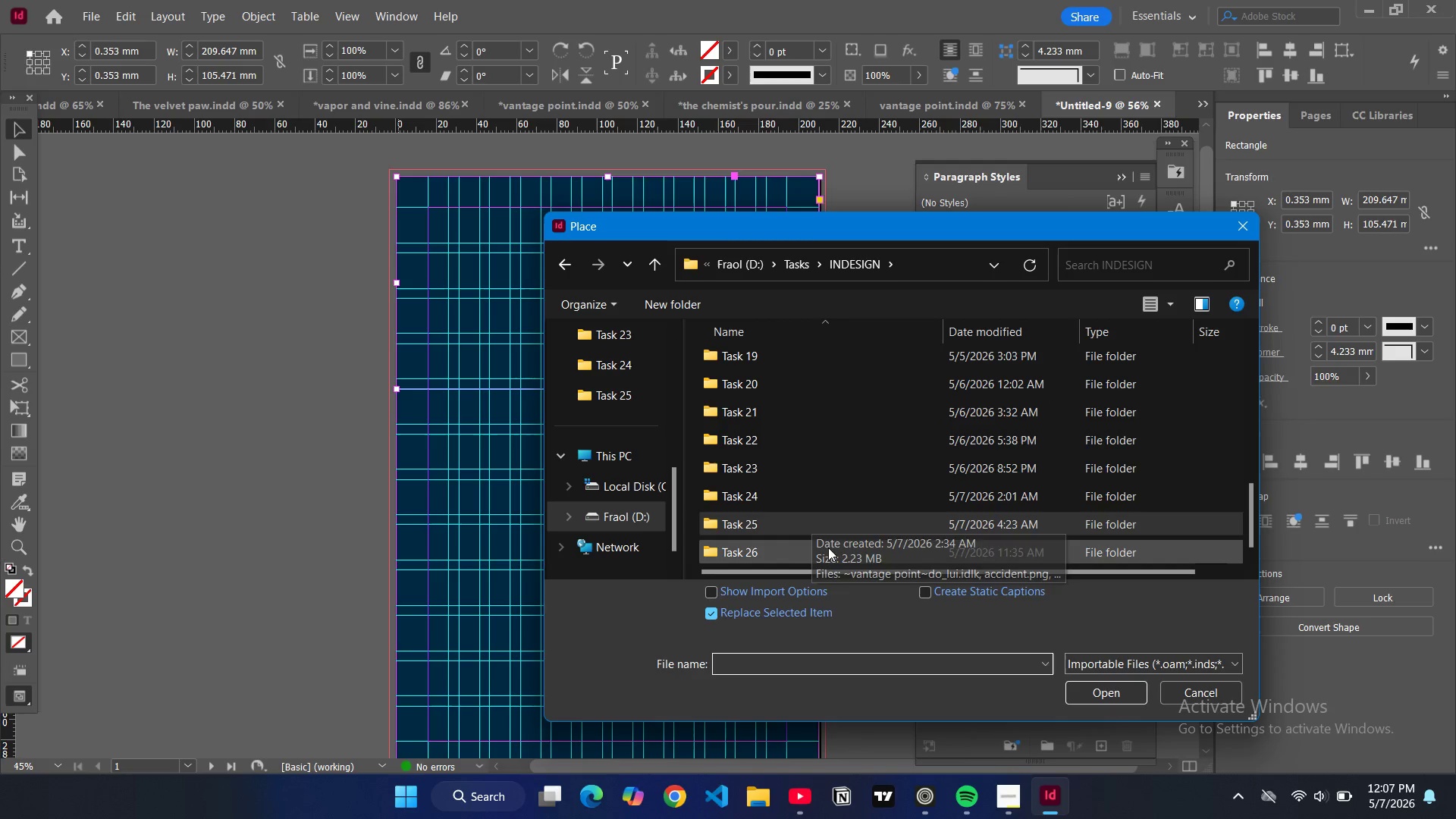 
double_click([823, 549])
 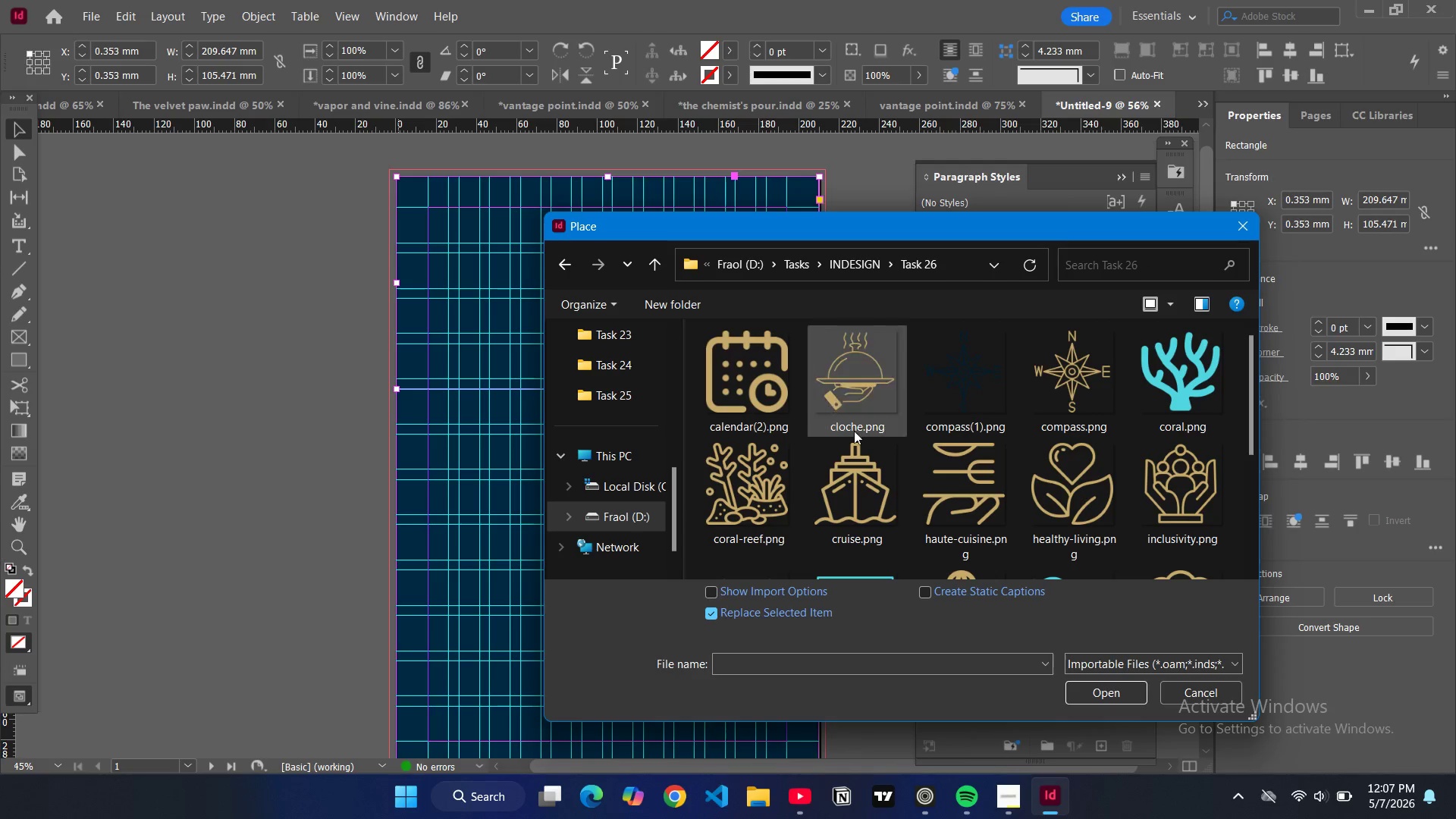 
scroll: coordinate [911, 446], scroll_direction: down, amount: 5.0
 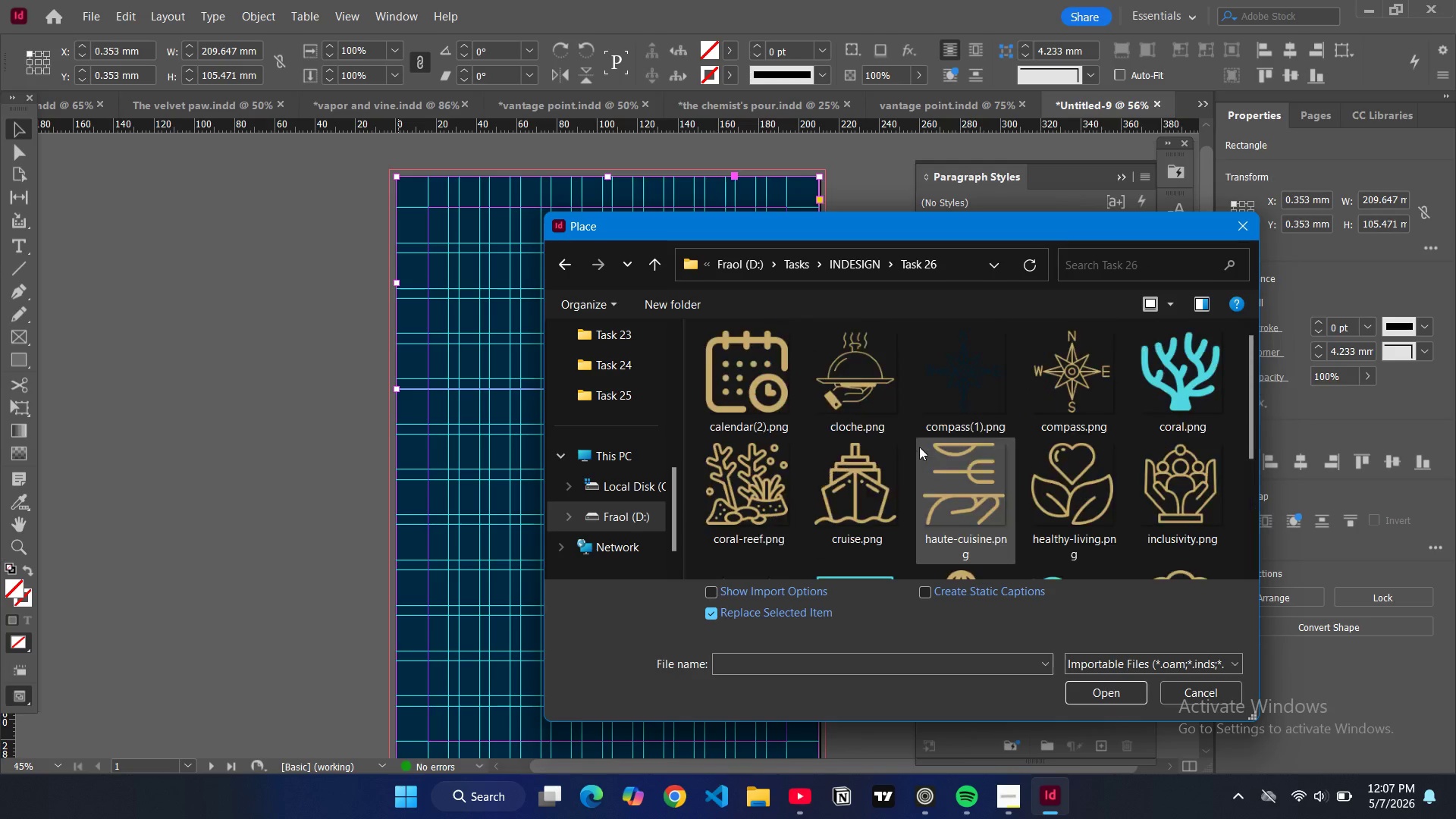 
scroll: coordinate [644, 430], scroll_direction: up, amount: 5.0
 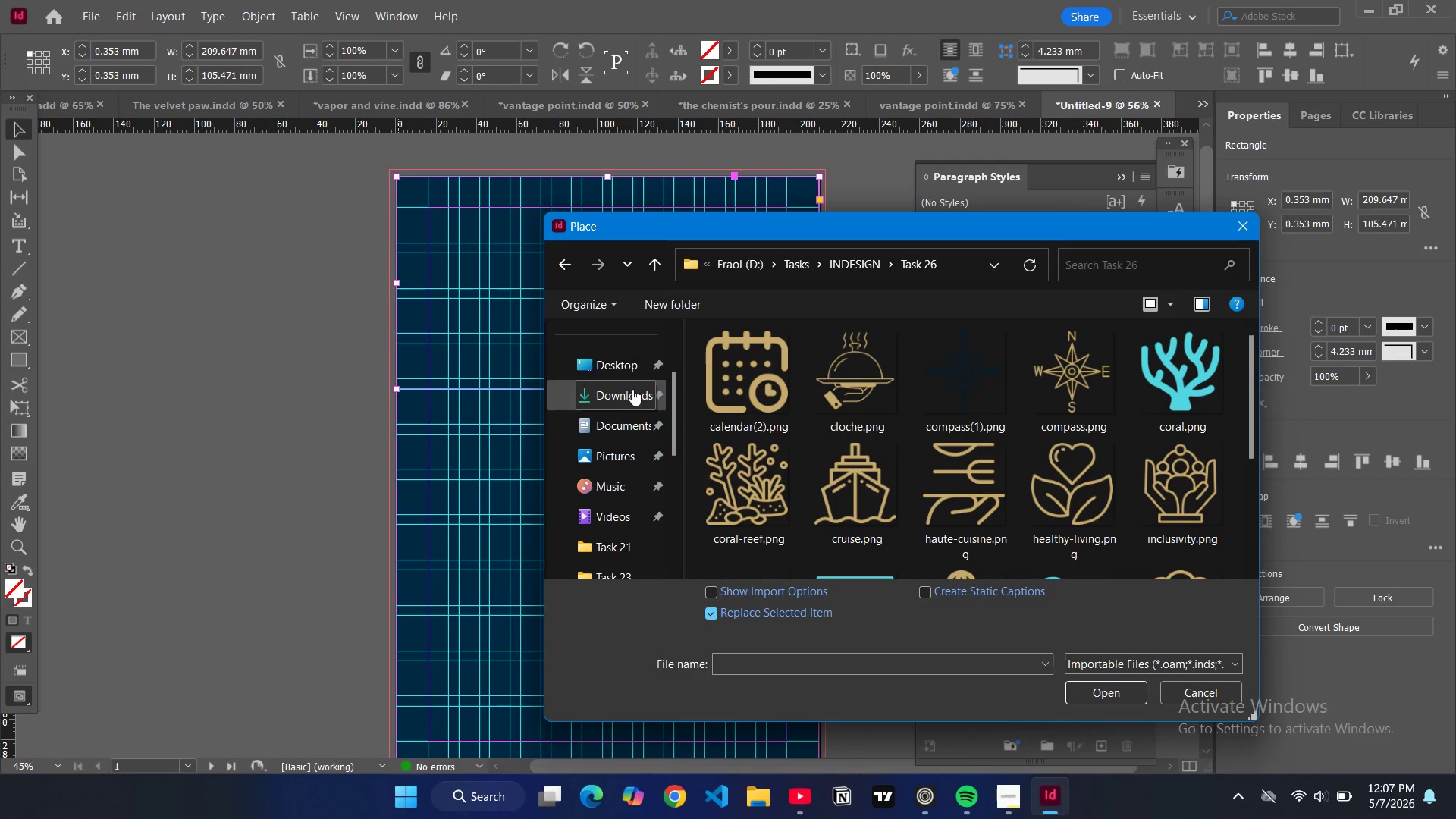 
left_click([629, 394])
 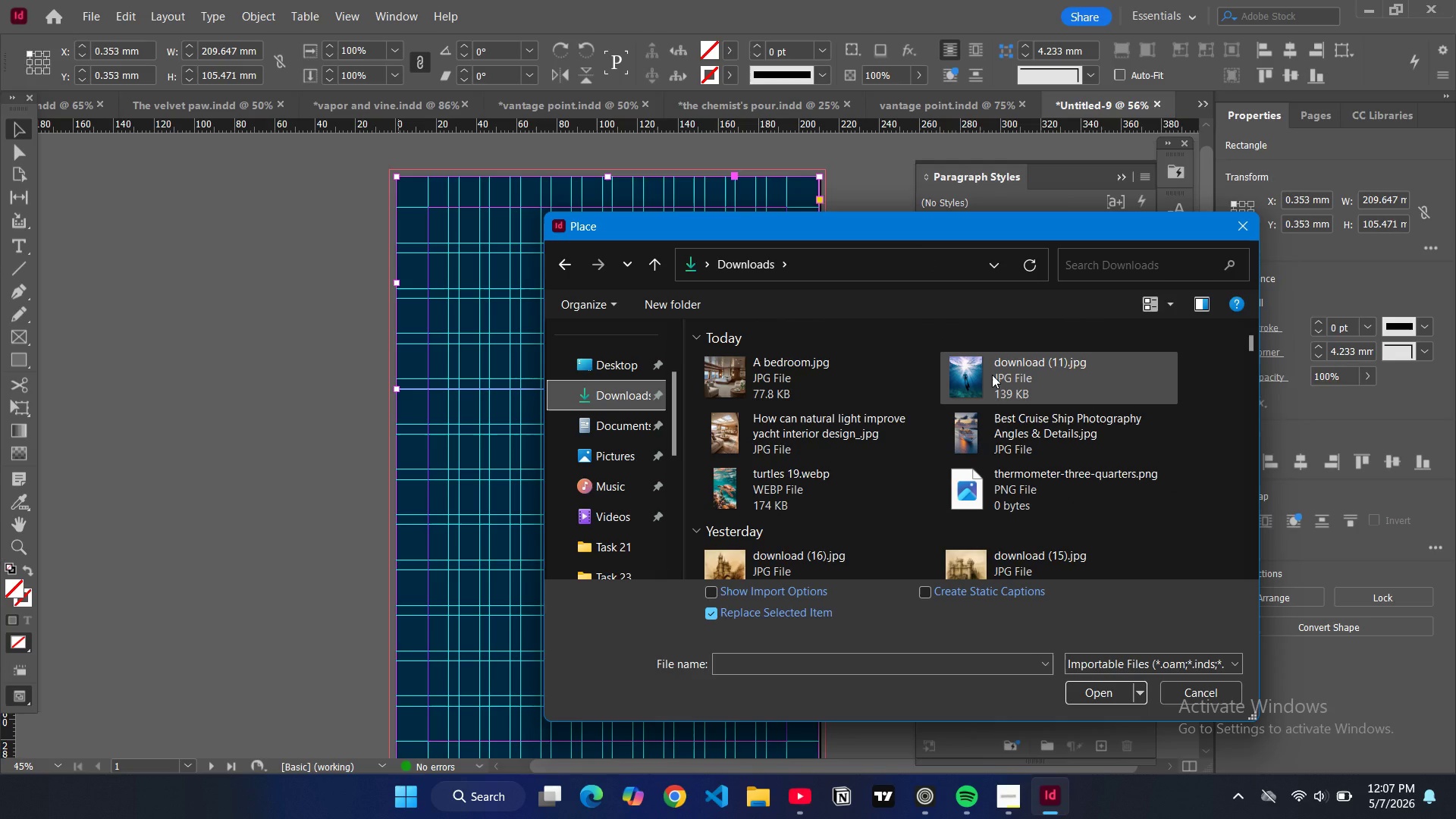 
left_click([992, 375])
 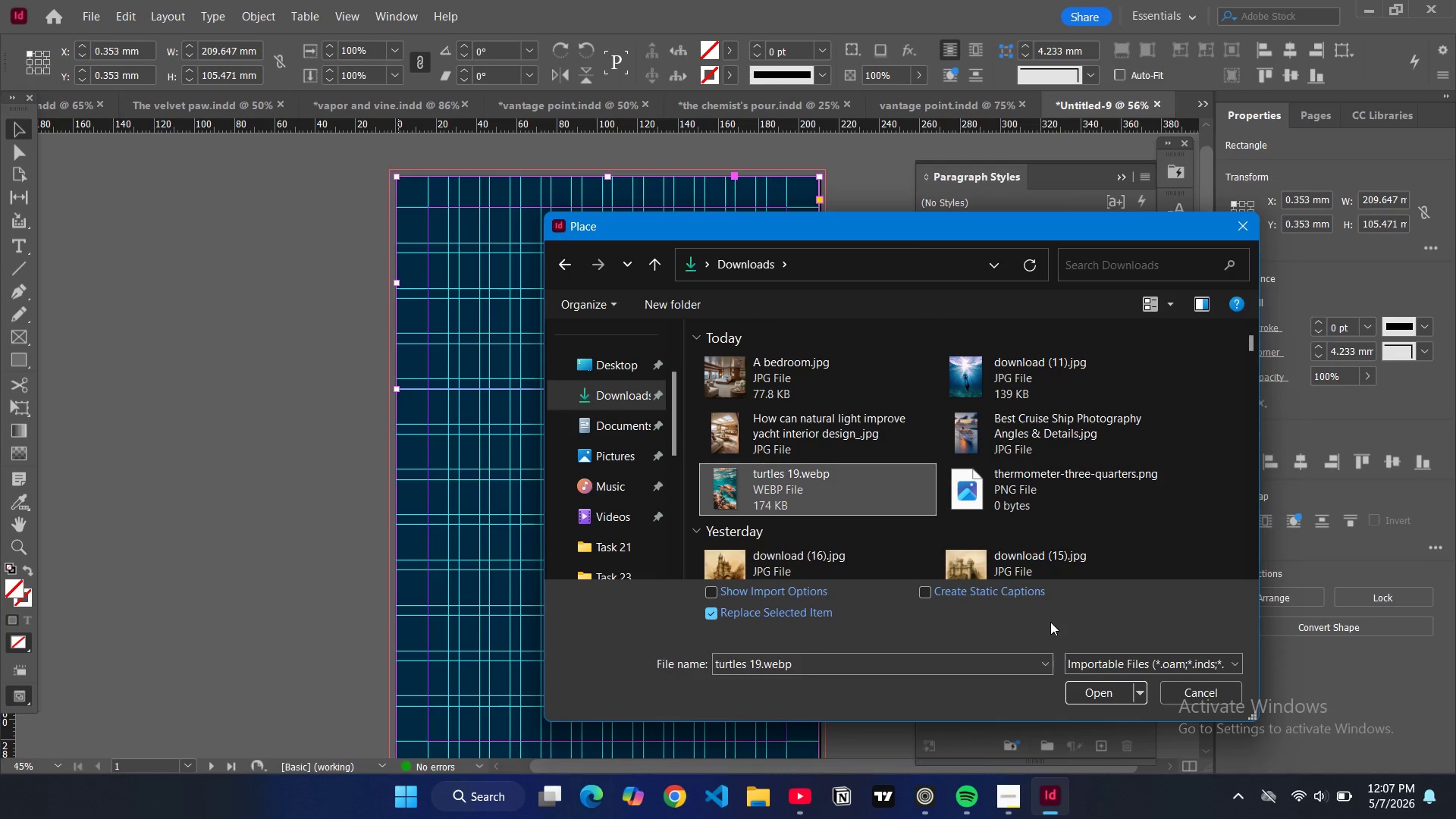 
wait(8.75)
 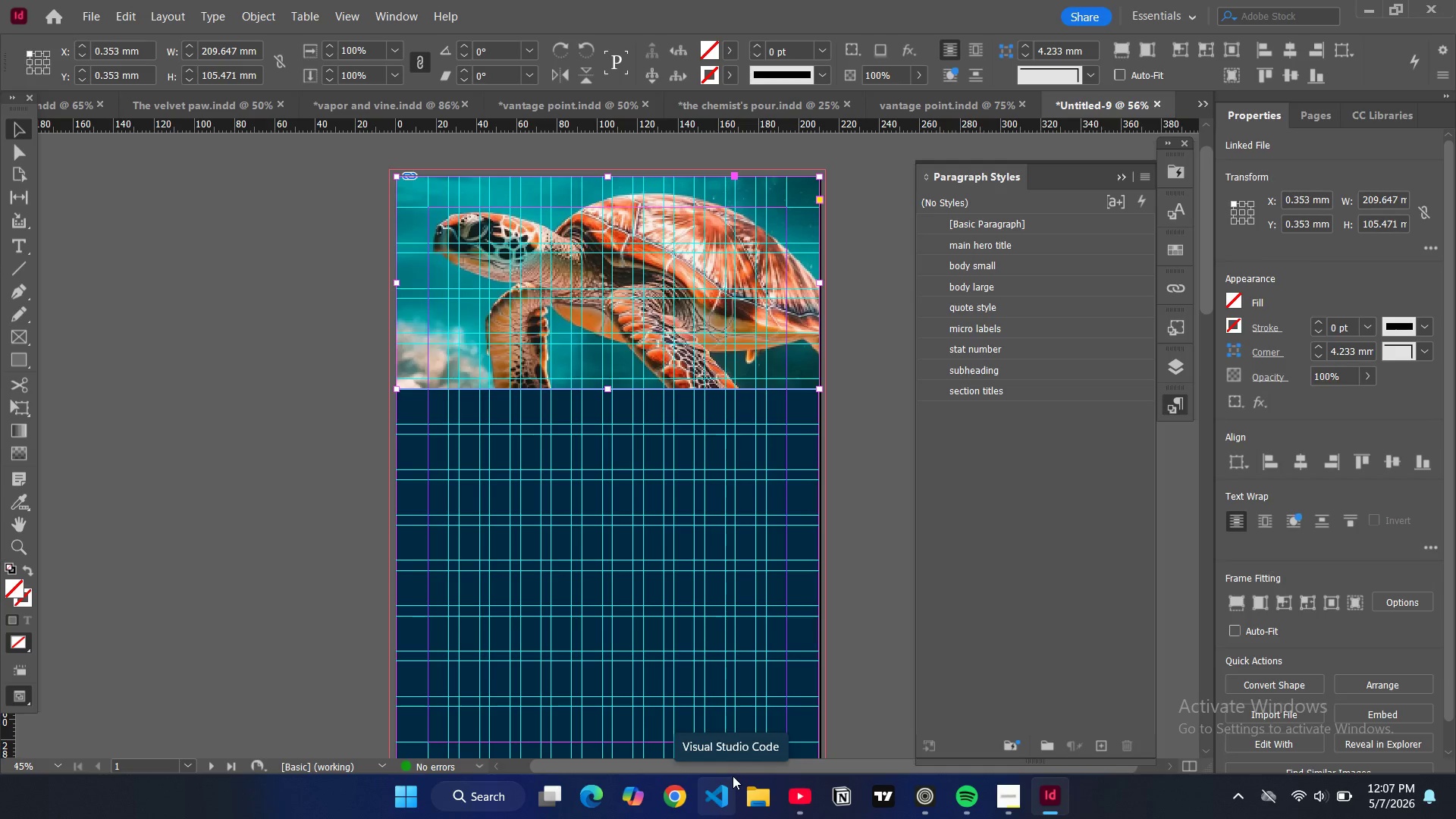 
key(Alt+Control+Shift+C)
 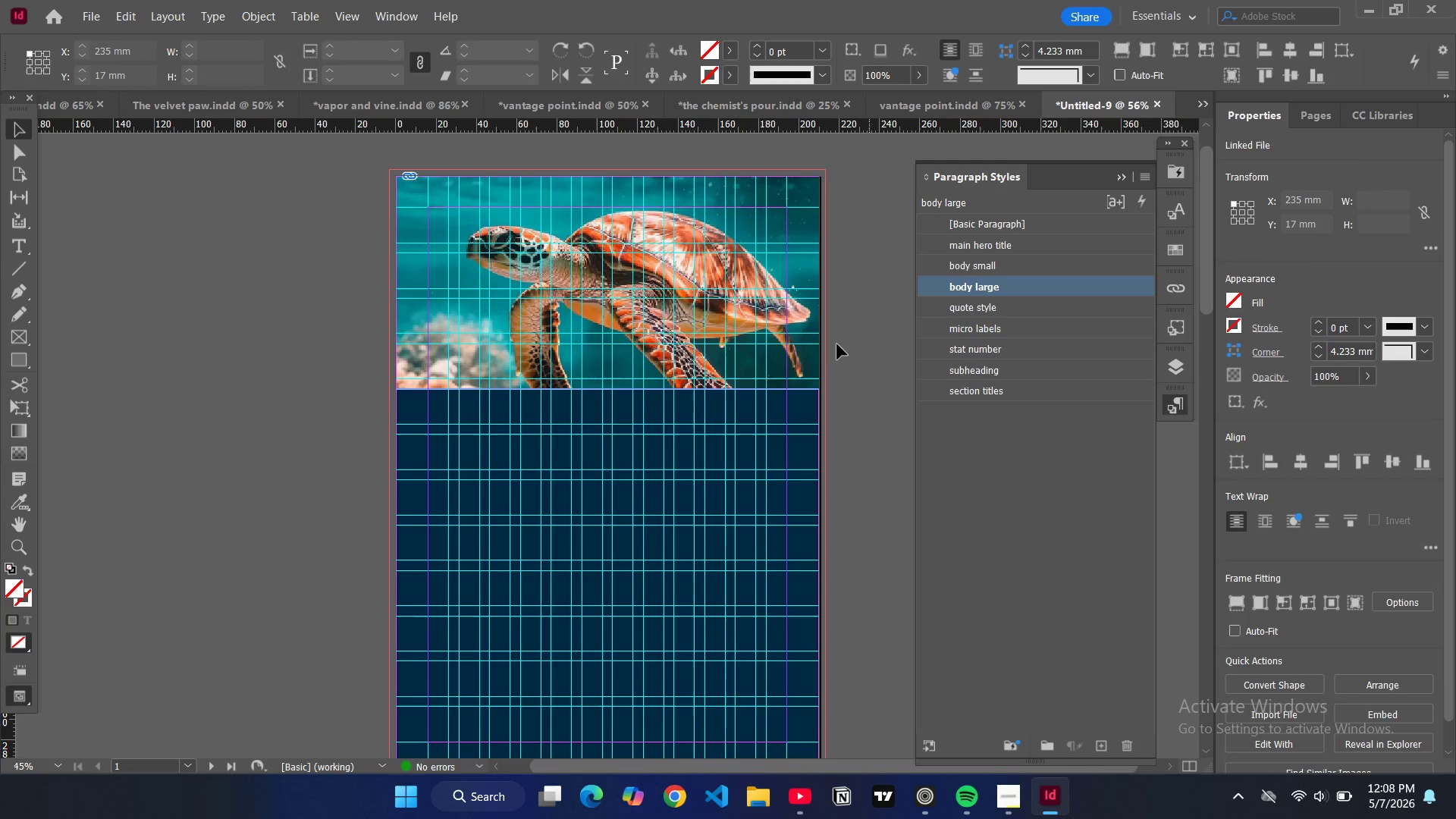 
type(ww)
 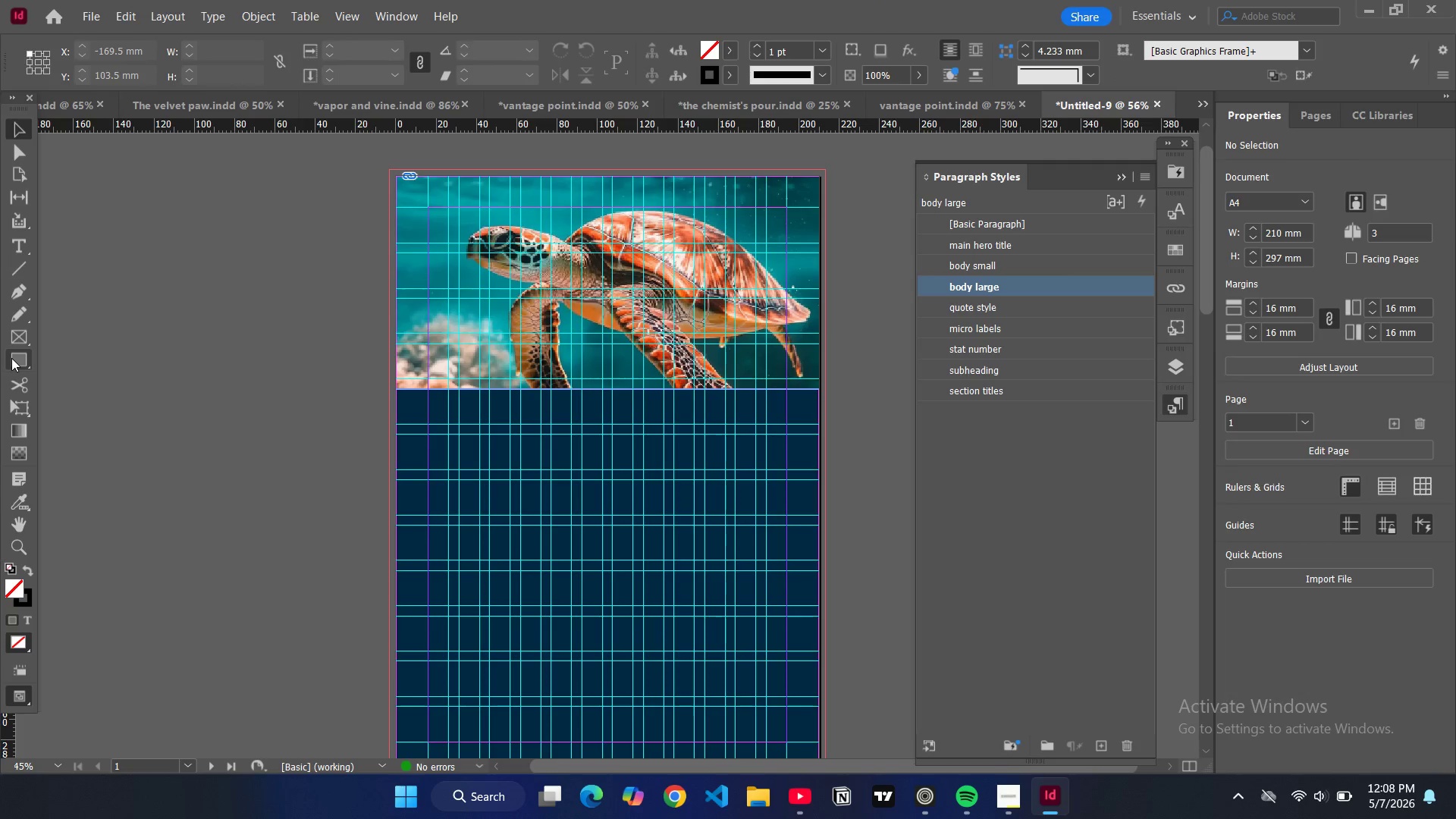 
left_click([11, 358])
 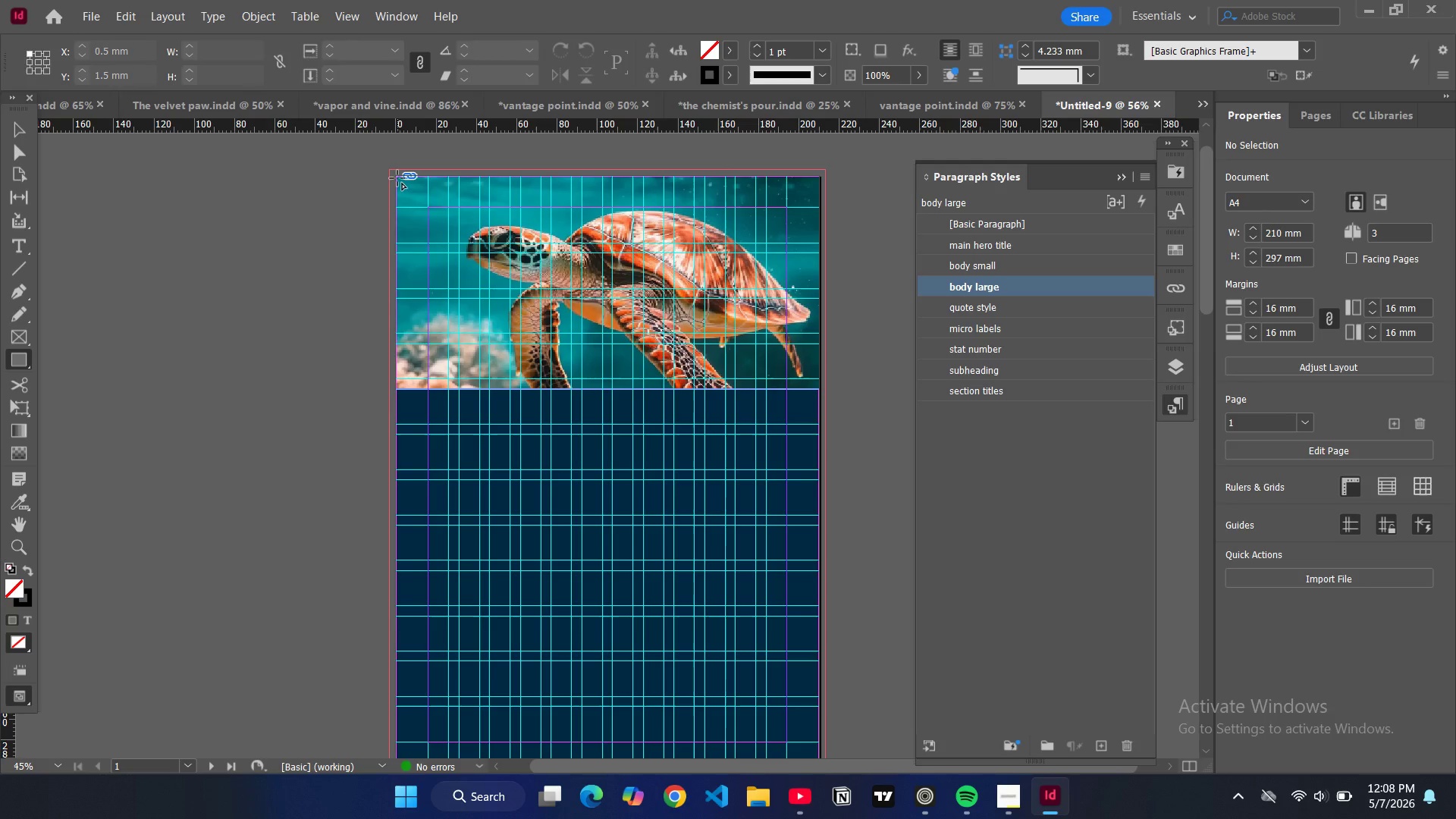 
left_click_drag(start_coordinate=[397, 178], to_coordinate=[821, 390])
 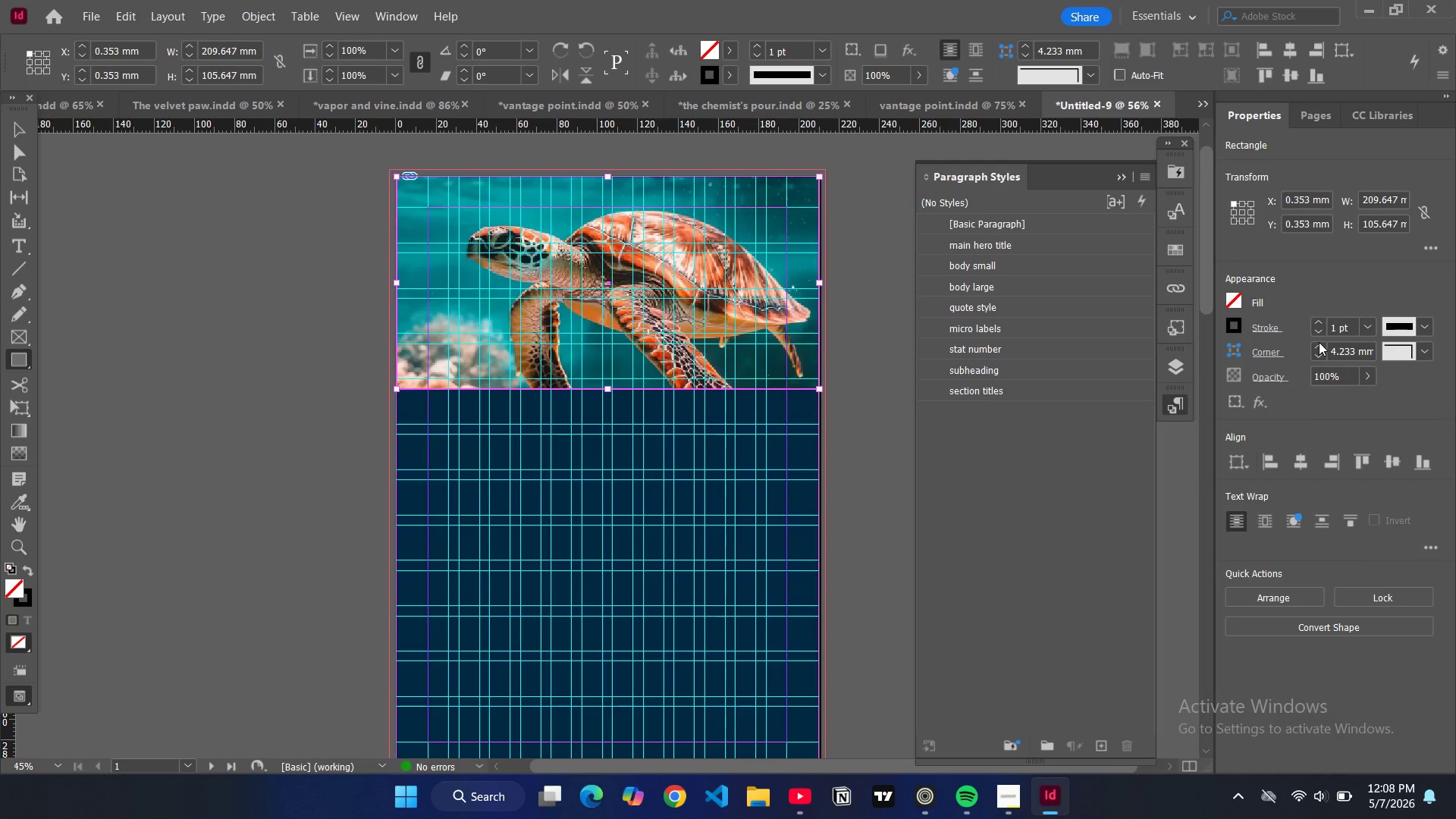 
left_click([1313, 334])
 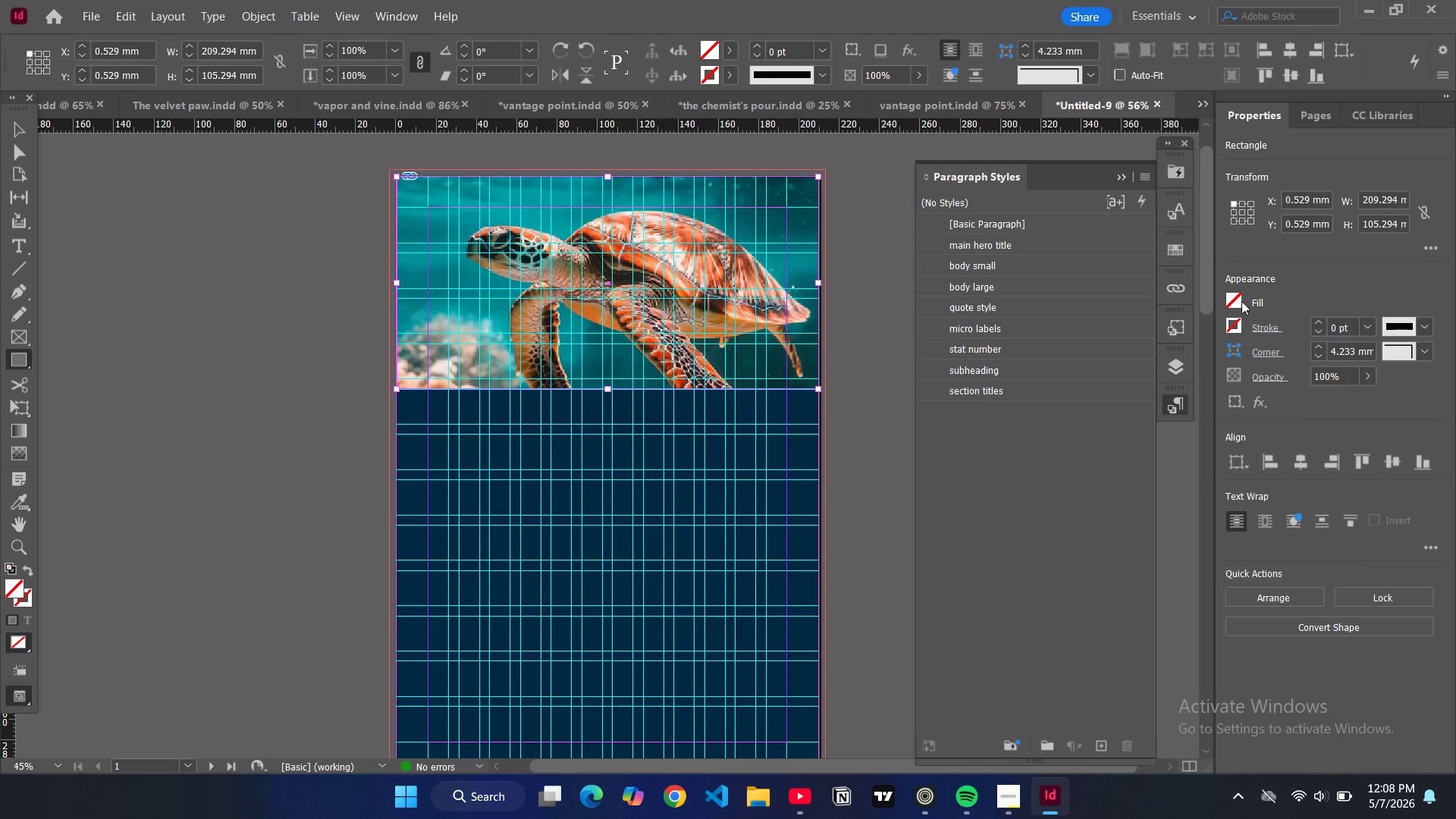 
left_click([1234, 297])
 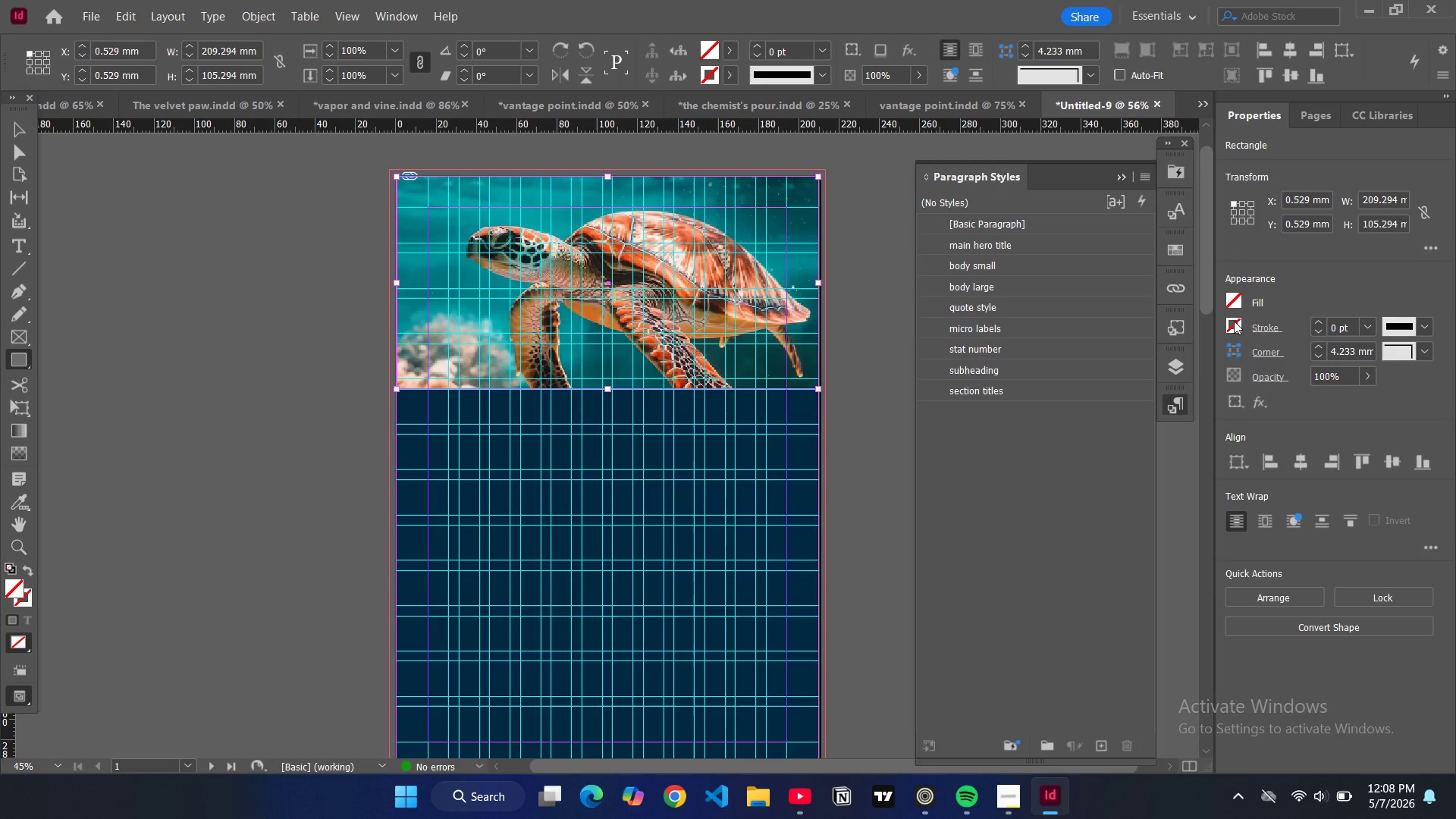 
mouse_move([1219, 338])
 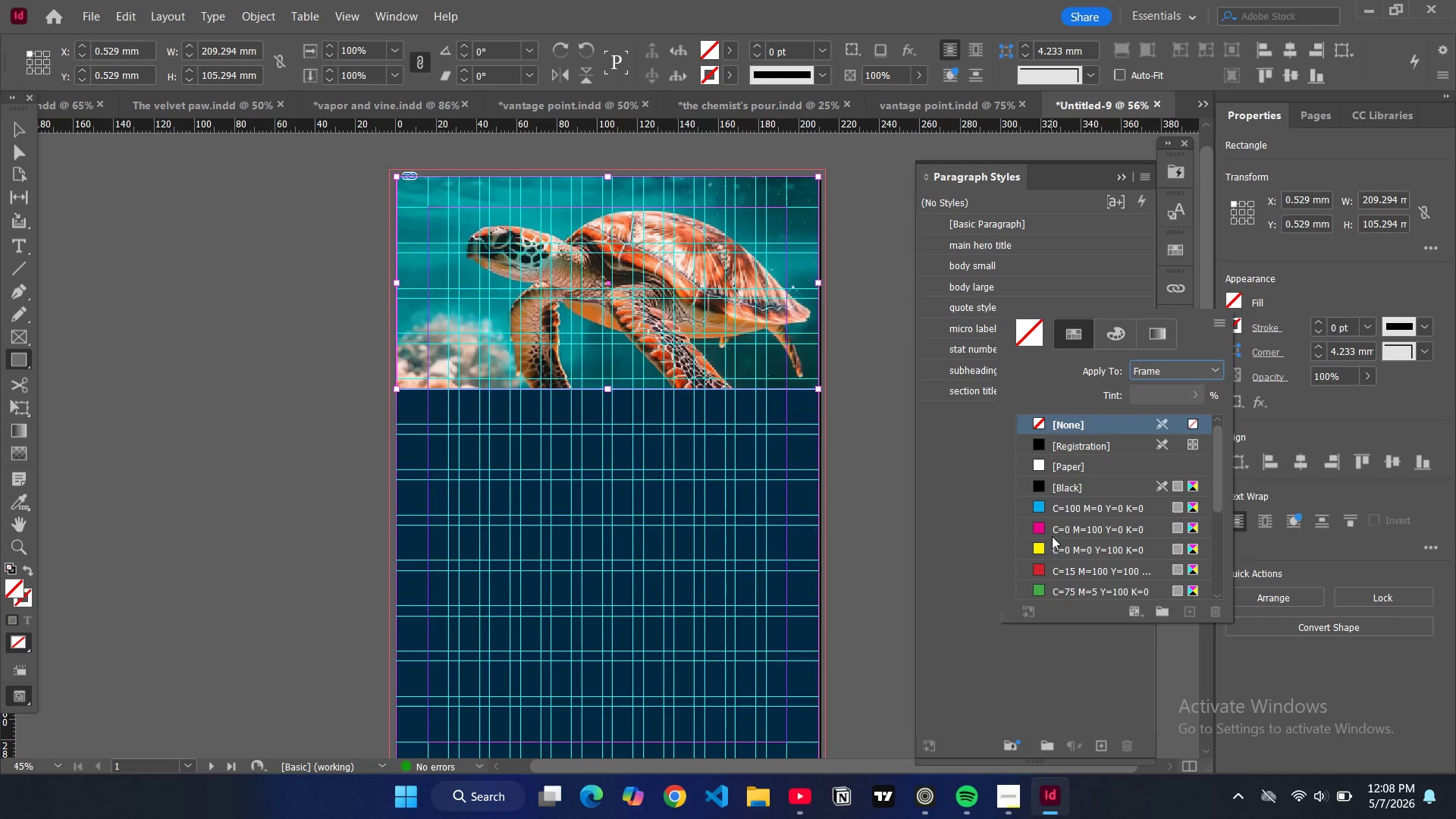 
scroll: coordinate [1047, 544], scroll_direction: down, amount: 8.0
 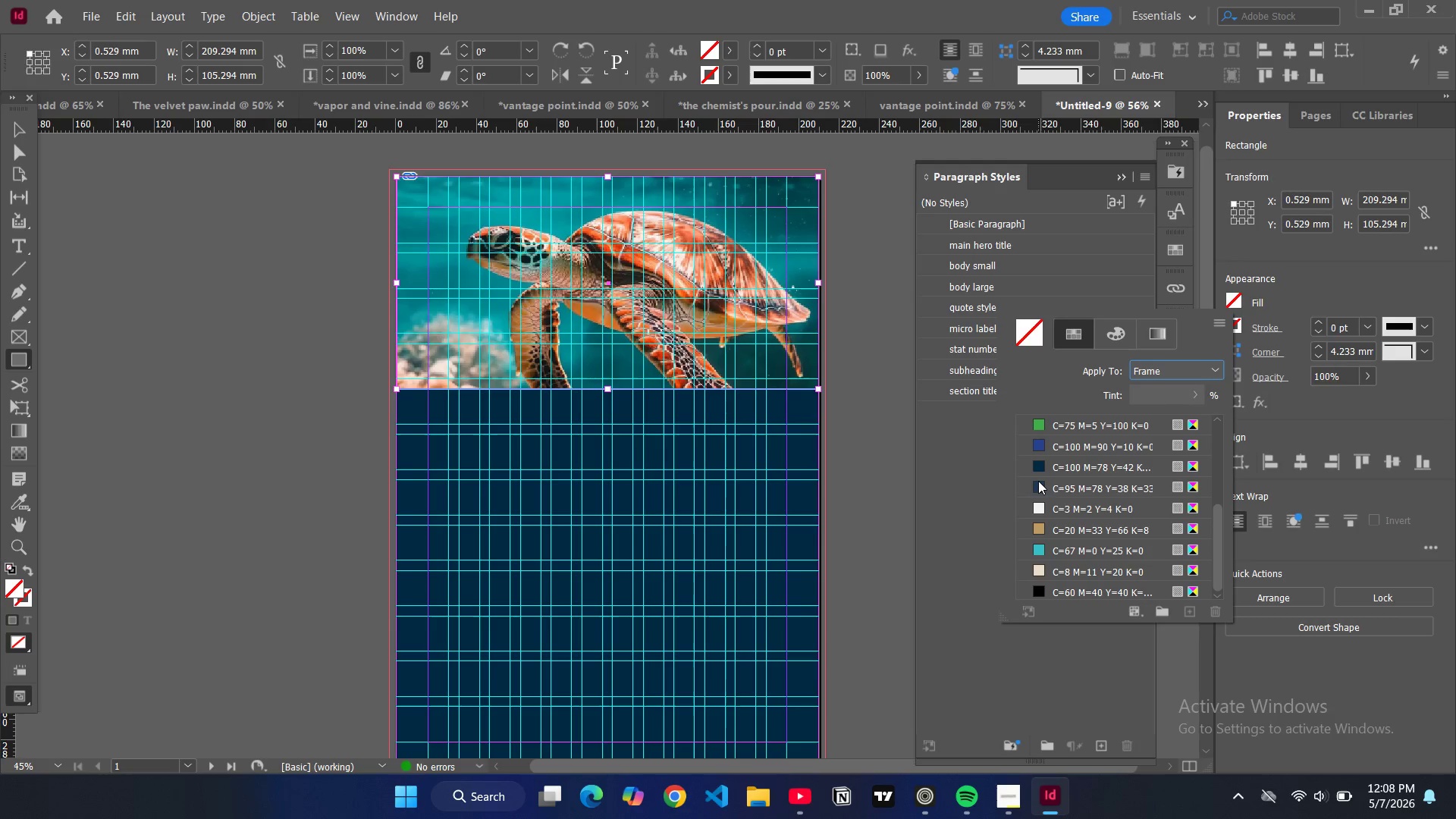 
left_click([1038, 483])
 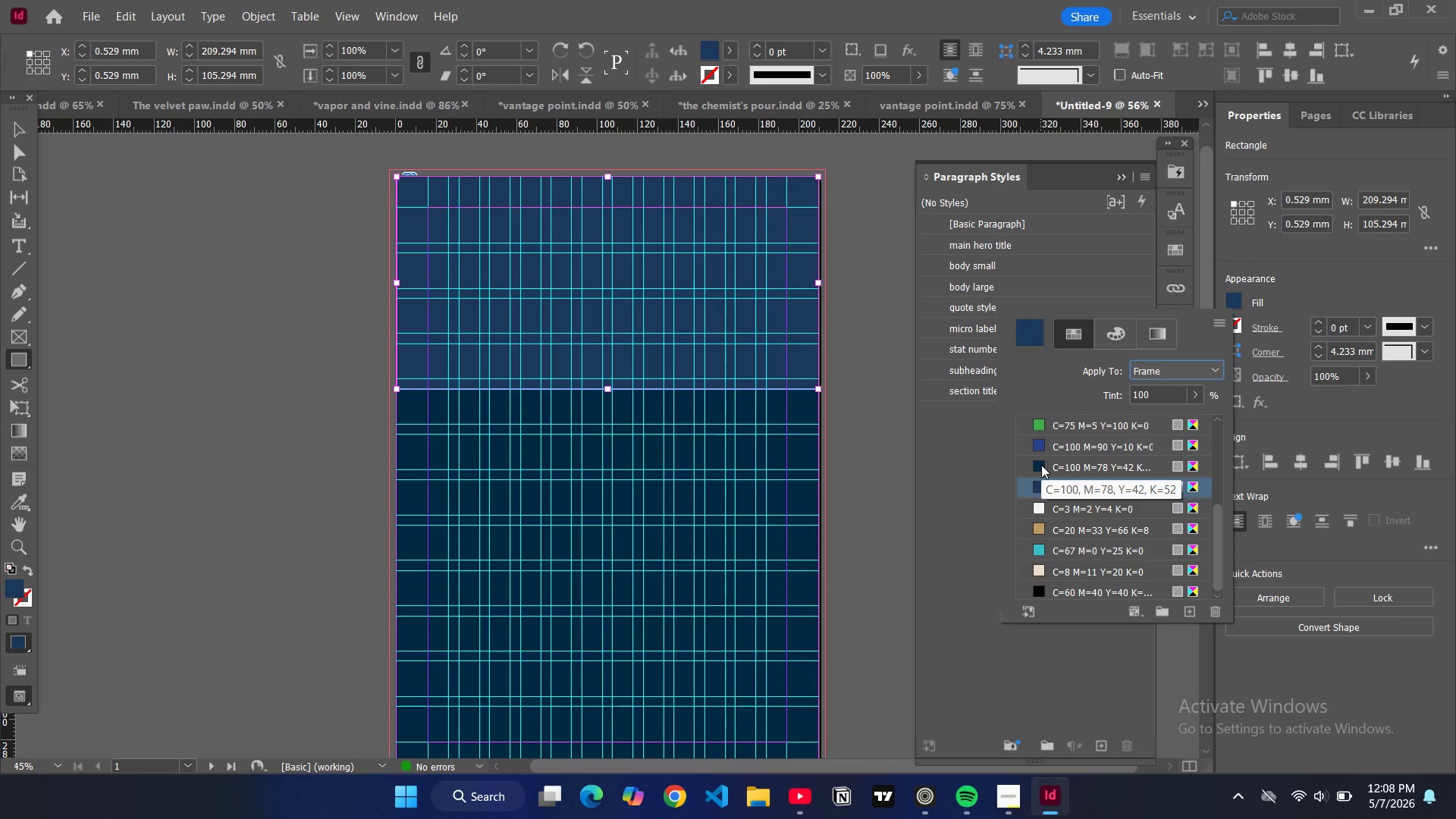 
left_click([1041, 465])
 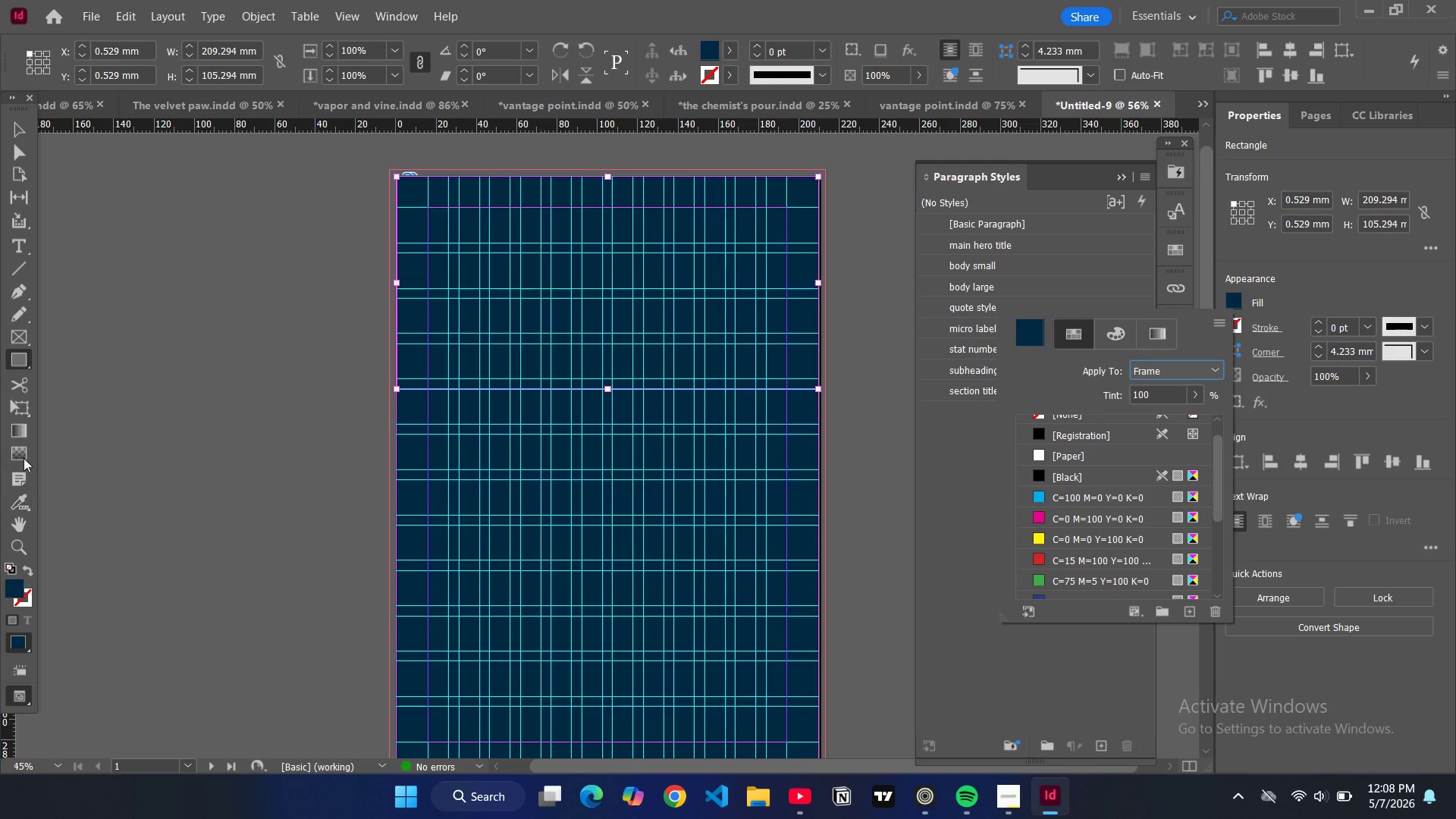 
left_click([19, 450])
 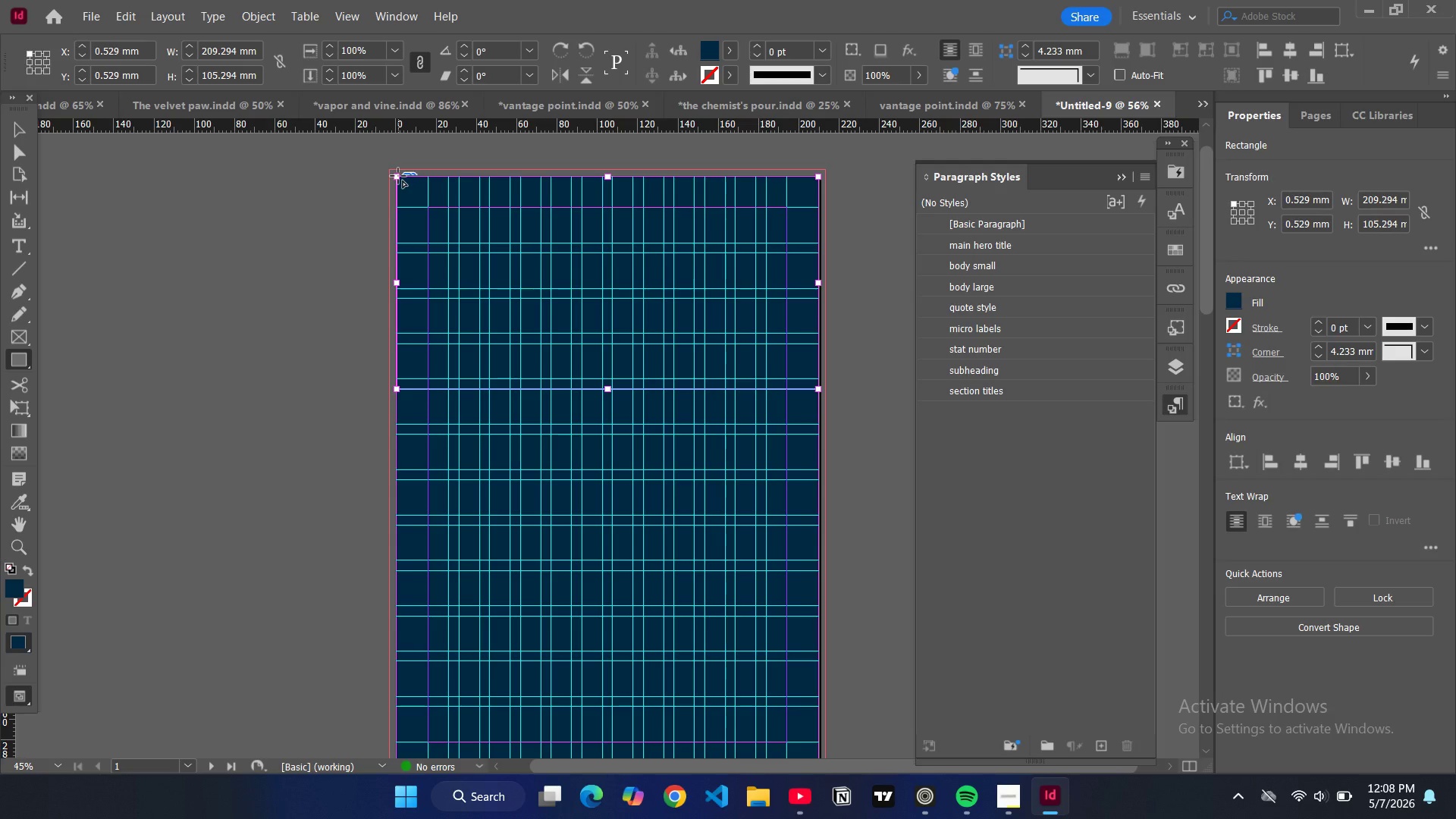 
wait(5.48)
 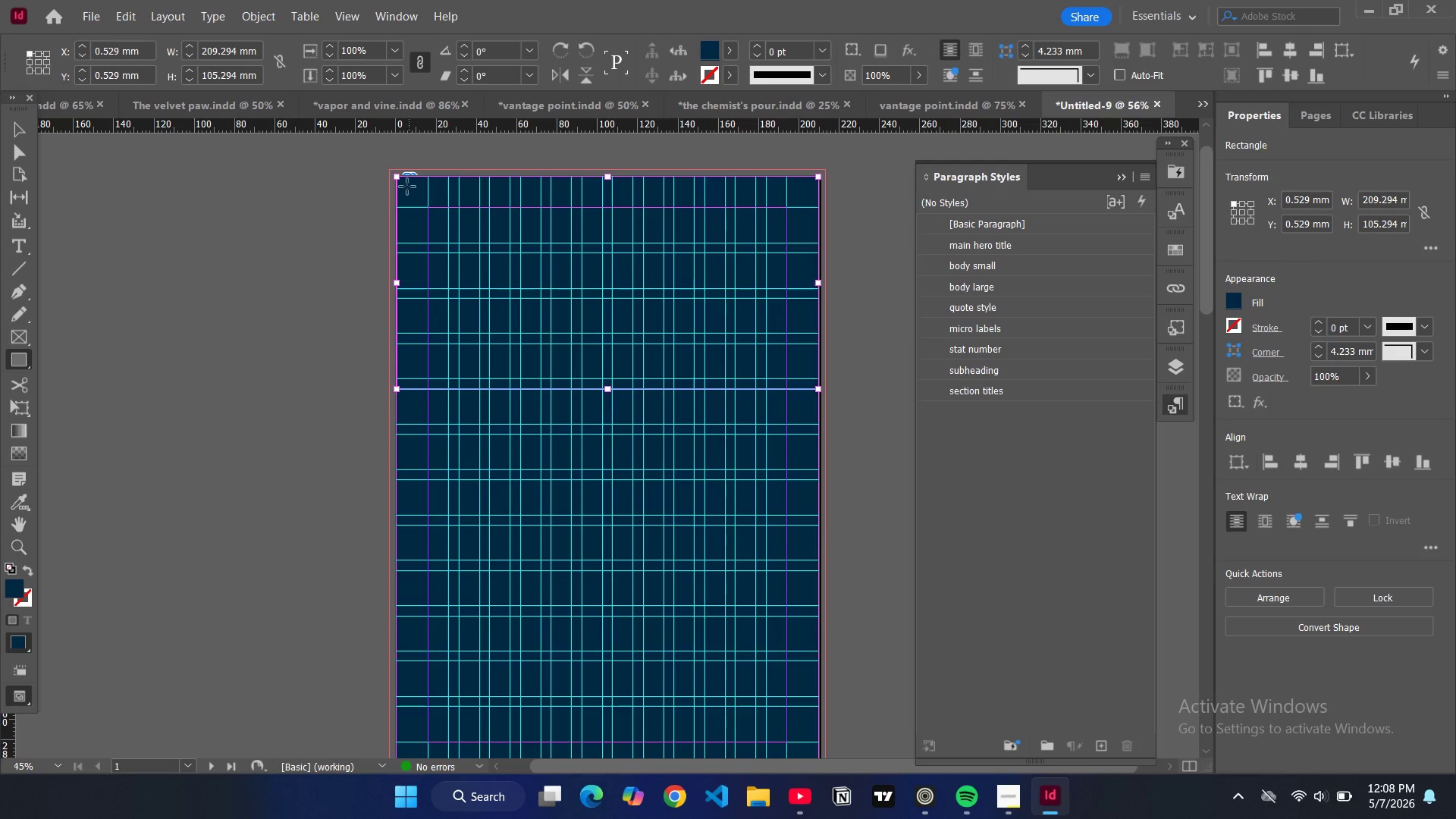 
left_click_drag(start_coordinate=[397, 177], to_coordinate=[819, 344])
 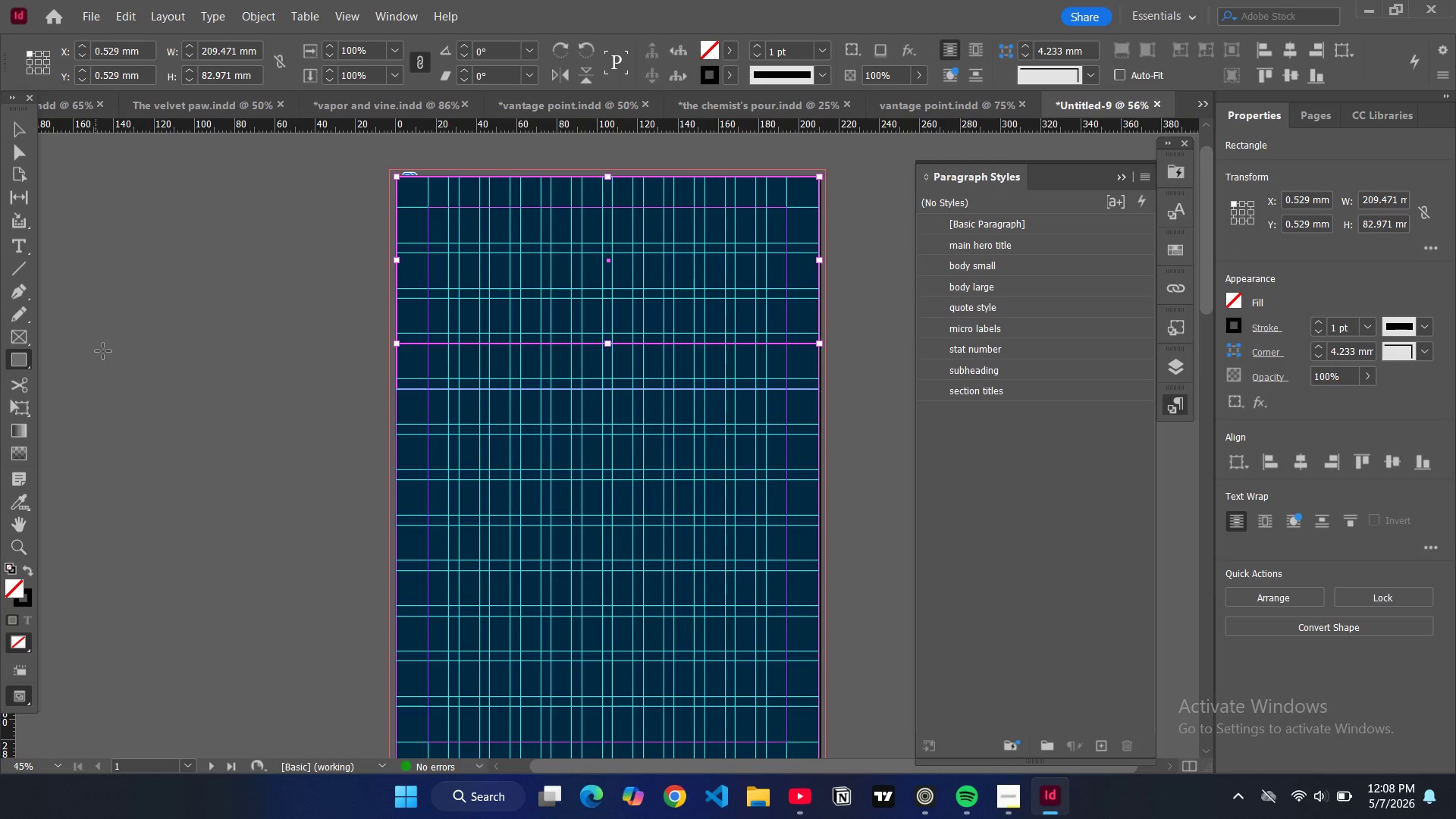 
key(Control+Z)
 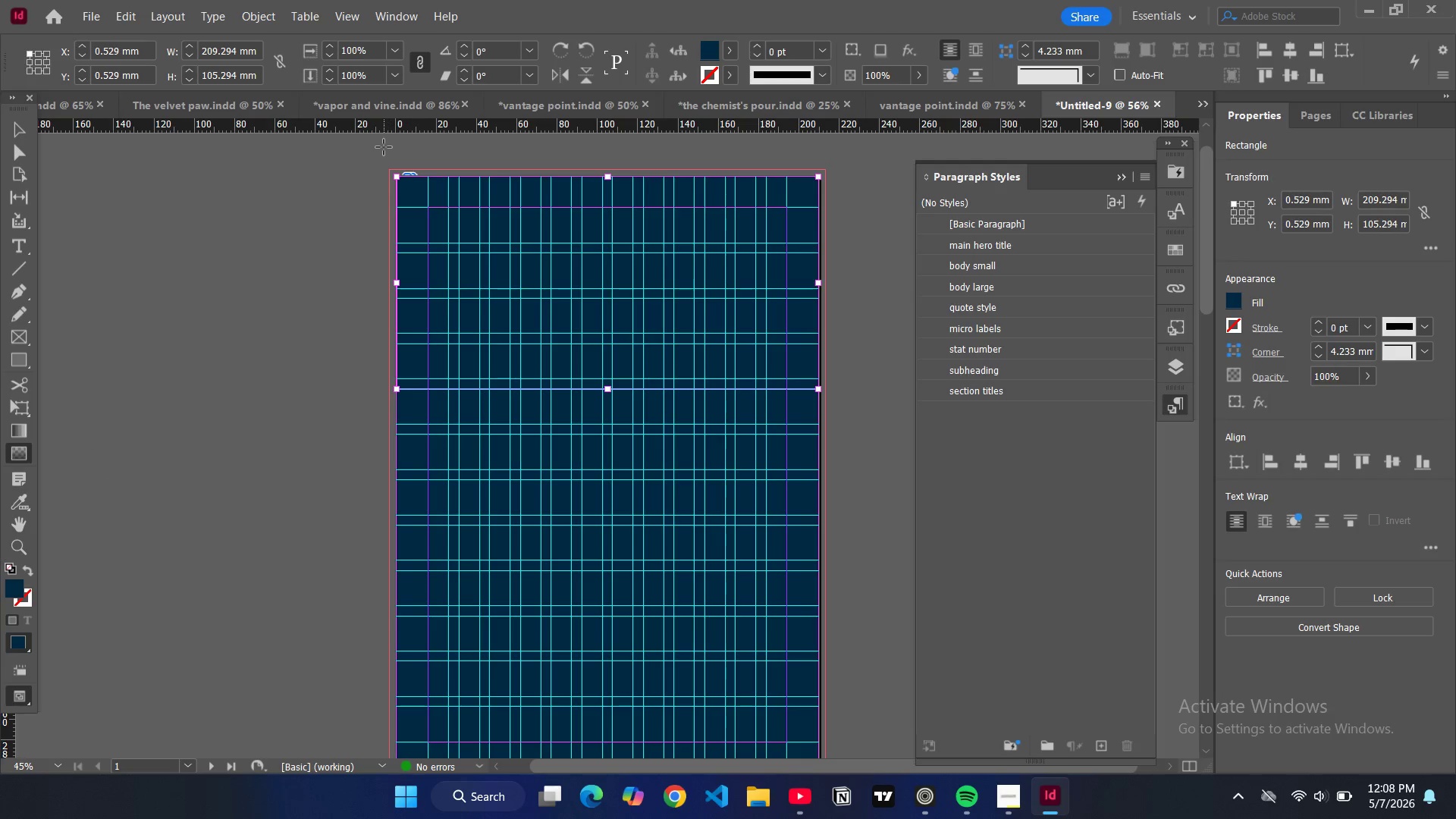 
left_click_drag(start_coordinate=[396, 177], to_coordinate=[821, 392])
 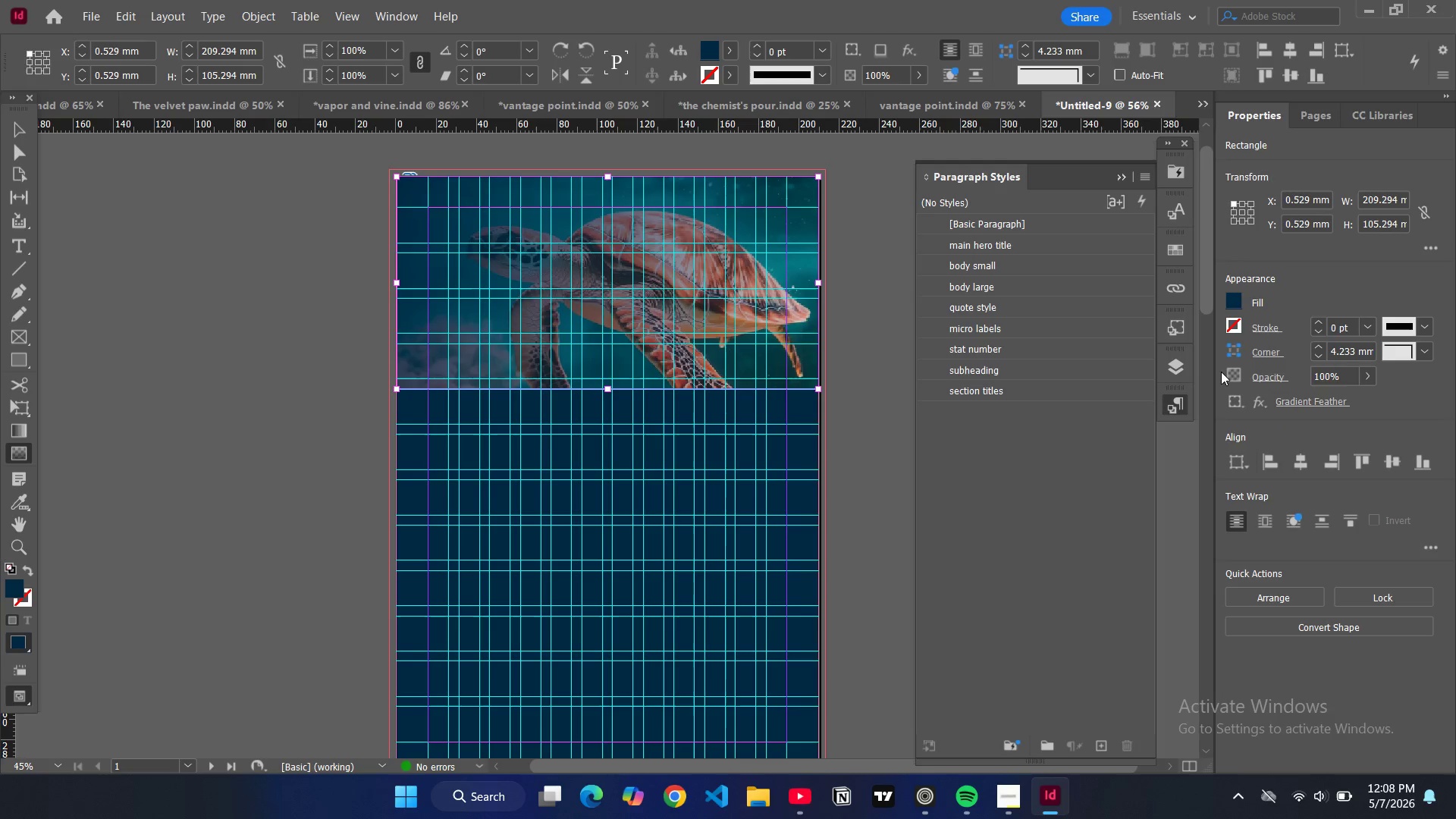 
wait(10.8)
 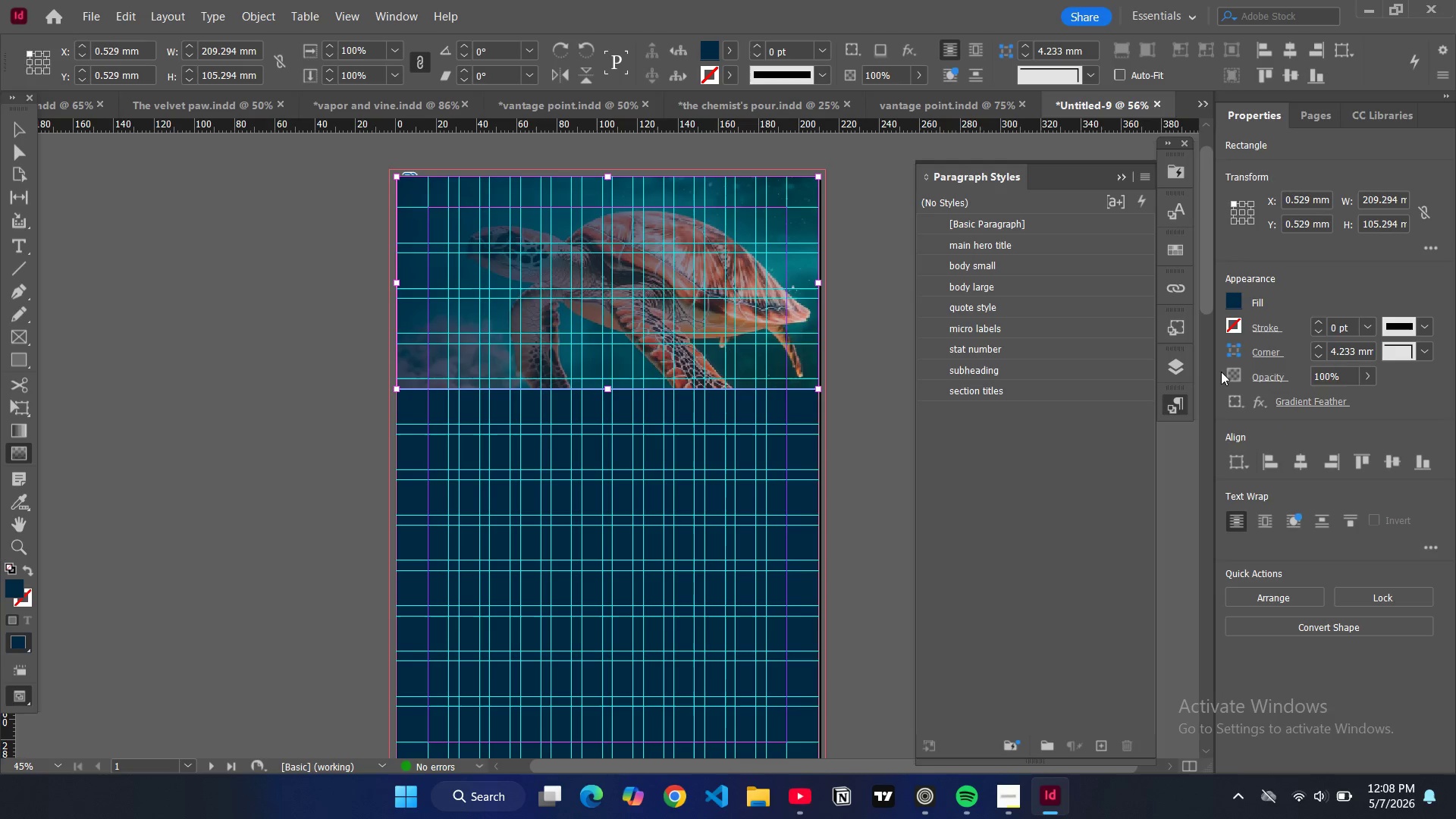 
left_click([20, 133])
 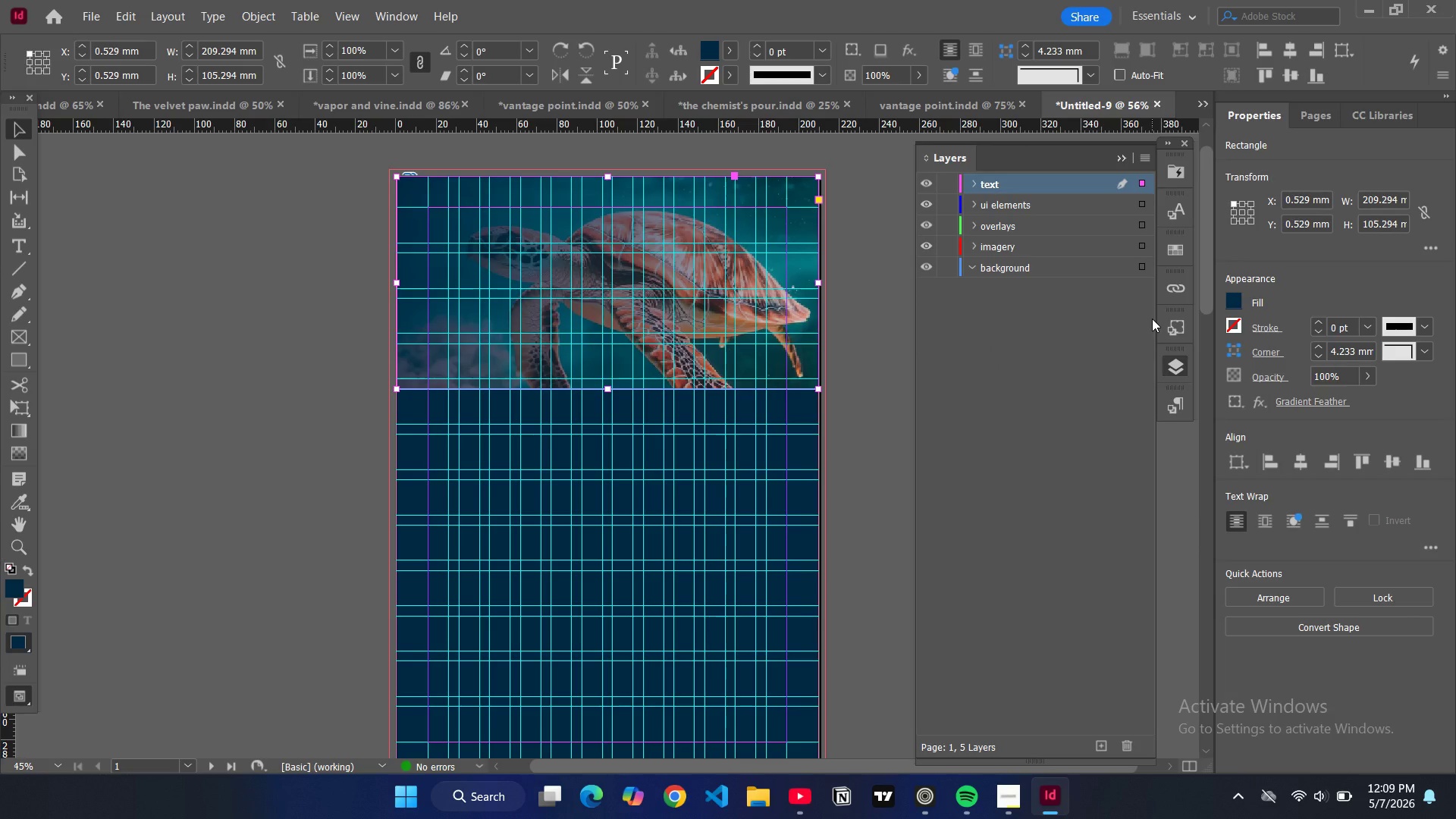 
wait(6.26)
 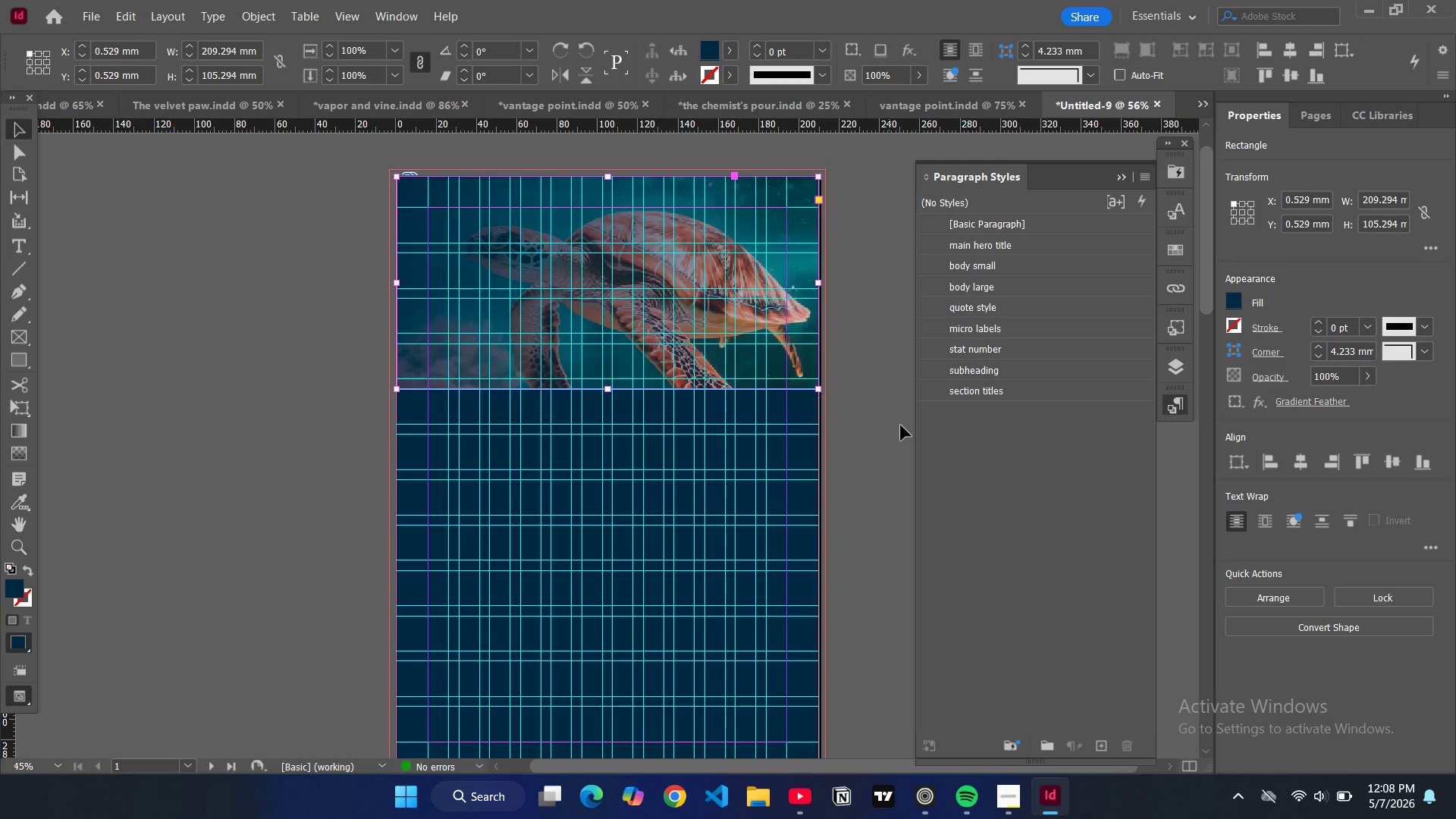 
left_click([977, 181])
 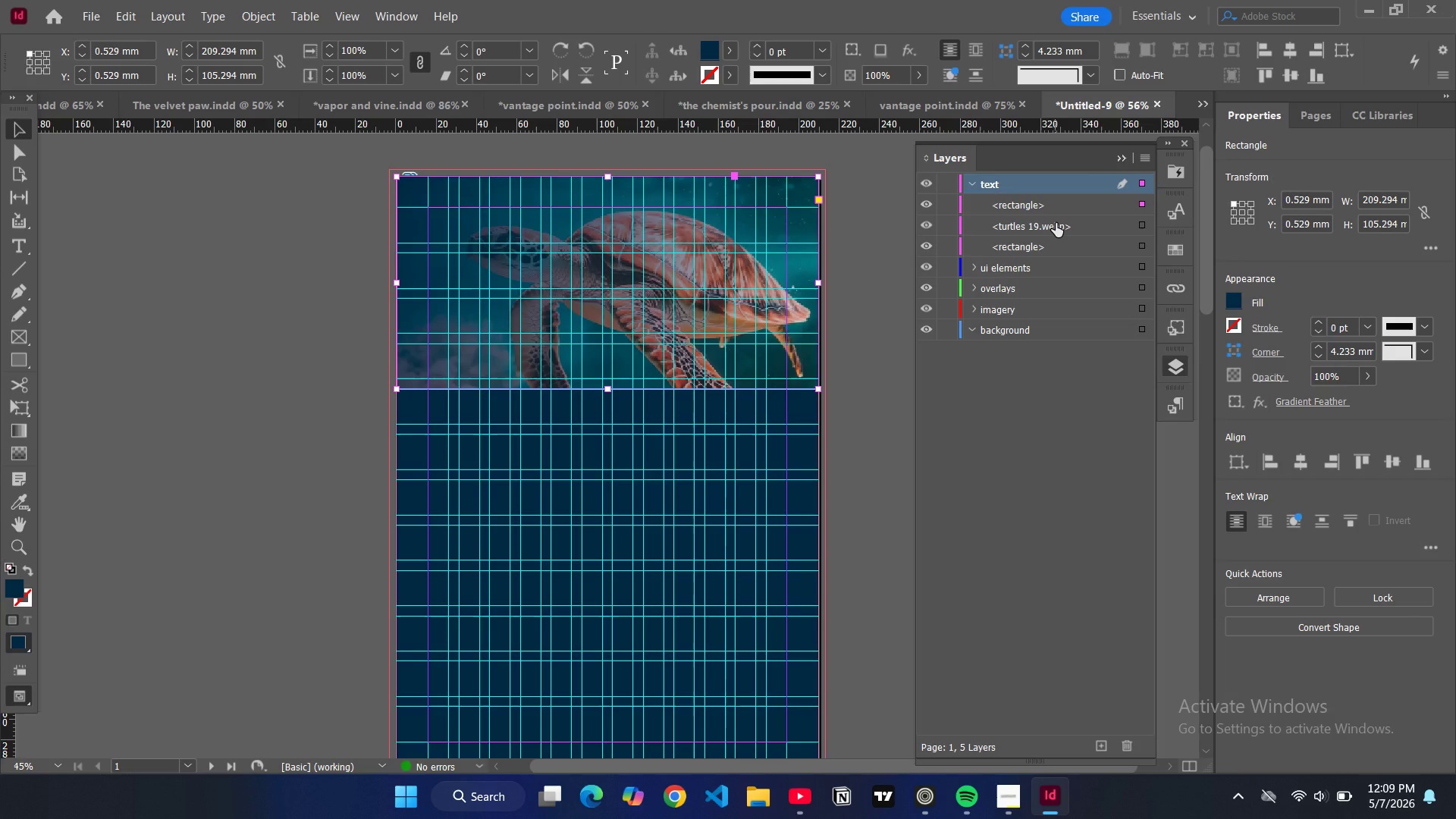 
left_click([1056, 223])
 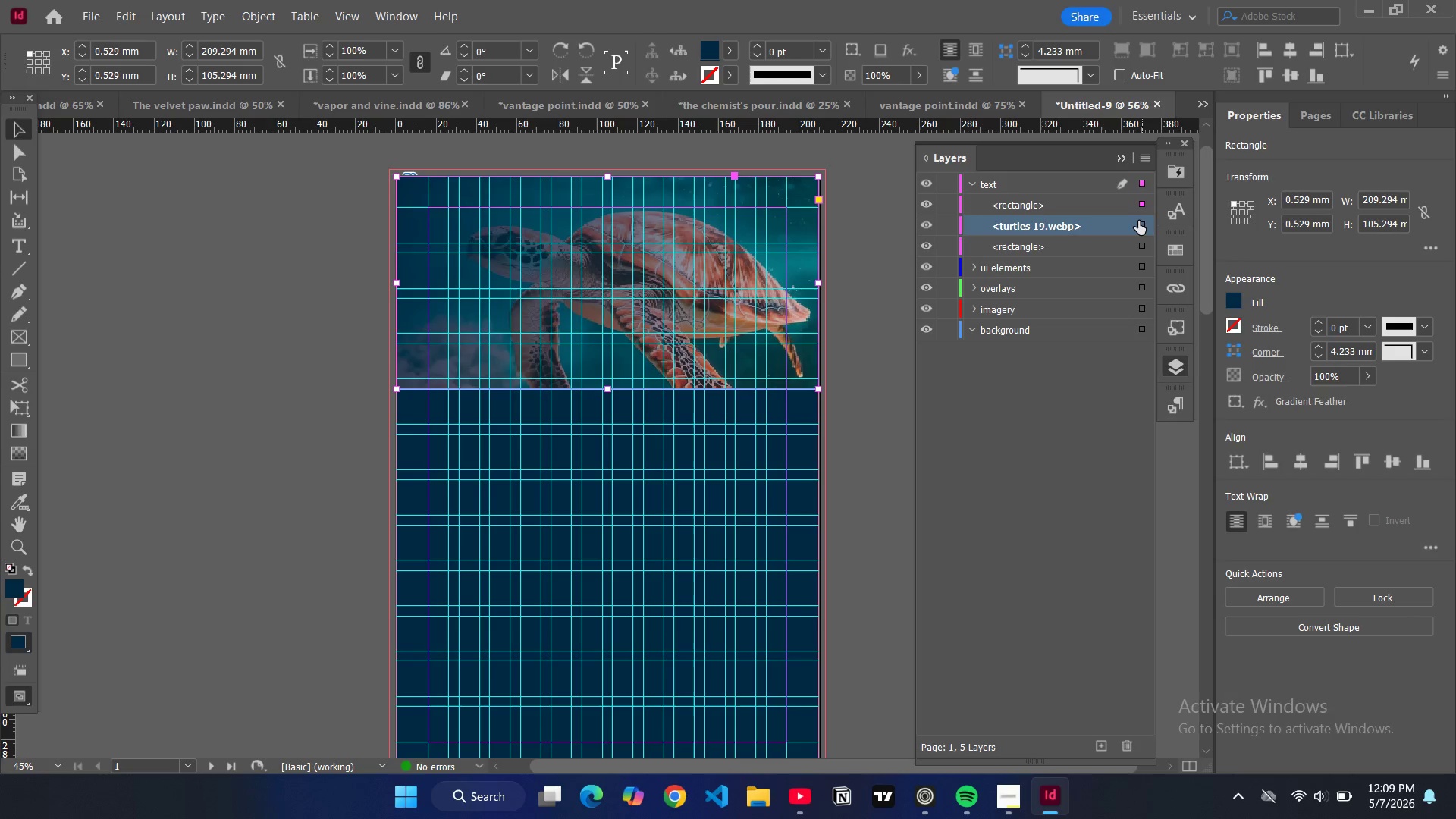 
left_click([1138, 221])
 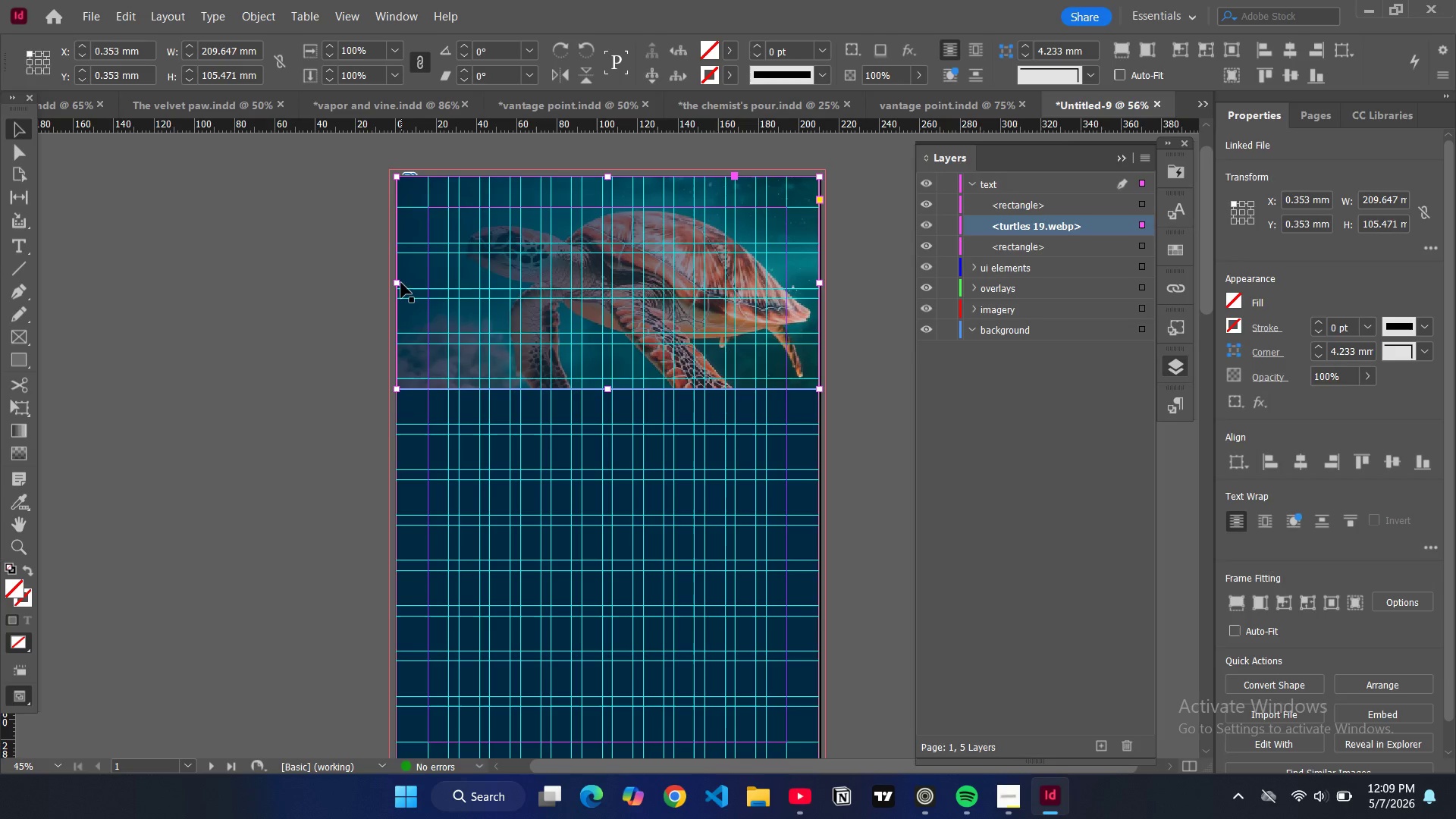 
left_click_drag(start_coordinate=[398, 284], to_coordinate=[601, 292])
 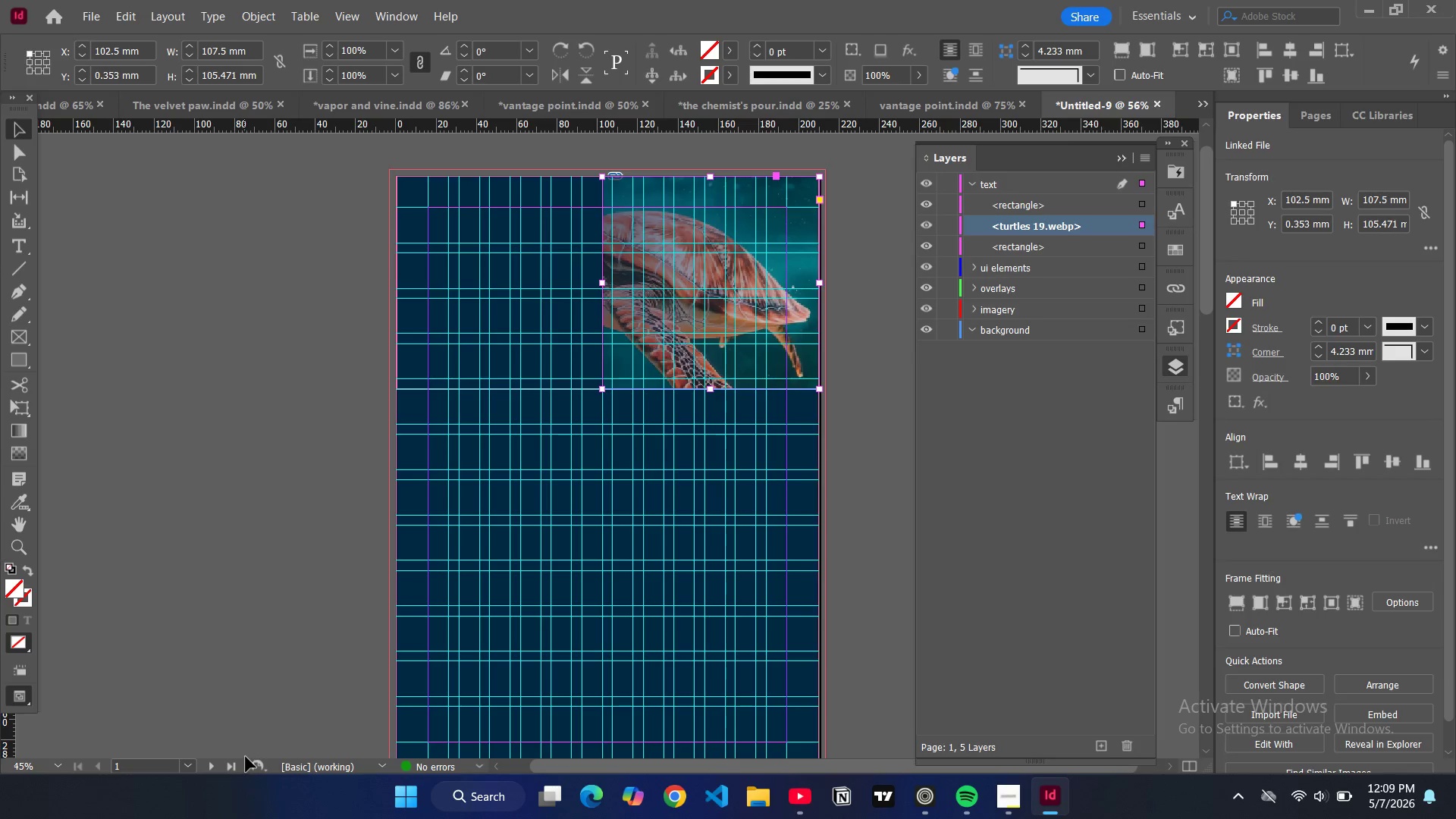 
key(Alt+Control+Shift+AltLeft)
 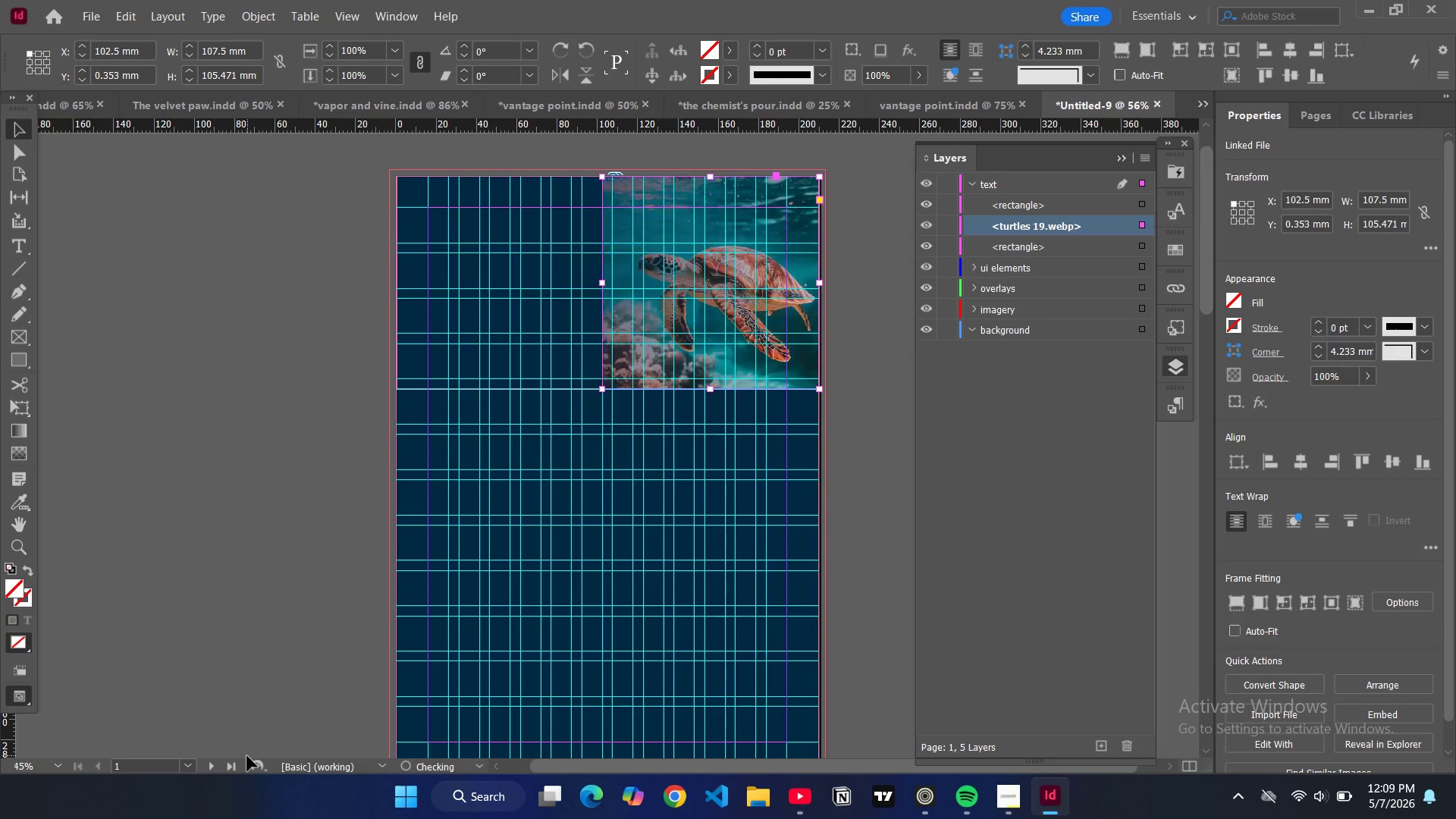 
key(Alt+Control+Shift+C)
 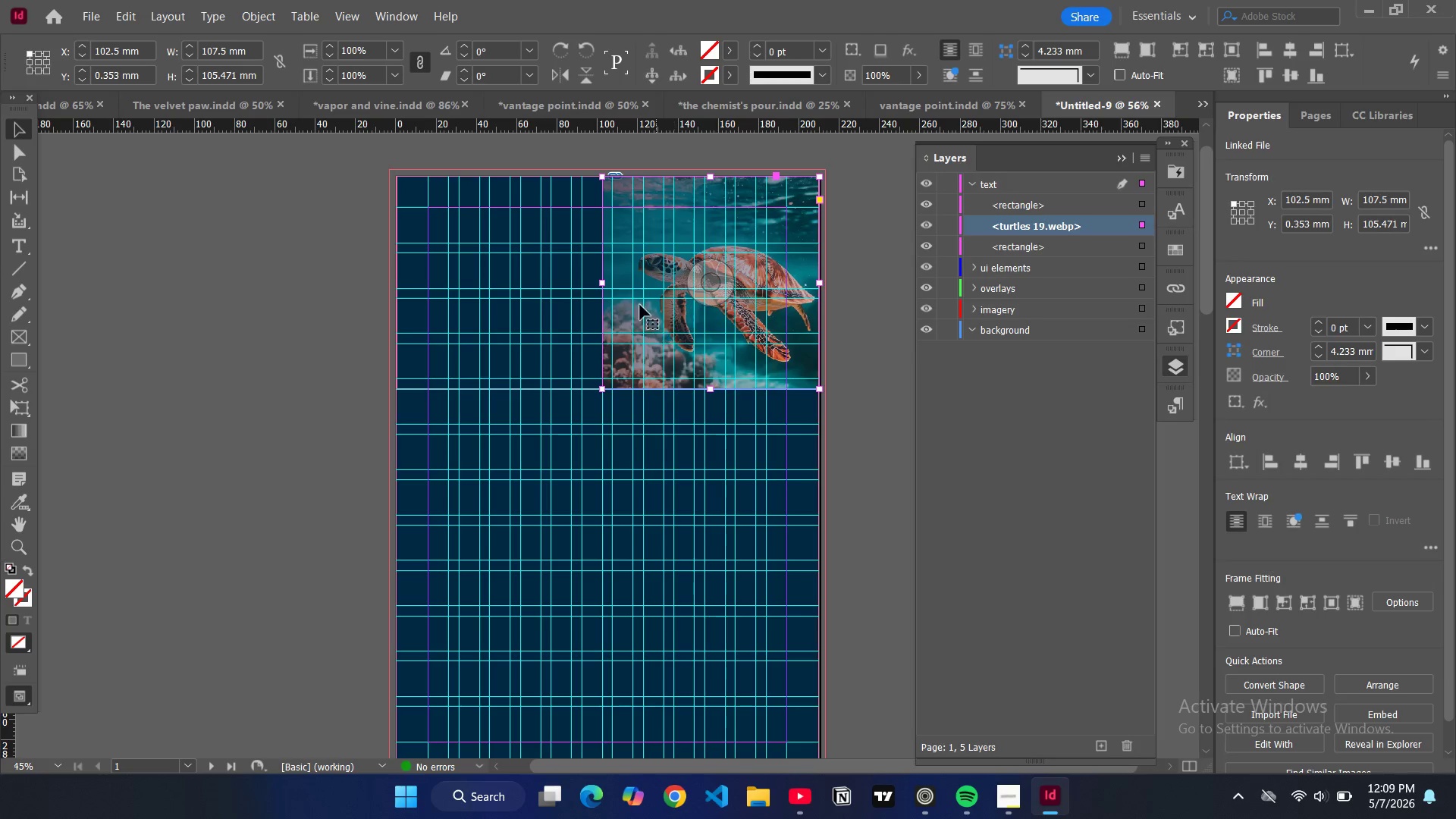 
left_click_drag(start_coordinate=[602, 281], to_coordinate=[579, 281])
 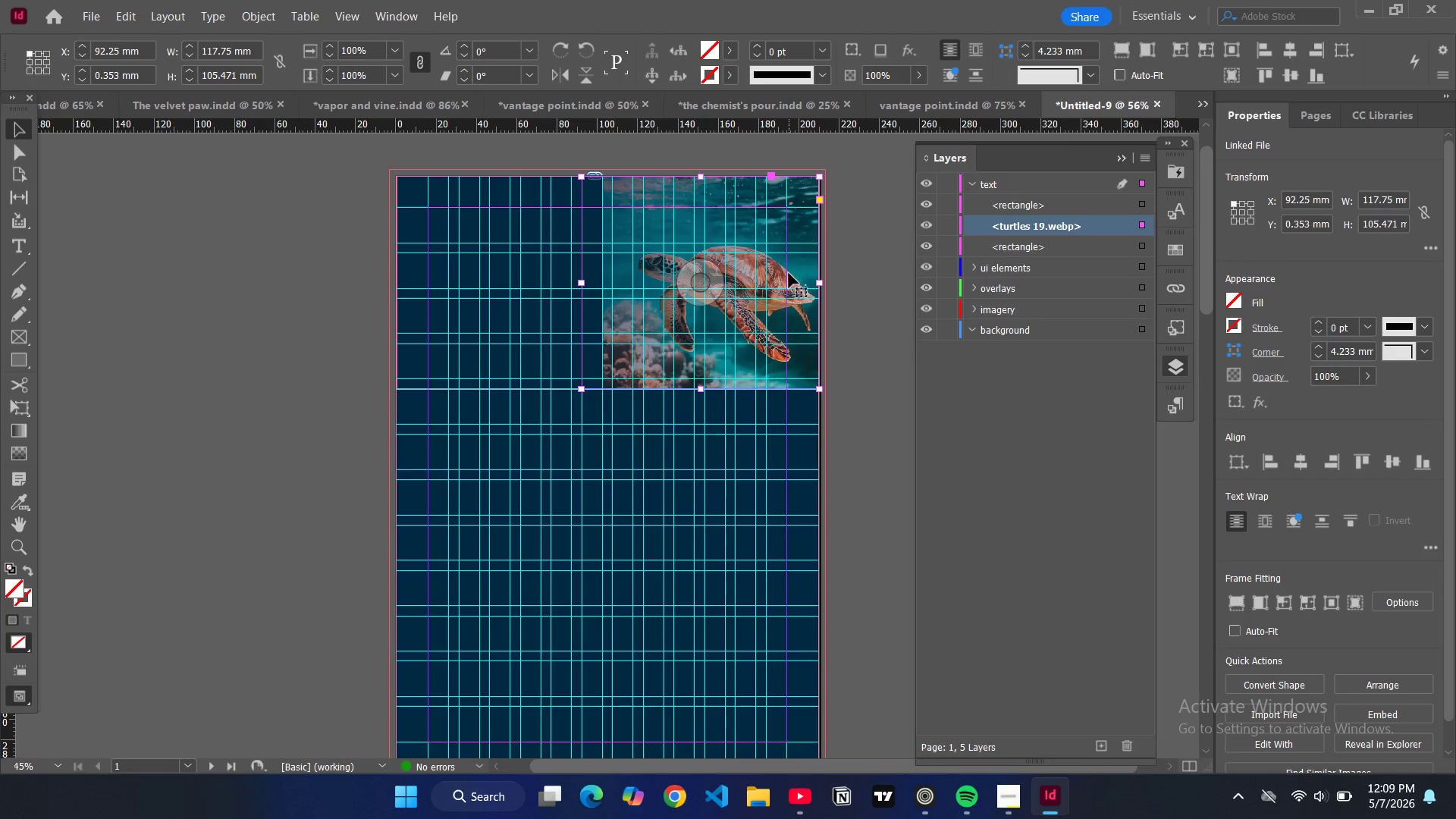 
key(Alt+Control+Shift+AltLeft)
 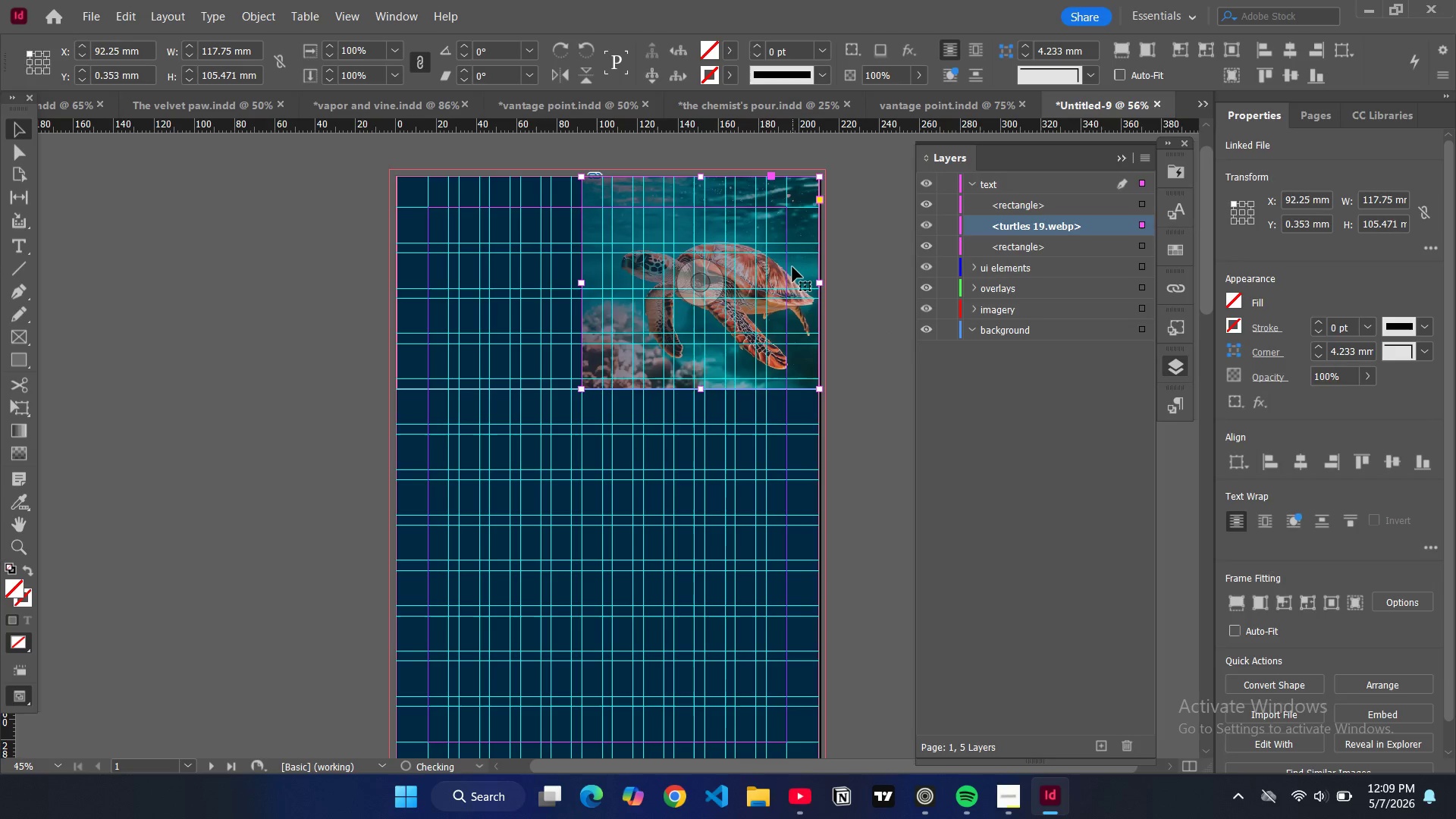 
key(Alt+Control+Shift+C)
 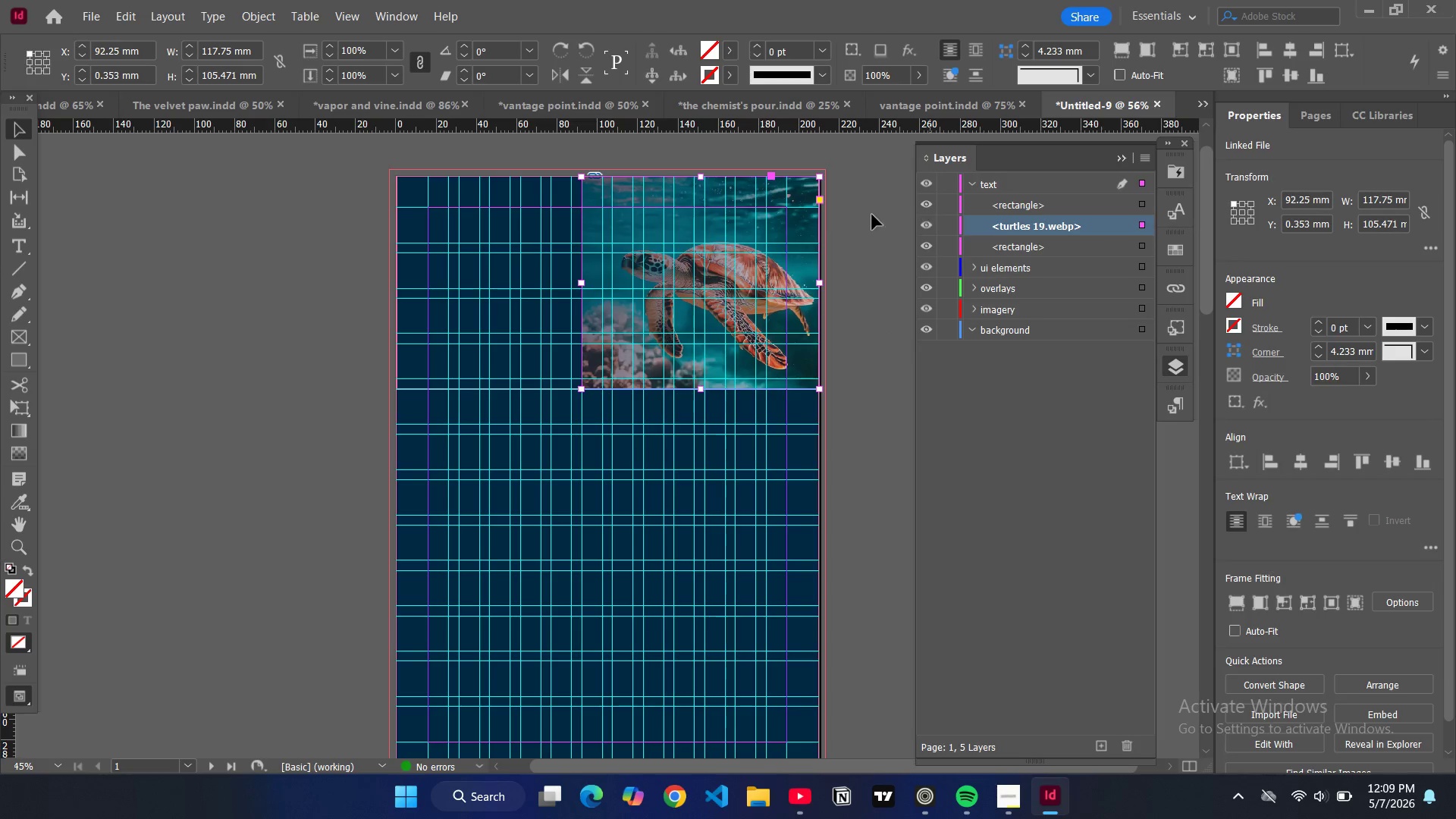 
left_click([861, 276])
 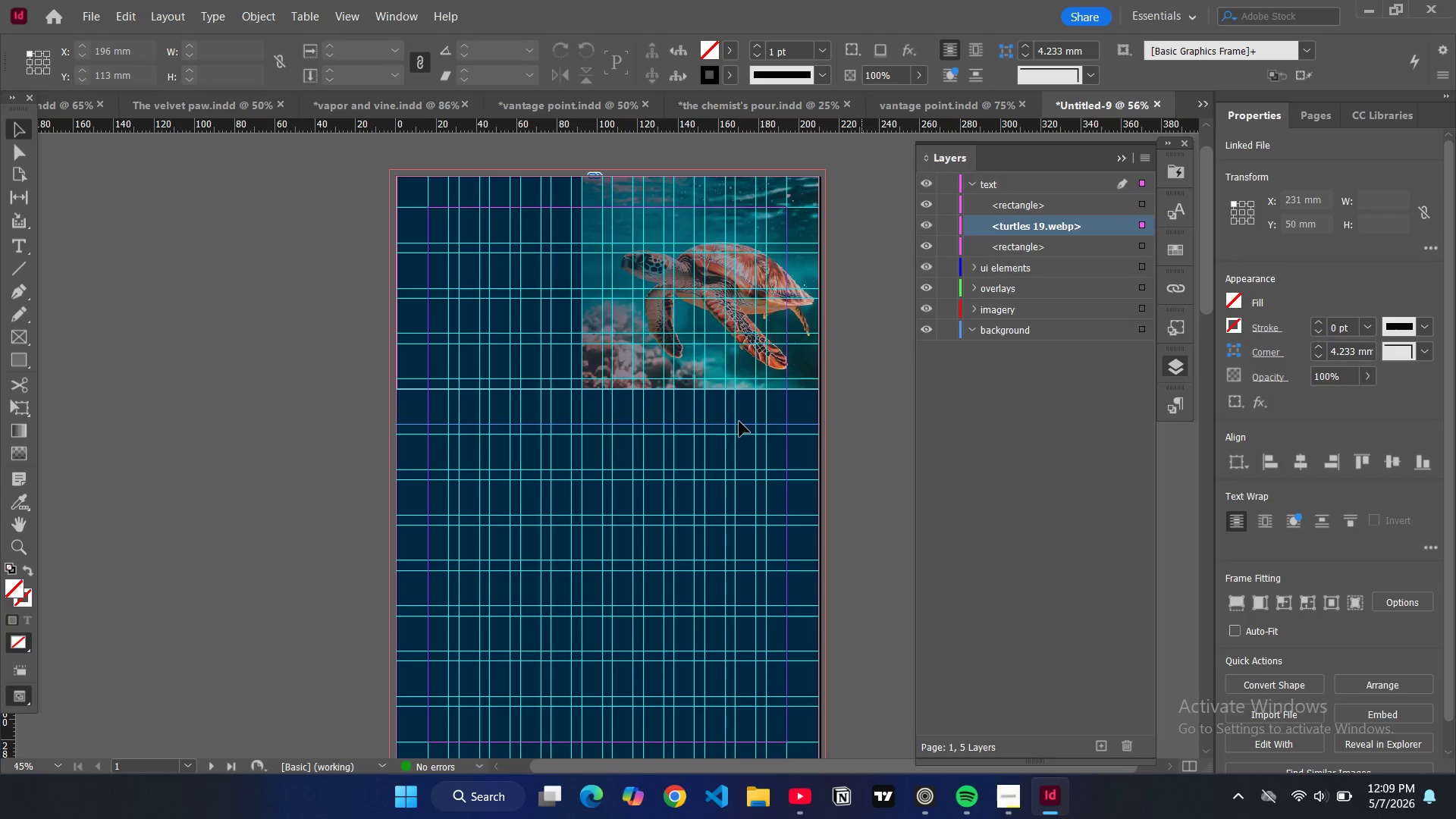 
key(W)
 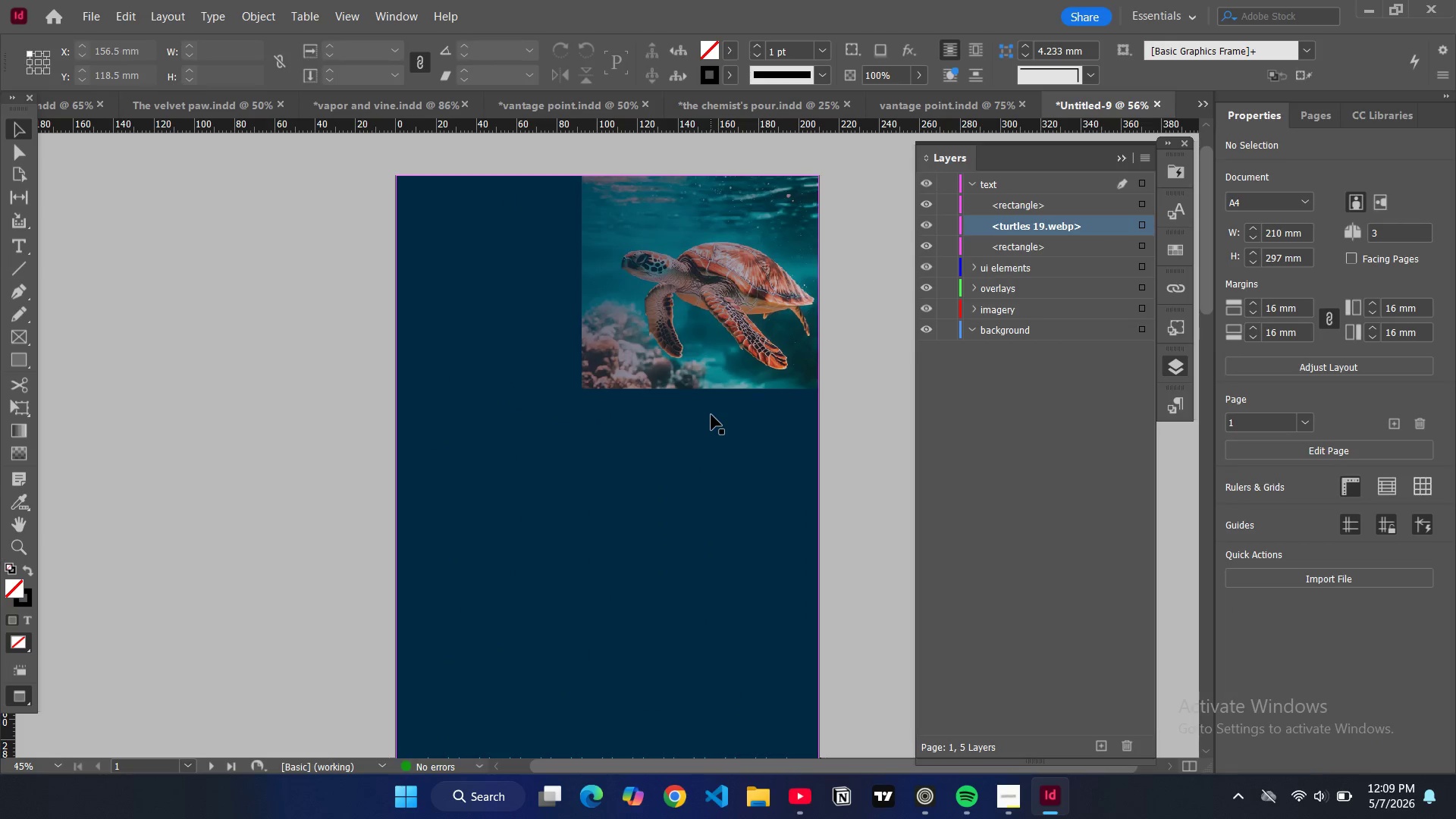 
key(W)
 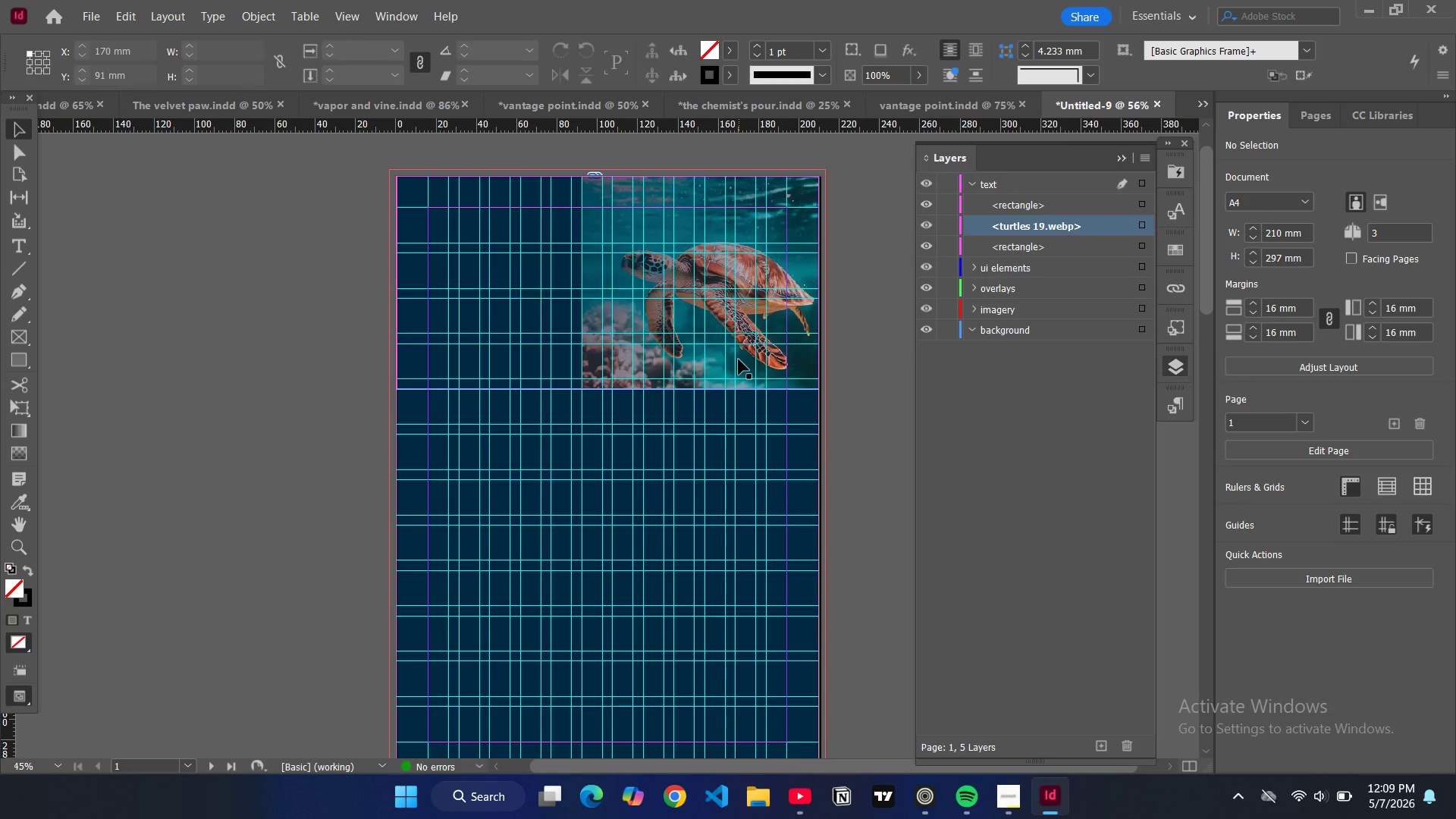 
left_click([739, 359])
 